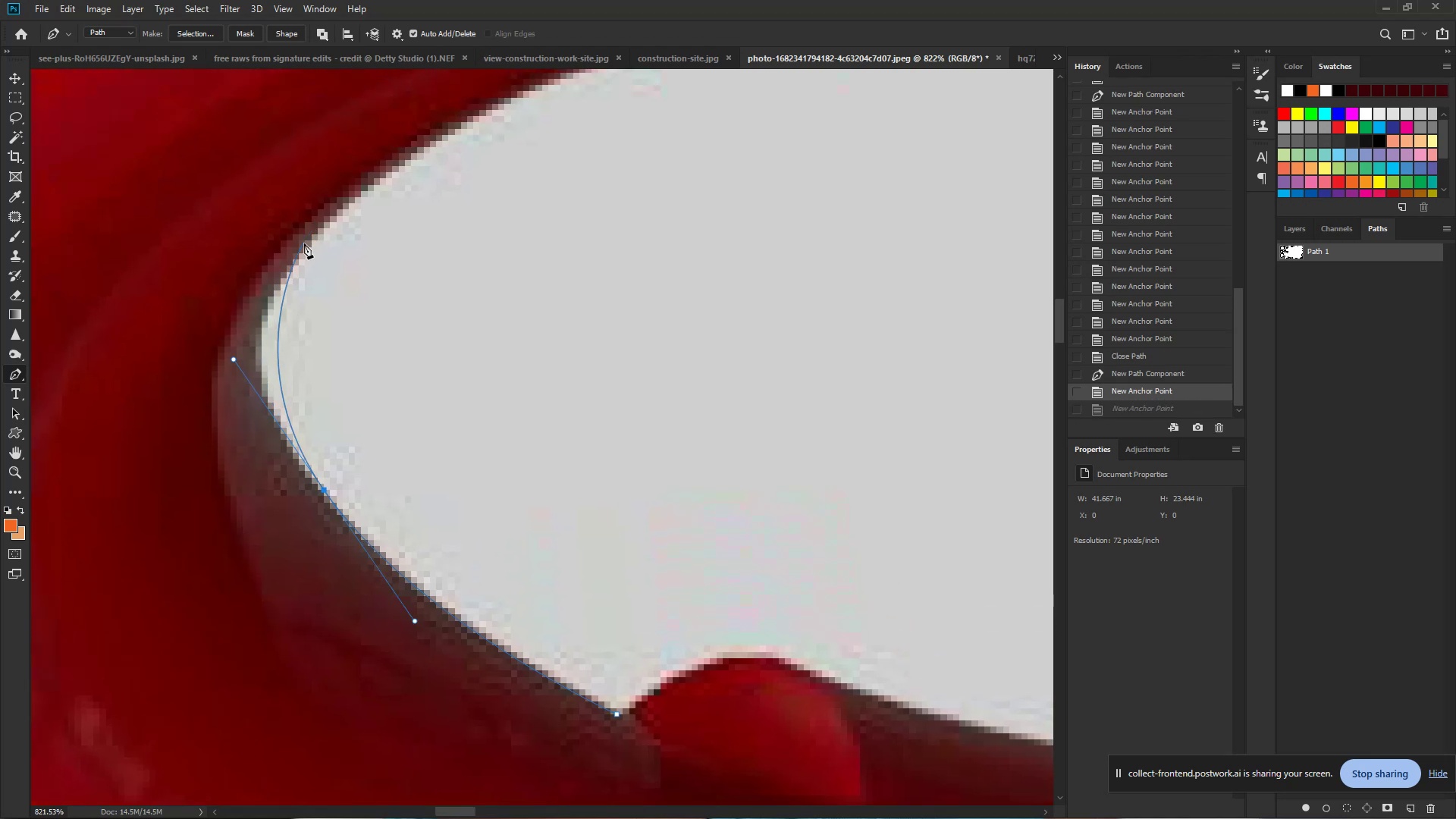 
left_click_drag(start_coordinate=[306, 246], to_coordinate=[346, 171])
 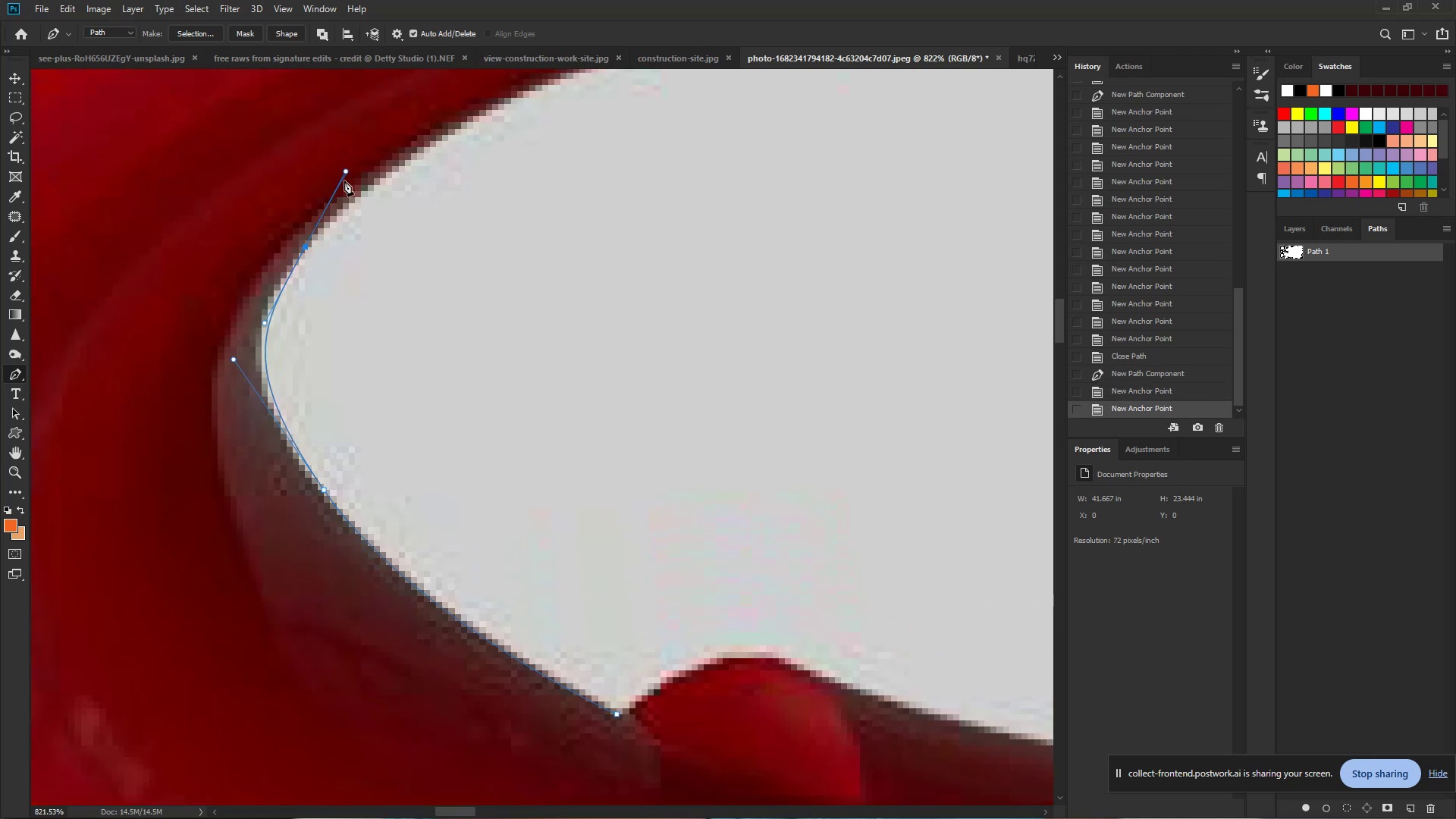 
key(Control+Z)
 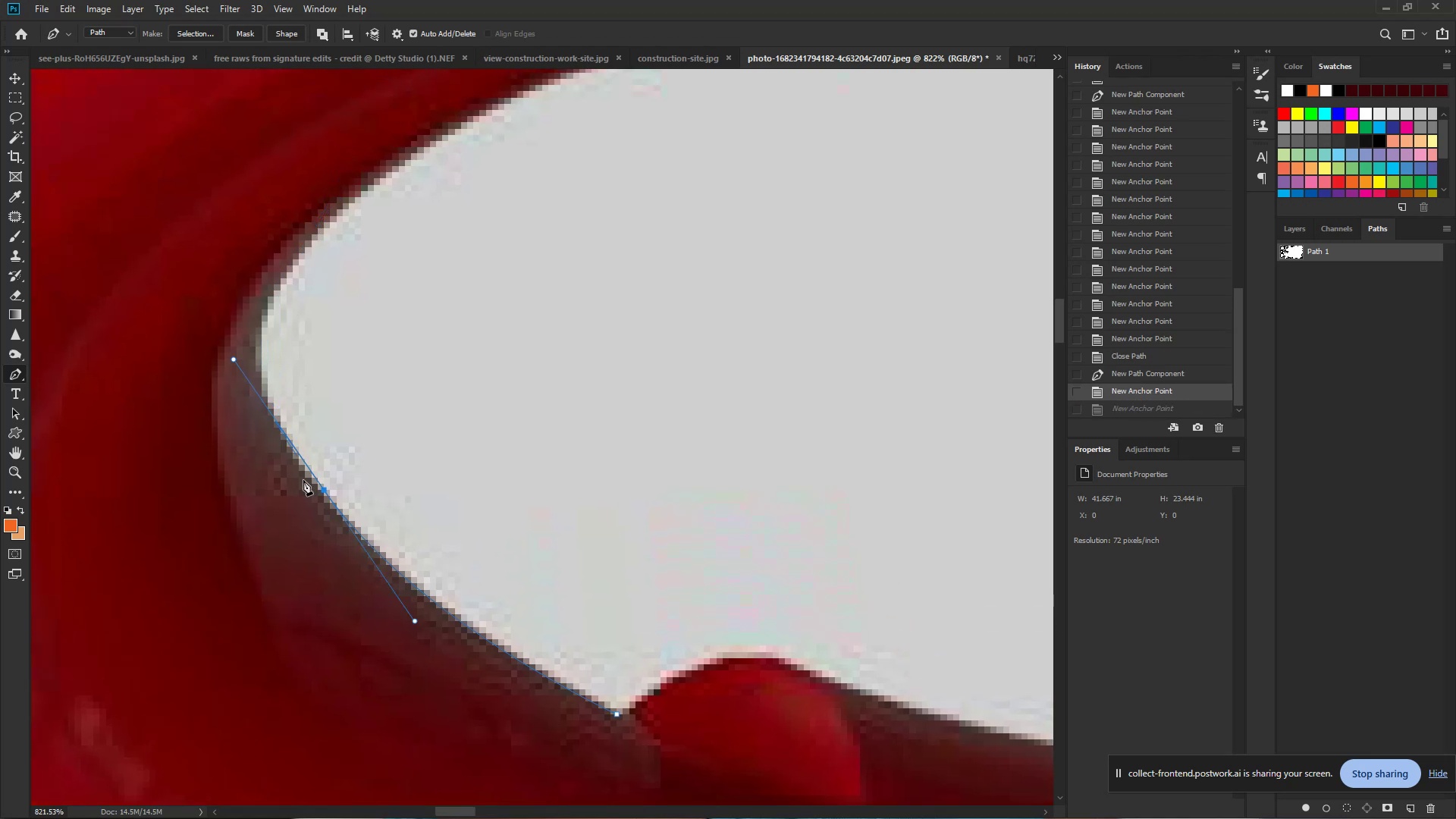 
hold_key(key=AltLeft, duration=0.89)
left_click([324, 491])
 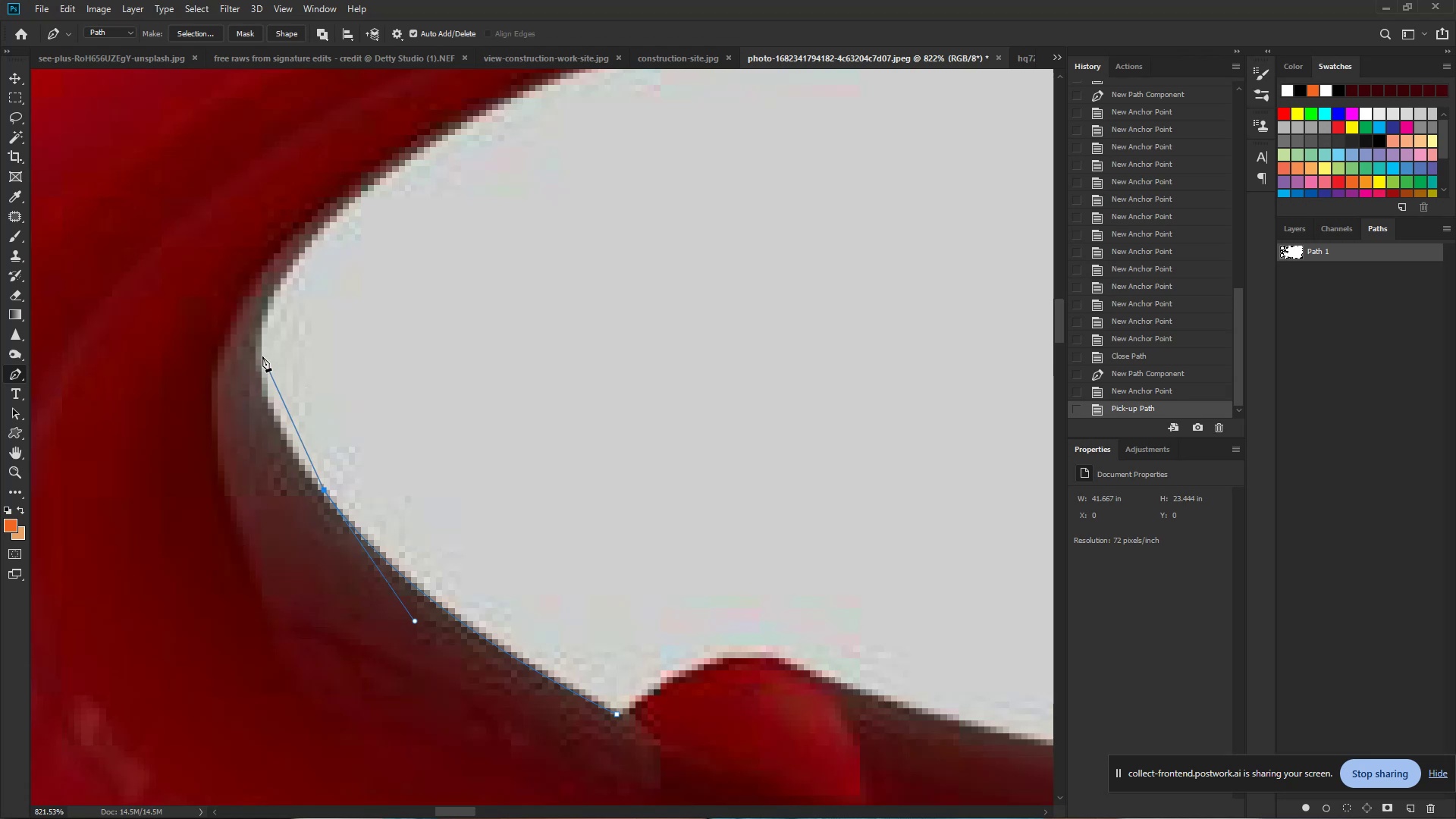 
left_click_drag(start_coordinate=[259, 358], to_coordinate=[261, 296])
 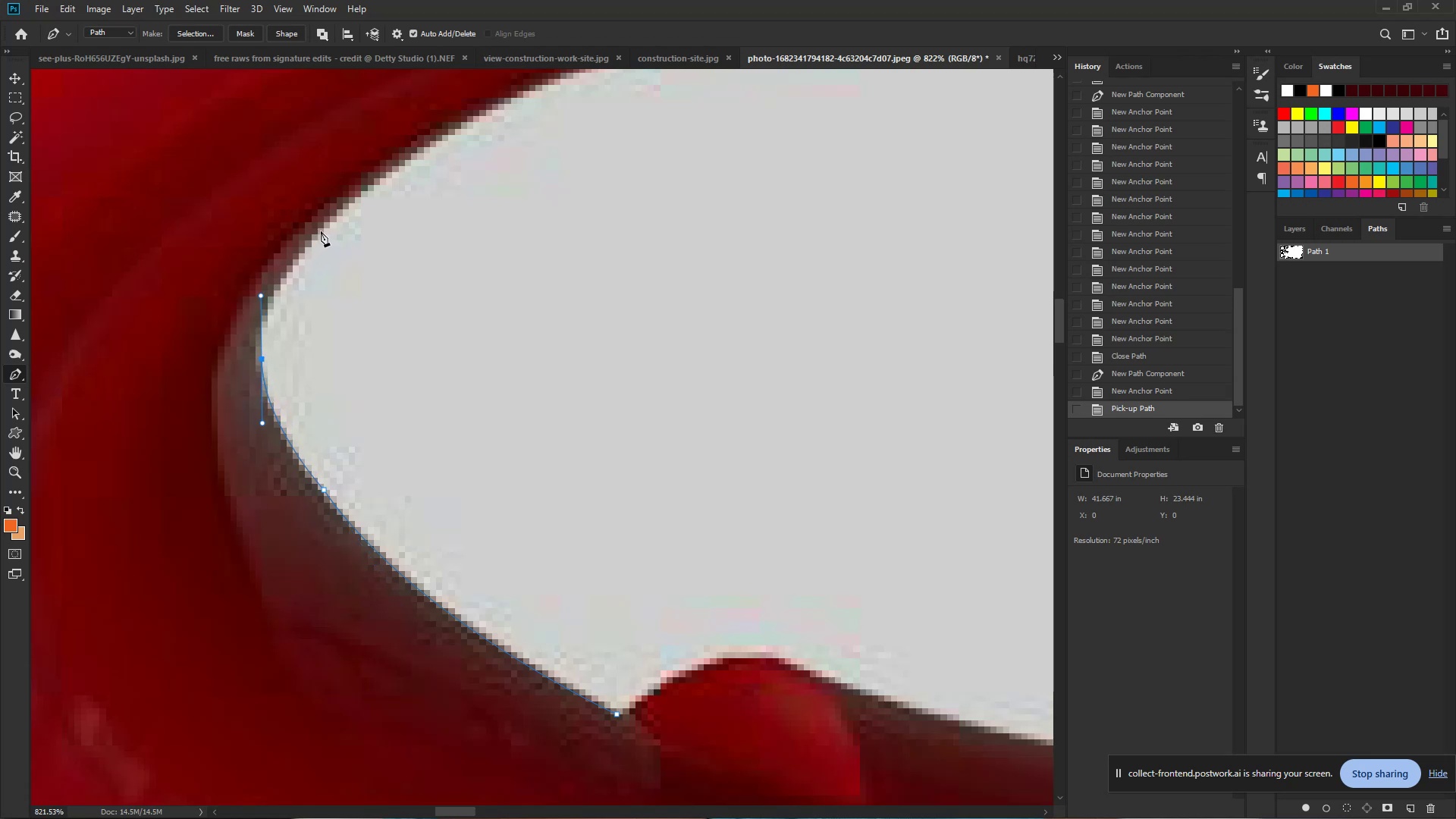 
left_click_drag(start_coordinate=[324, 228], to_coordinate=[361, 196])
 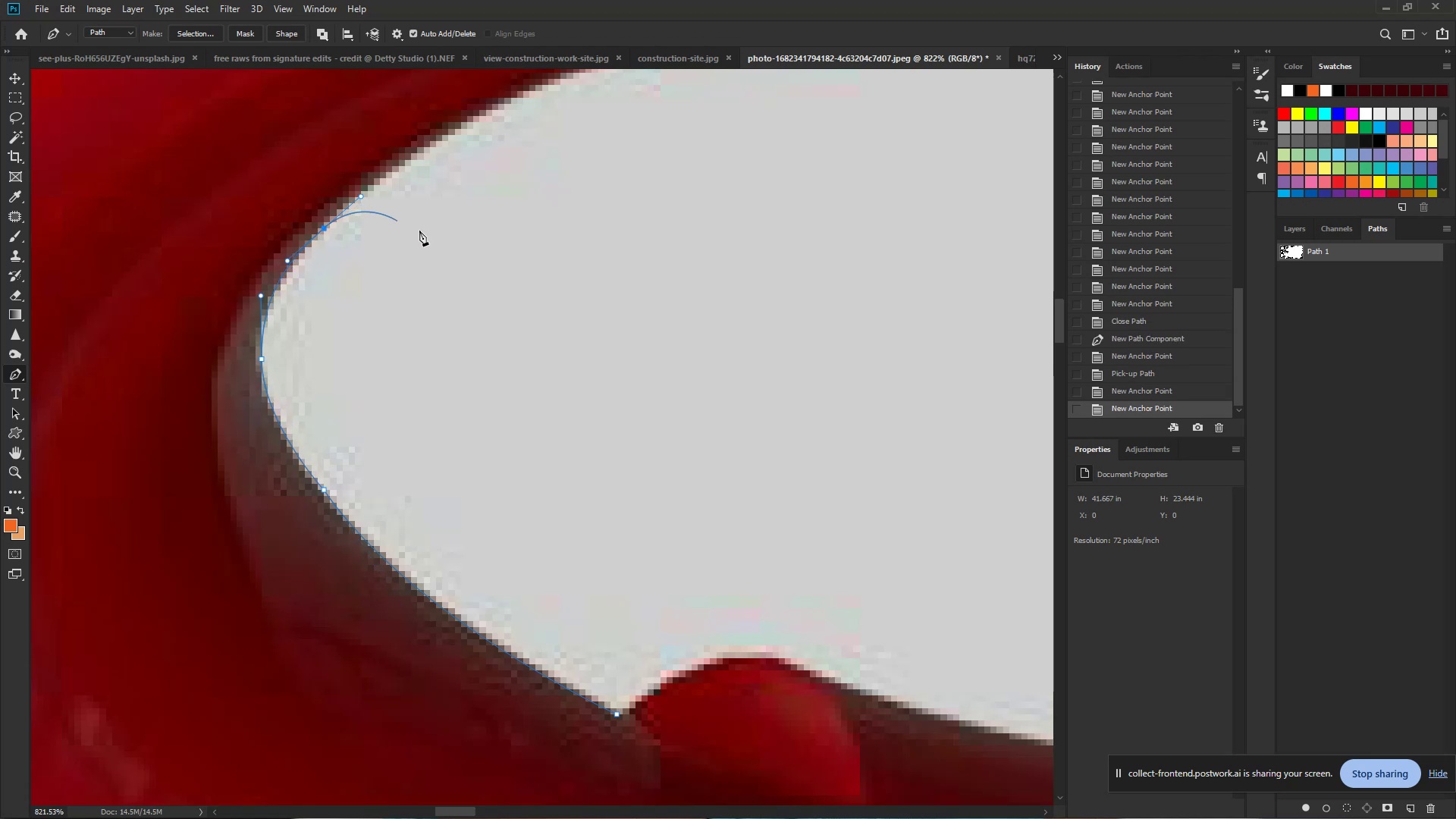 
hold_key(key=Space, duration=1.42)
 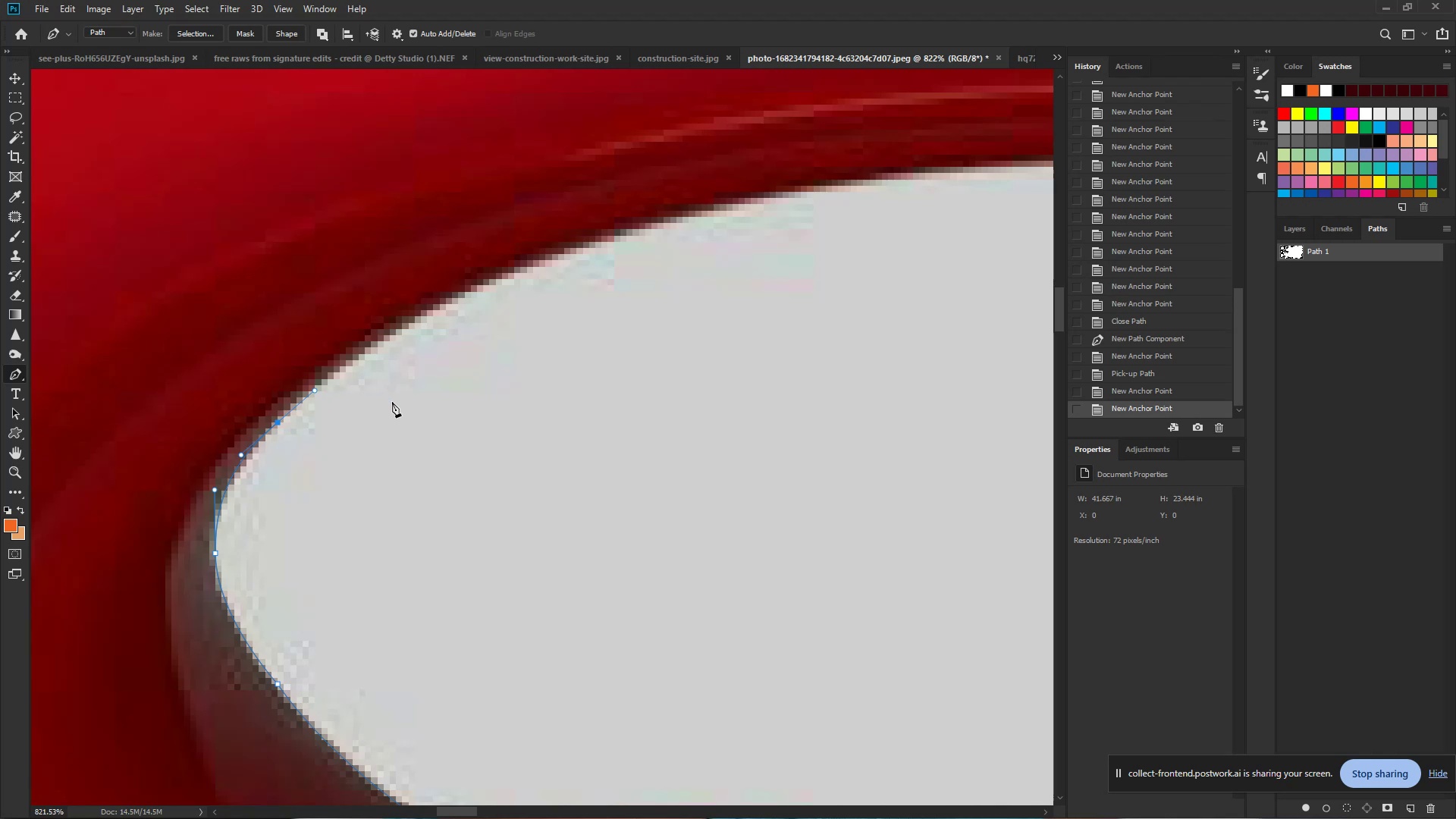 
left_click_drag(start_coordinate=[431, 221], to_coordinate=[384, 416])
 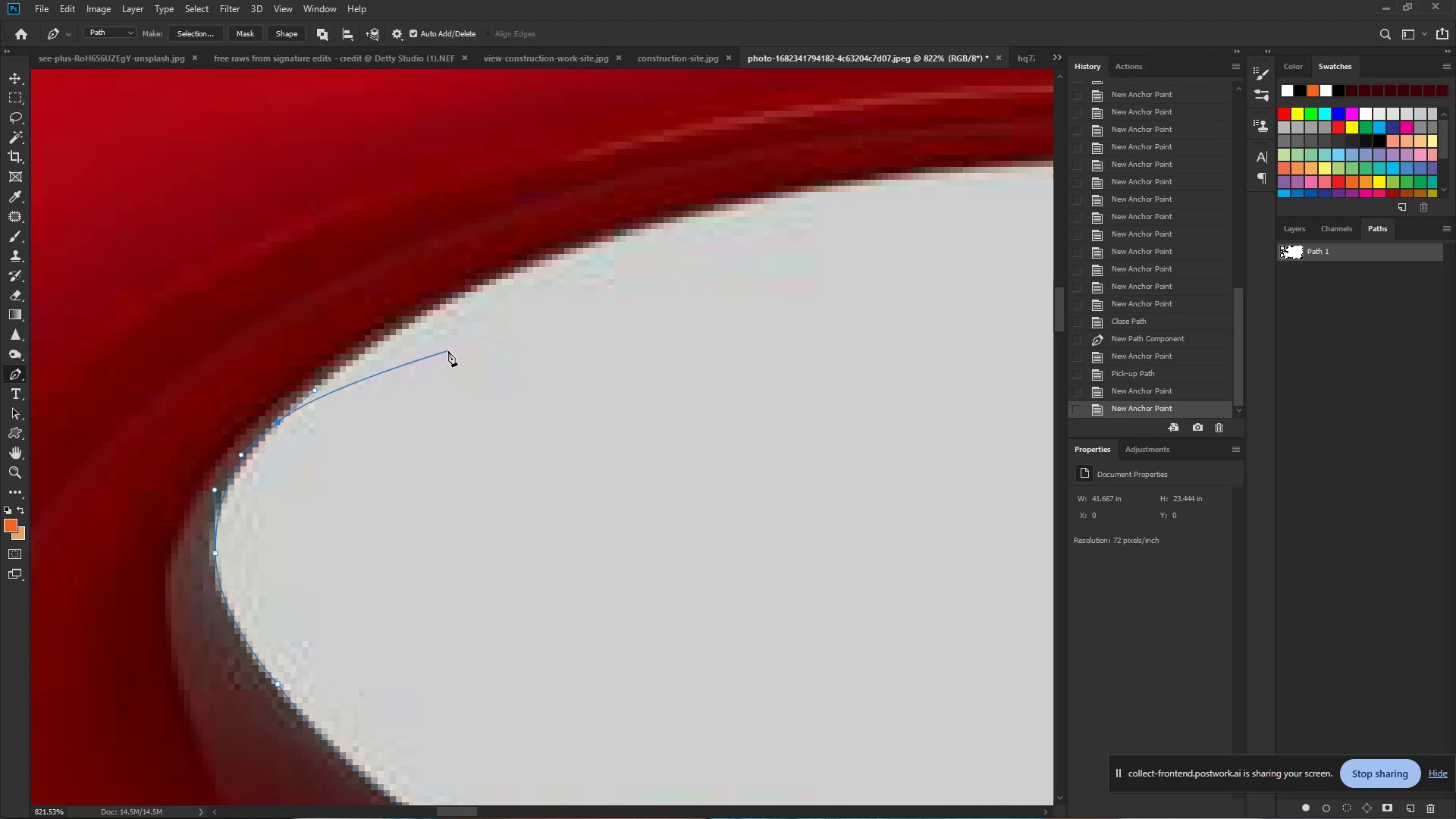 
wait(10.96)
 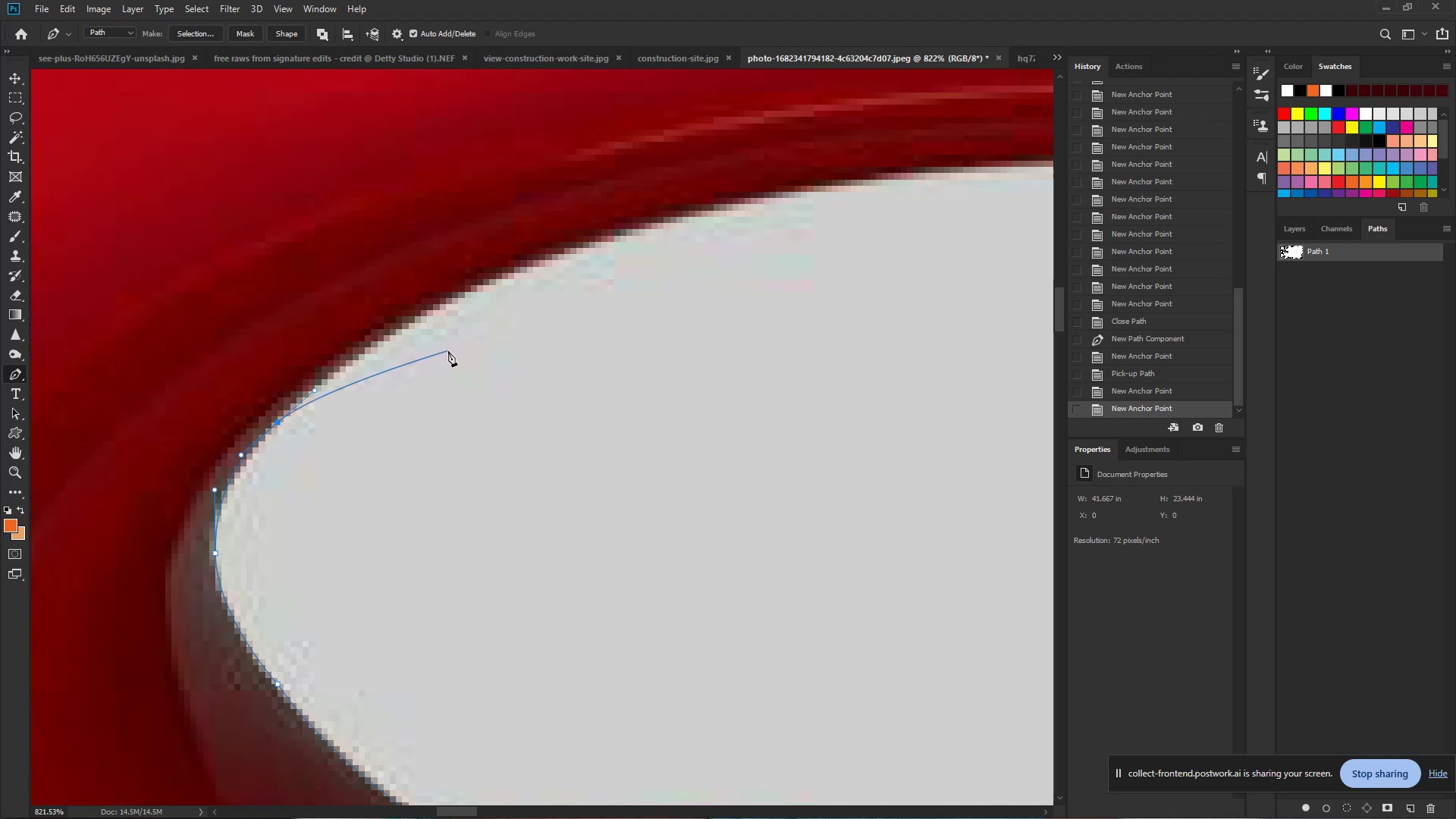 
left_click_drag(start_coordinate=[526, 267], to_coordinate=[681, 209])
 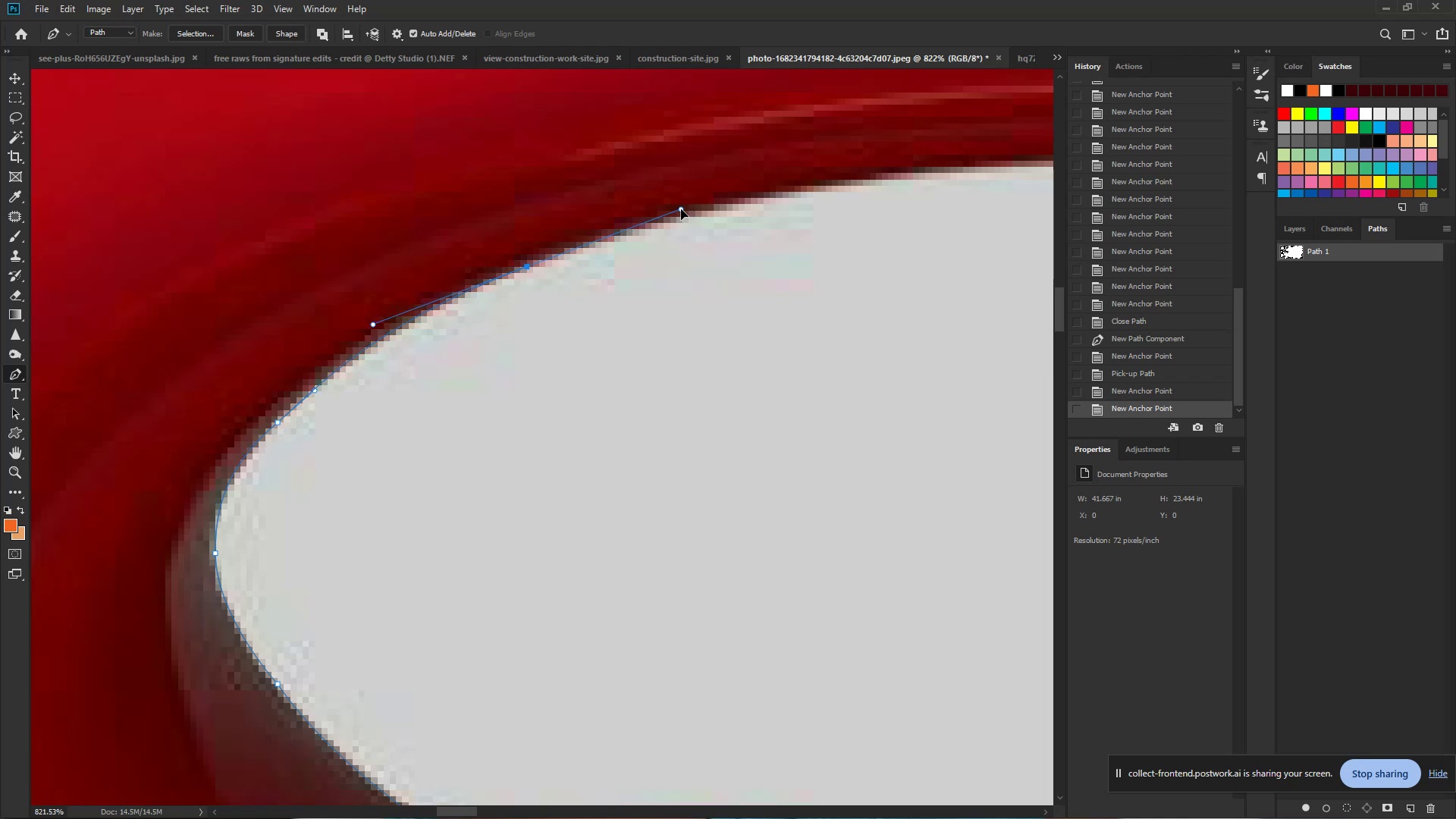 
hold_key(key=Space, duration=0.76)
 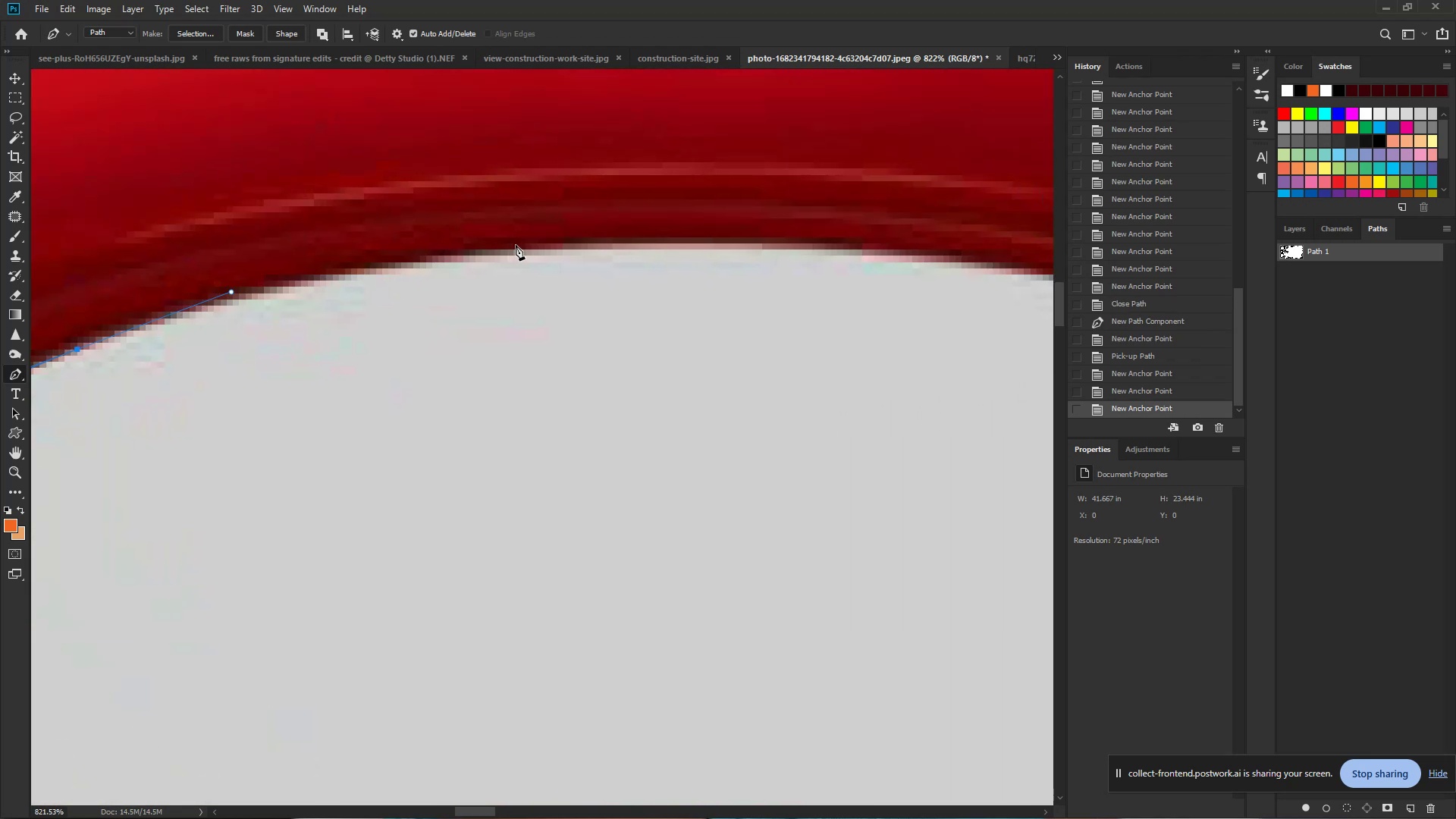 
left_click_drag(start_coordinate=[681, 209], to_coordinate=[231, 292])
 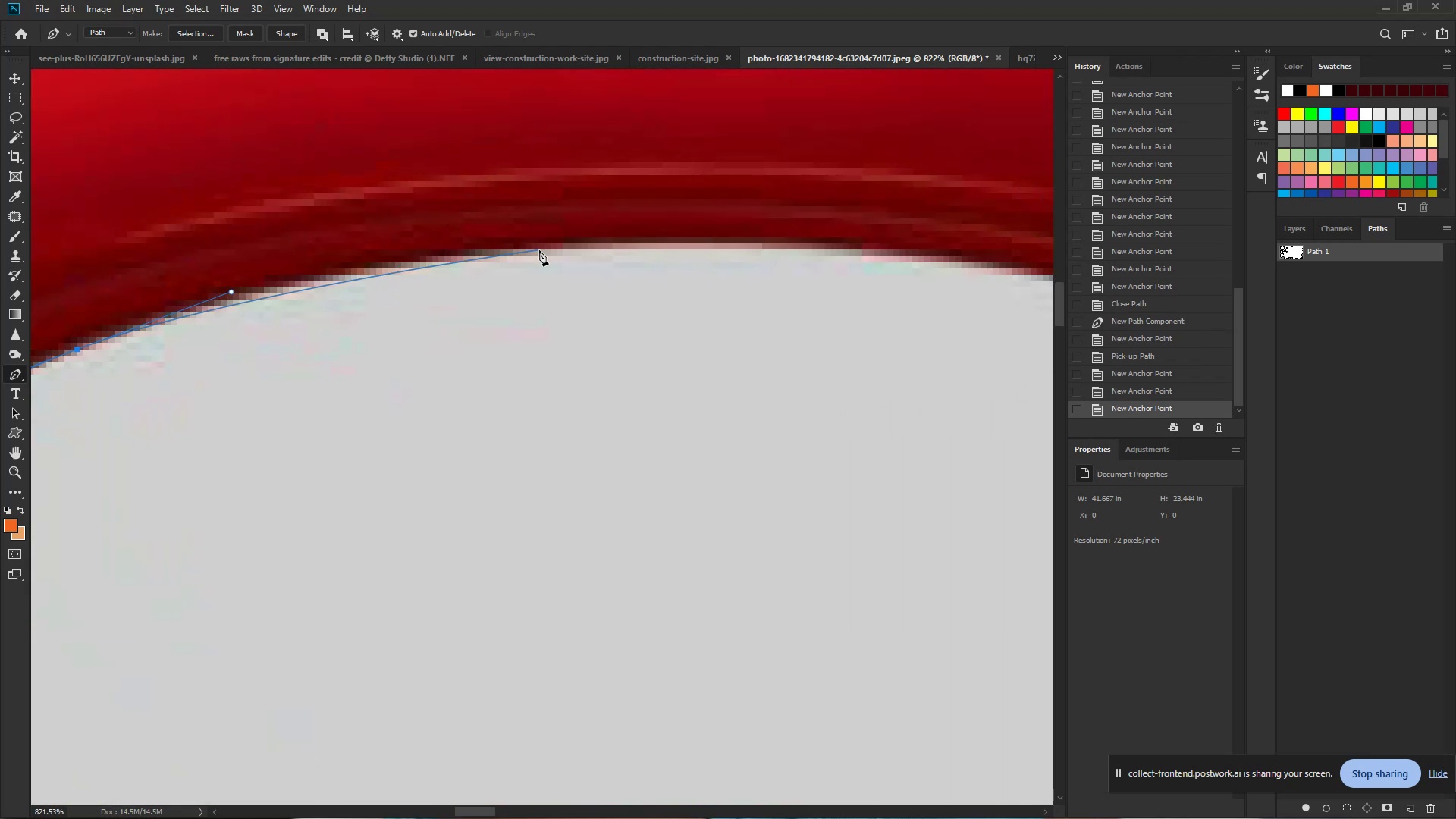 
left_click_drag(start_coordinate=[542, 252], to_coordinate=[681, 242])
 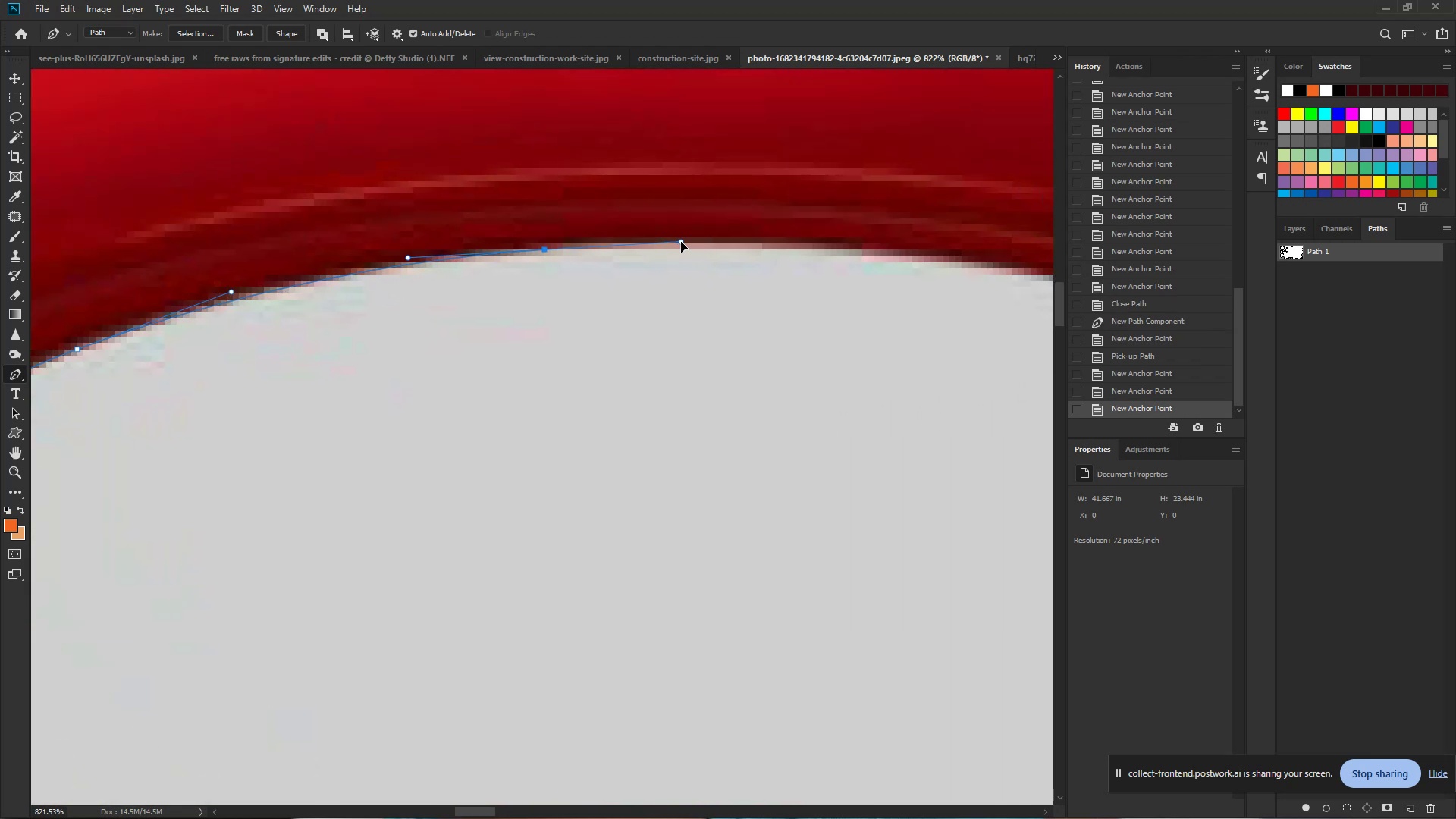 
hold_key(key=Space, duration=0.93)
 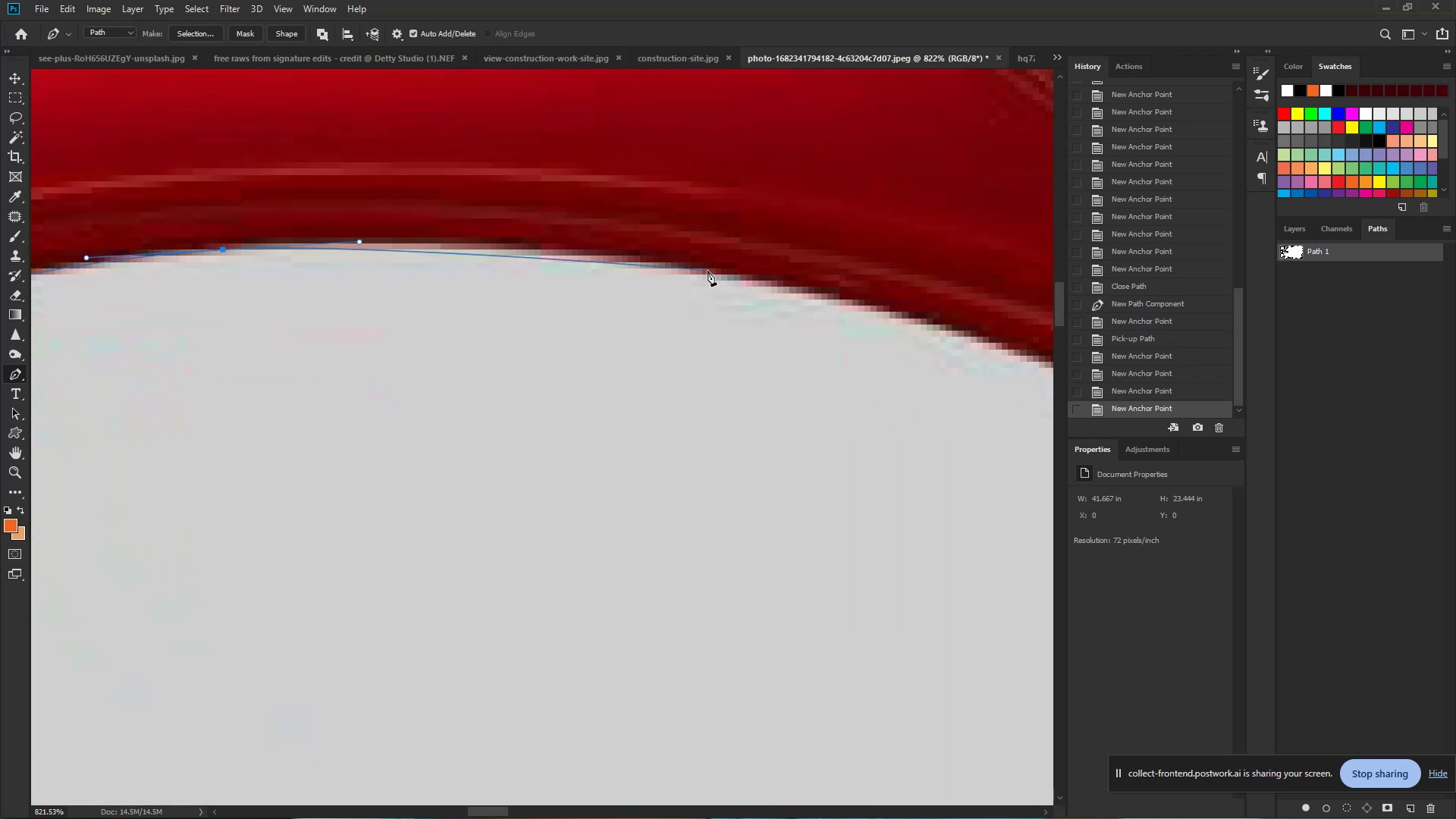 
left_click_drag(start_coordinate=[657, 244], to_coordinate=[336, 244])
 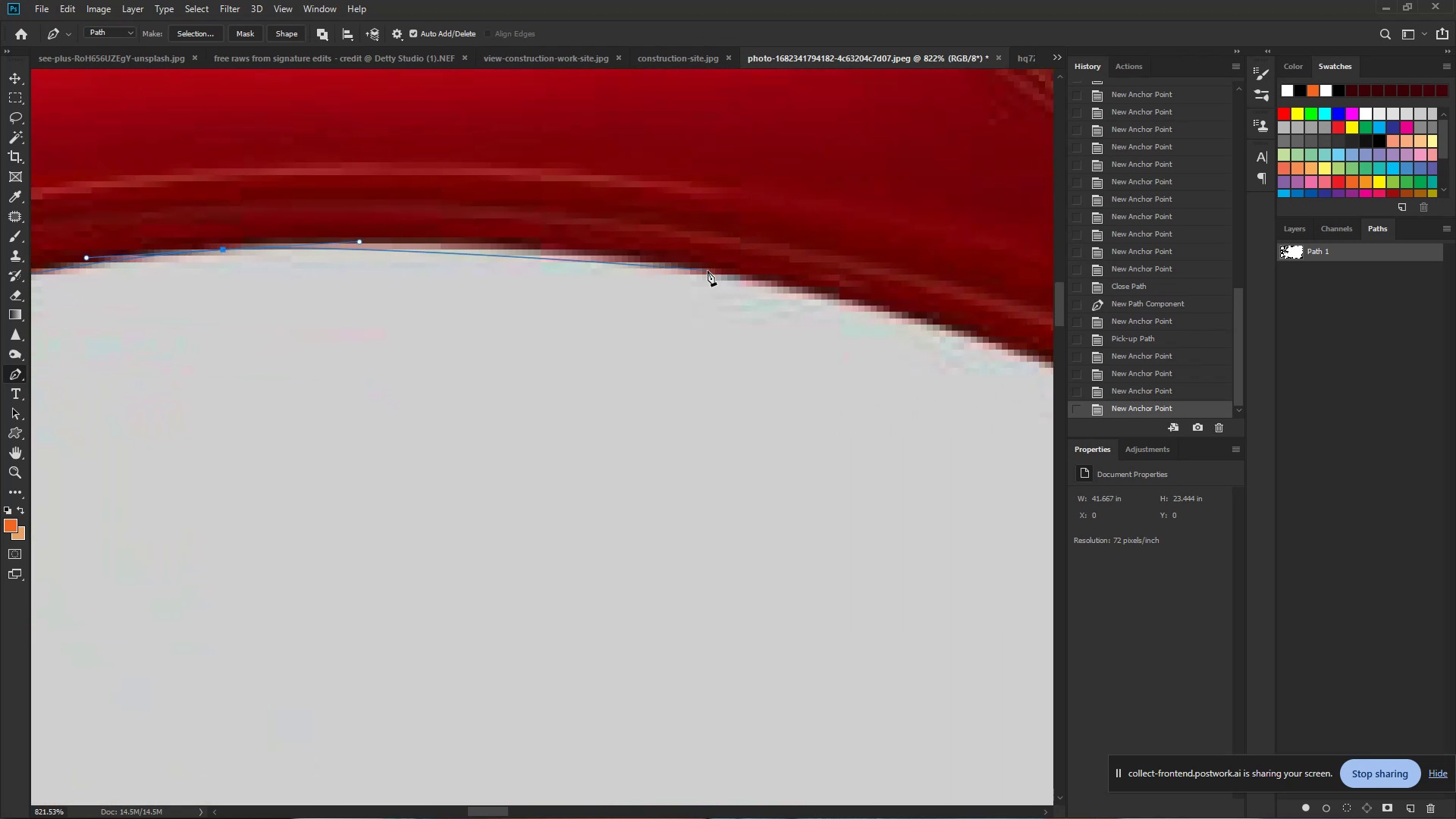 
left_click_drag(start_coordinate=[708, 271], to_coordinate=[867, 299])
 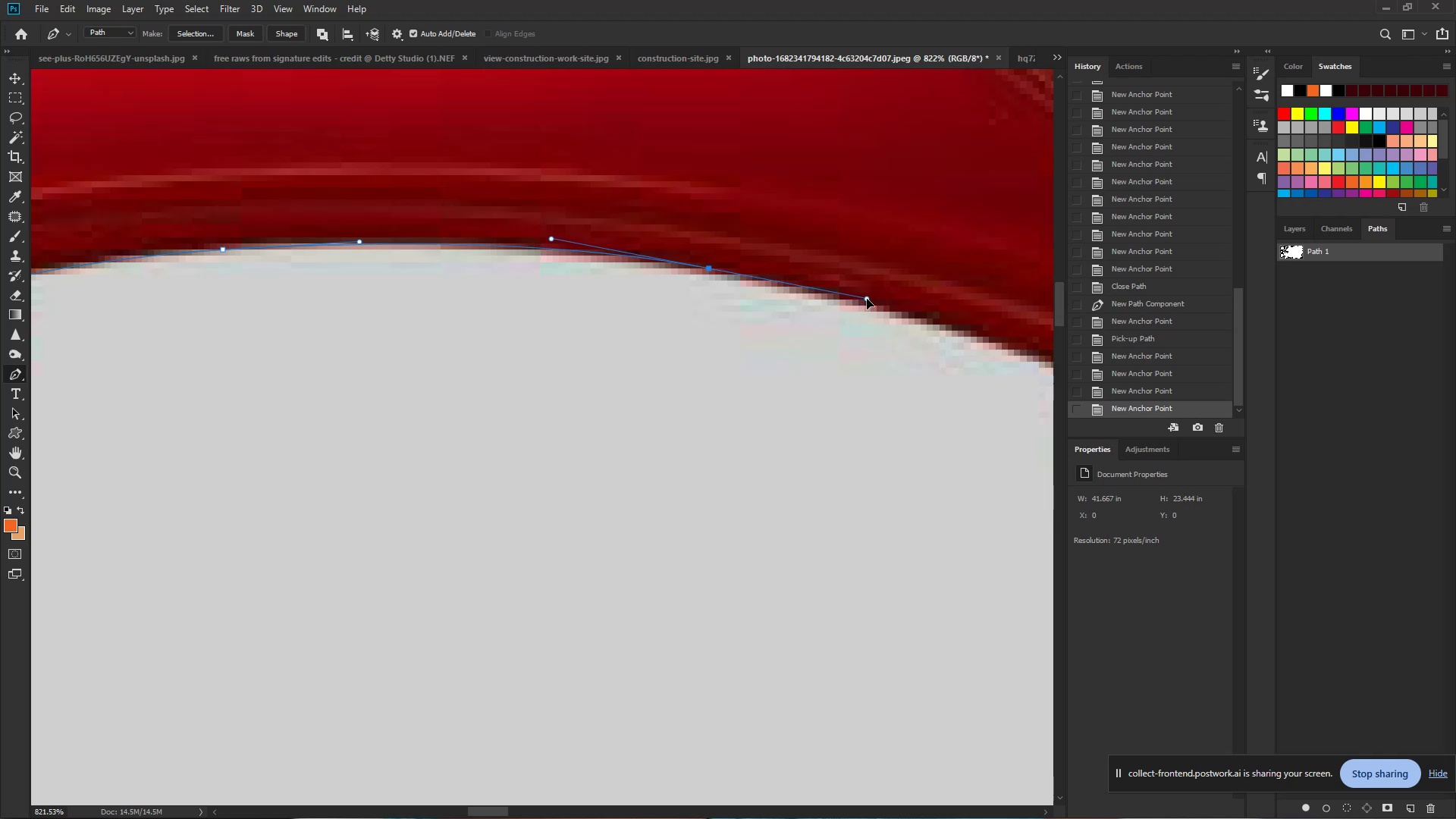 
hold_key(key=Space, duration=0.66)
 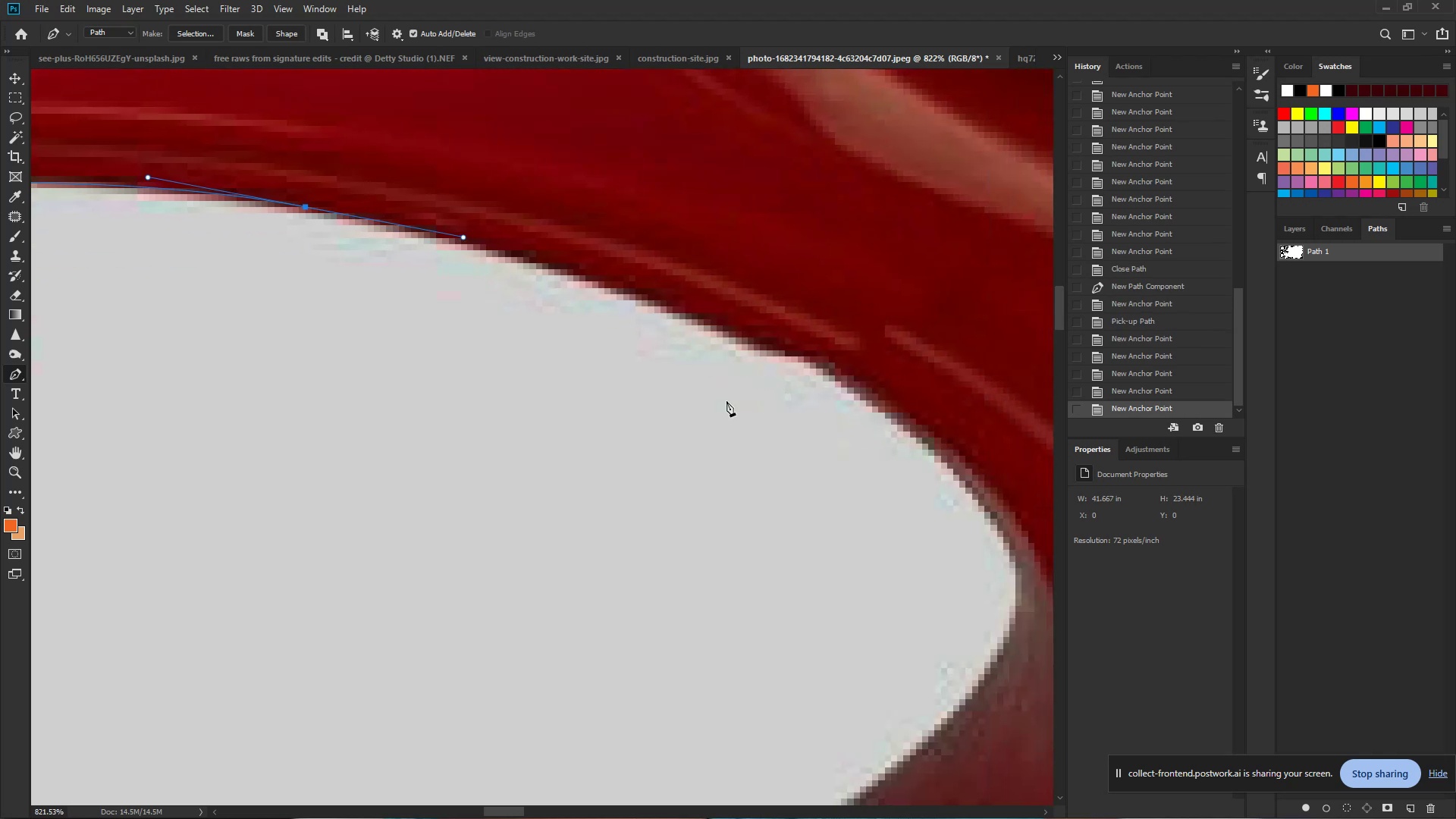 
left_click_drag(start_coordinate=[844, 297], to_coordinate=[442, 236])
 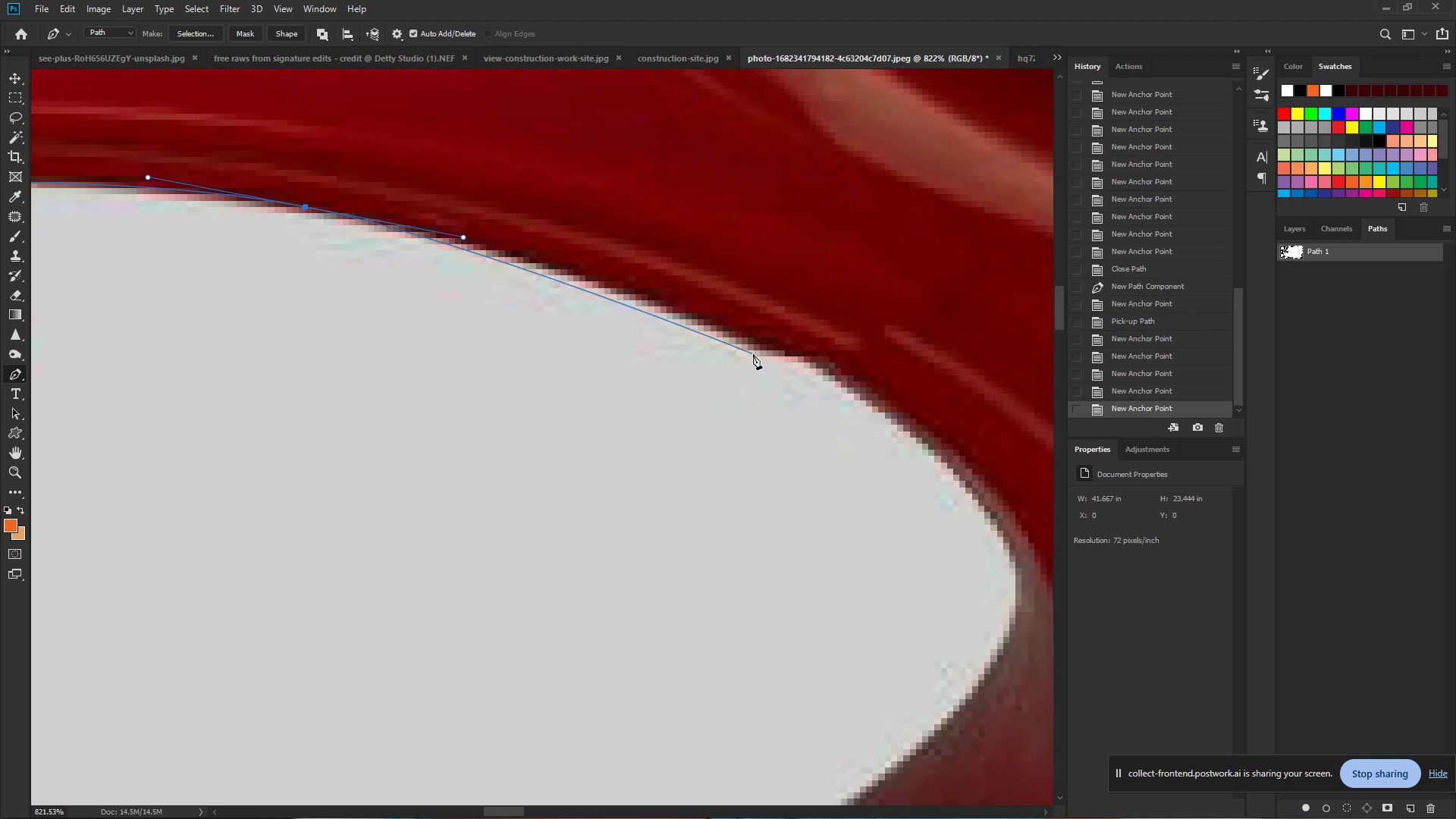 
left_click_drag(start_coordinate=[753, 352], to_coordinate=[908, 419])
 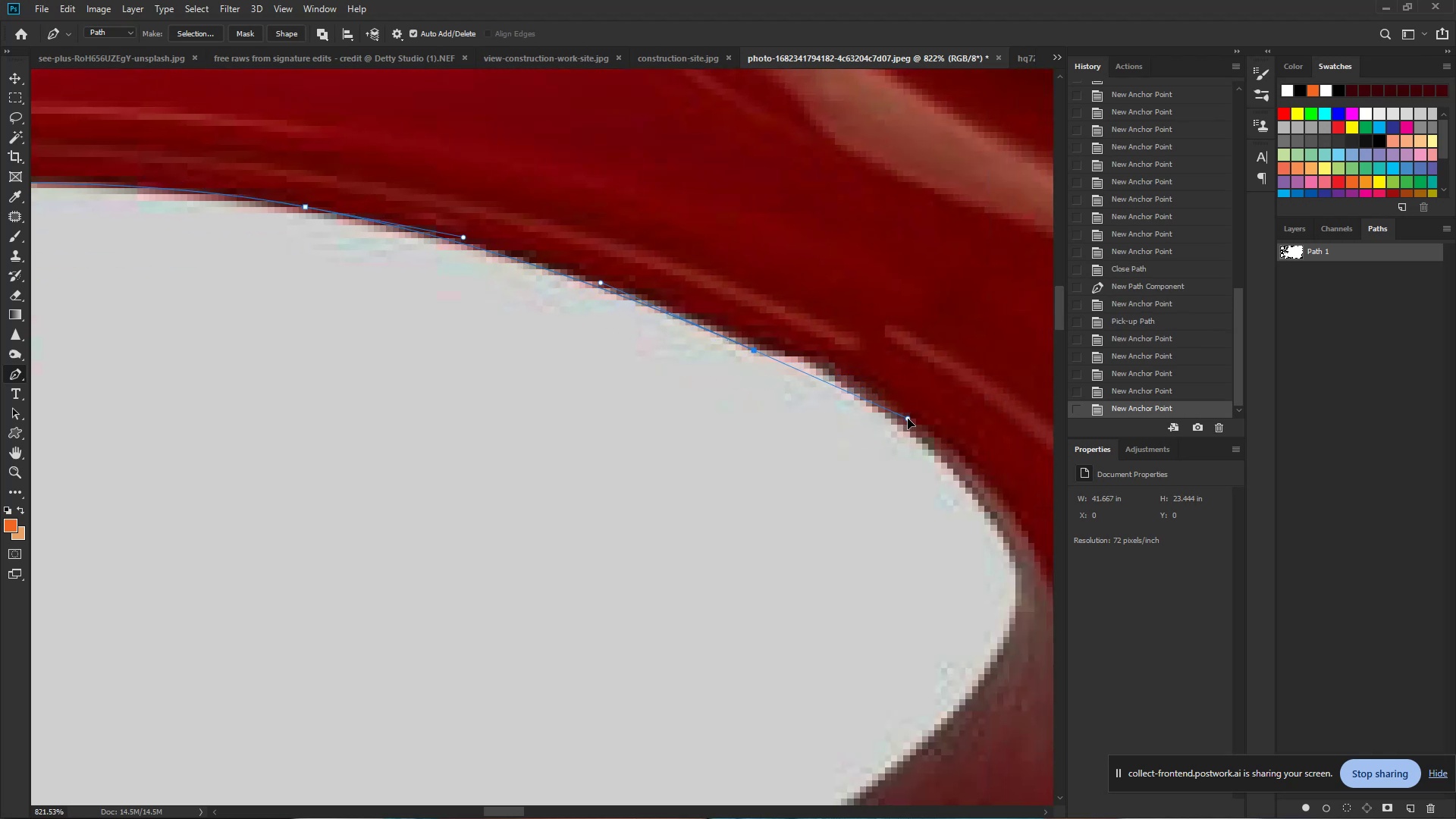 
hold_key(key=Space, duration=0.69)
 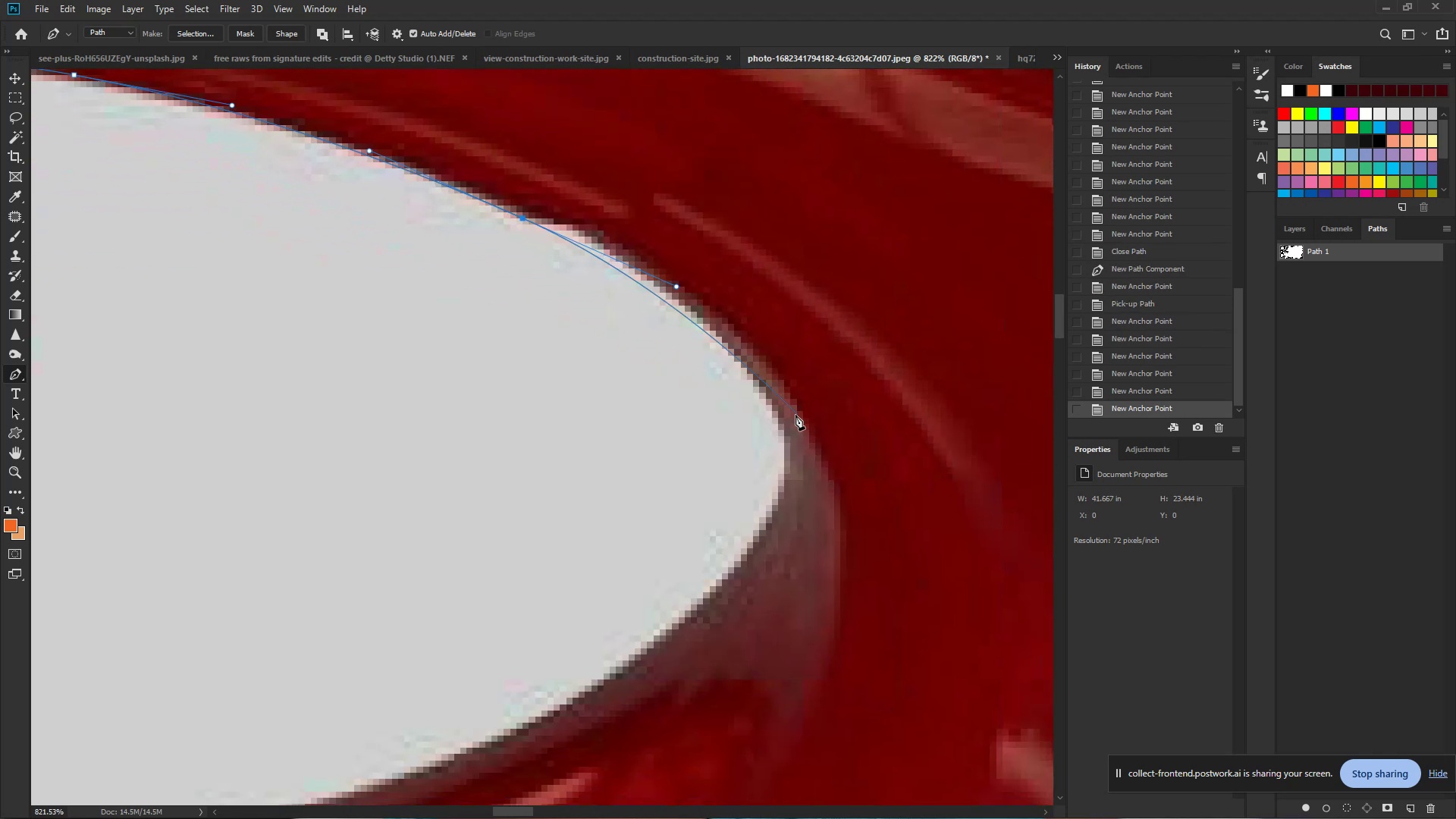 
left_click_drag(start_coordinate=[902, 415], to_coordinate=[671, 283])
 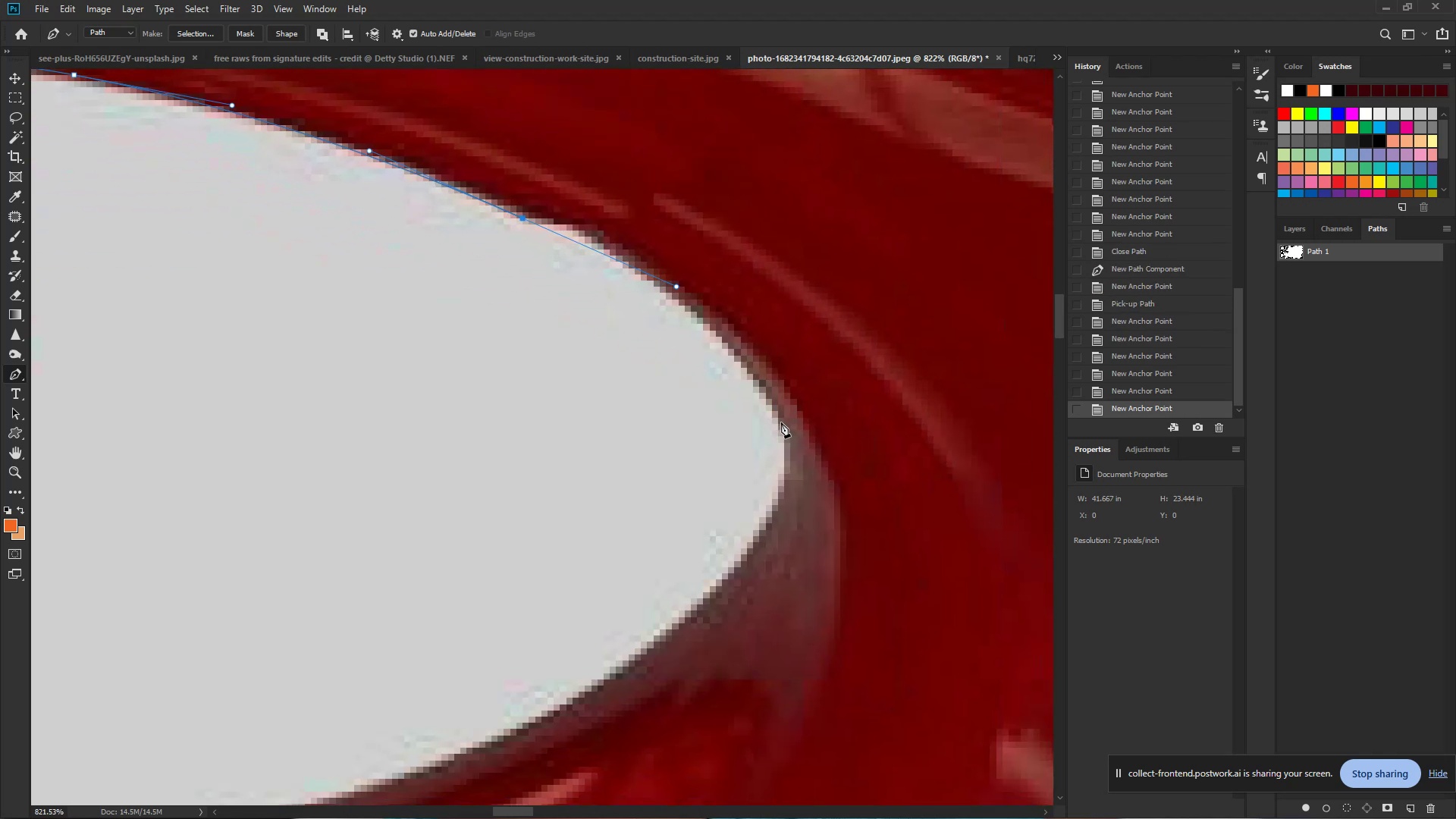 
left_click_drag(start_coordinate=[781, 425], to_coordinate=[811, 510])
 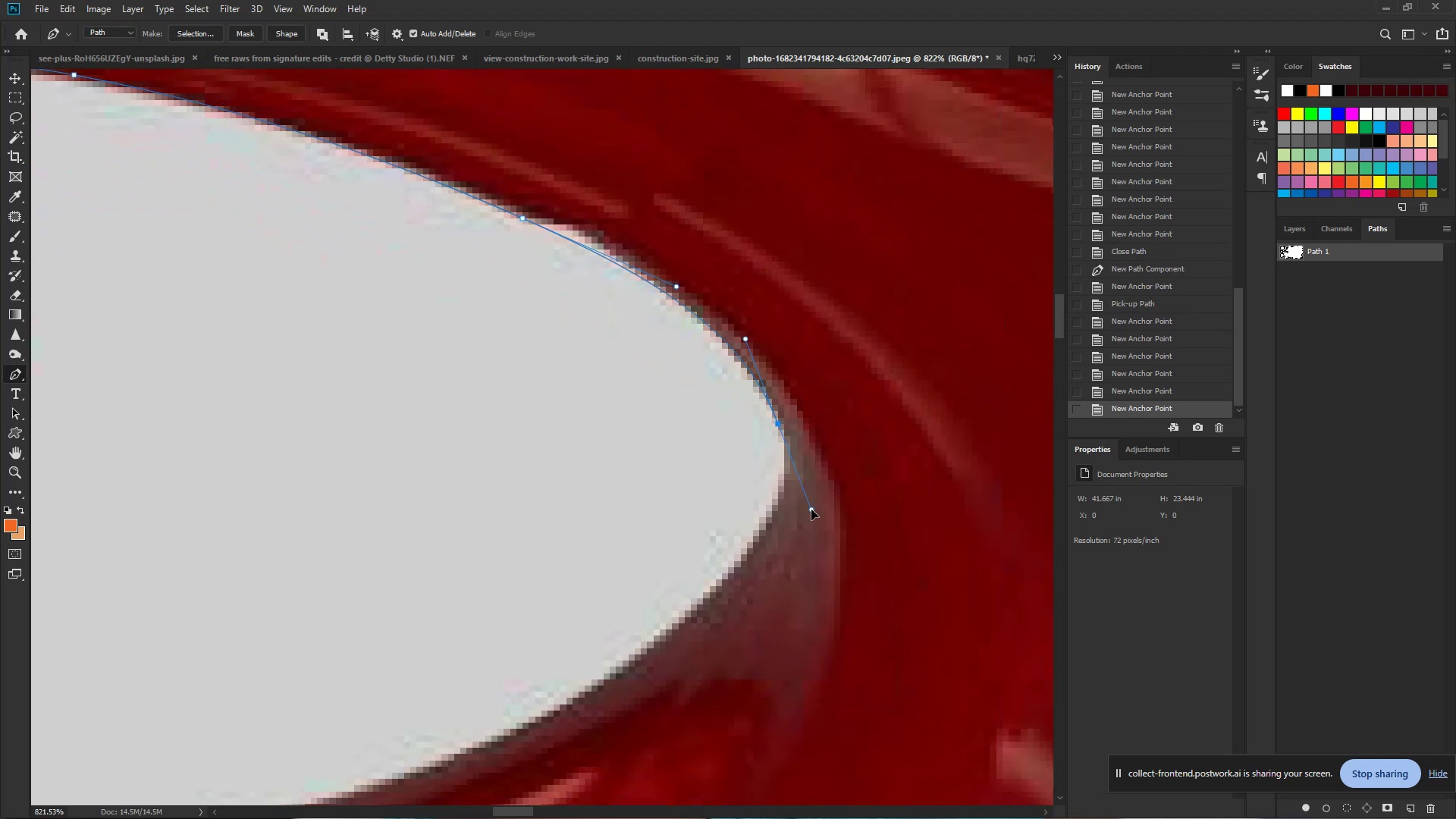 
hold_key(key=Space, duration=0.73)
 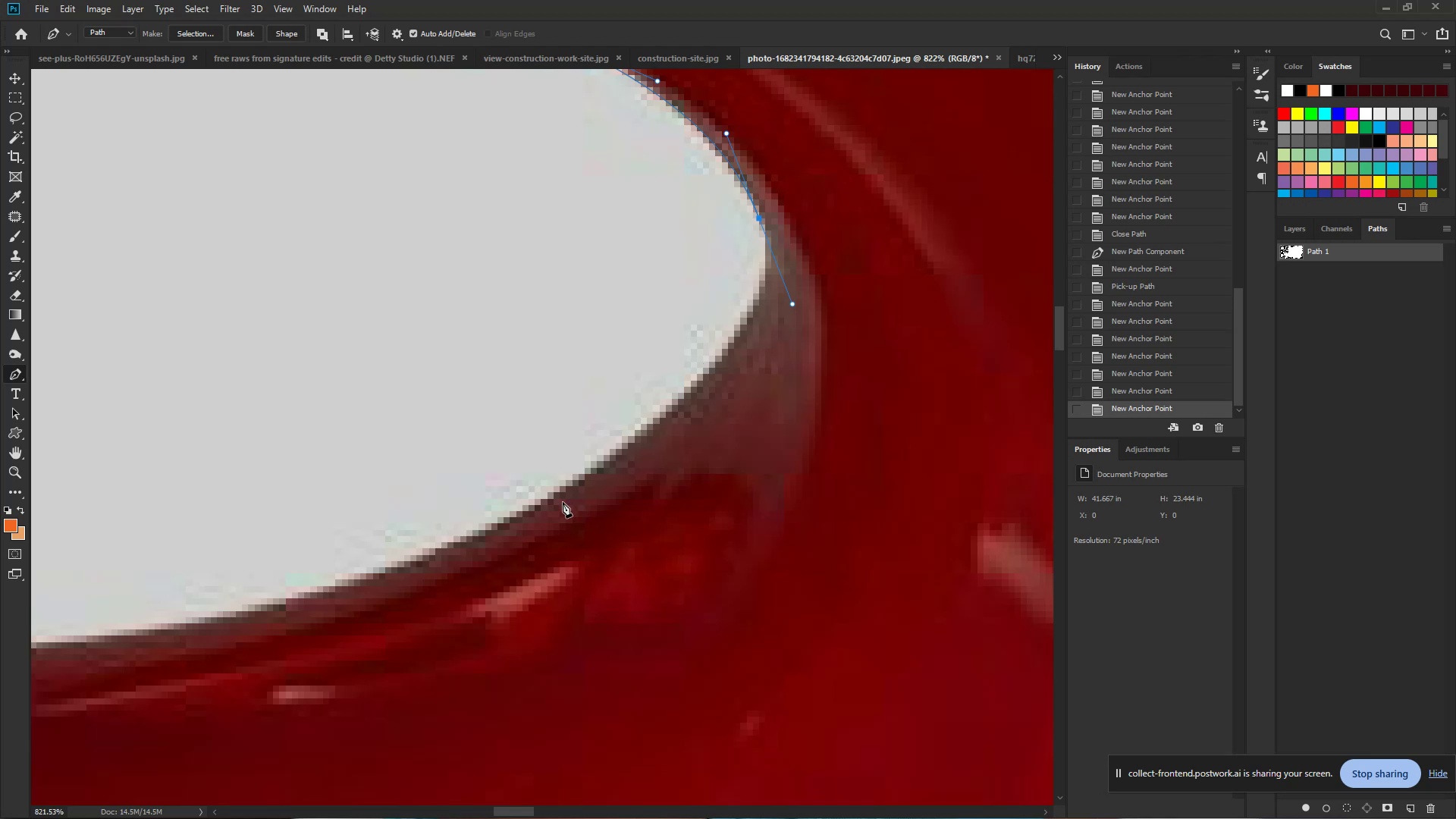 
left_click_drag(start_coordinate=[811, 510], to_coordinate=[792, 304])
 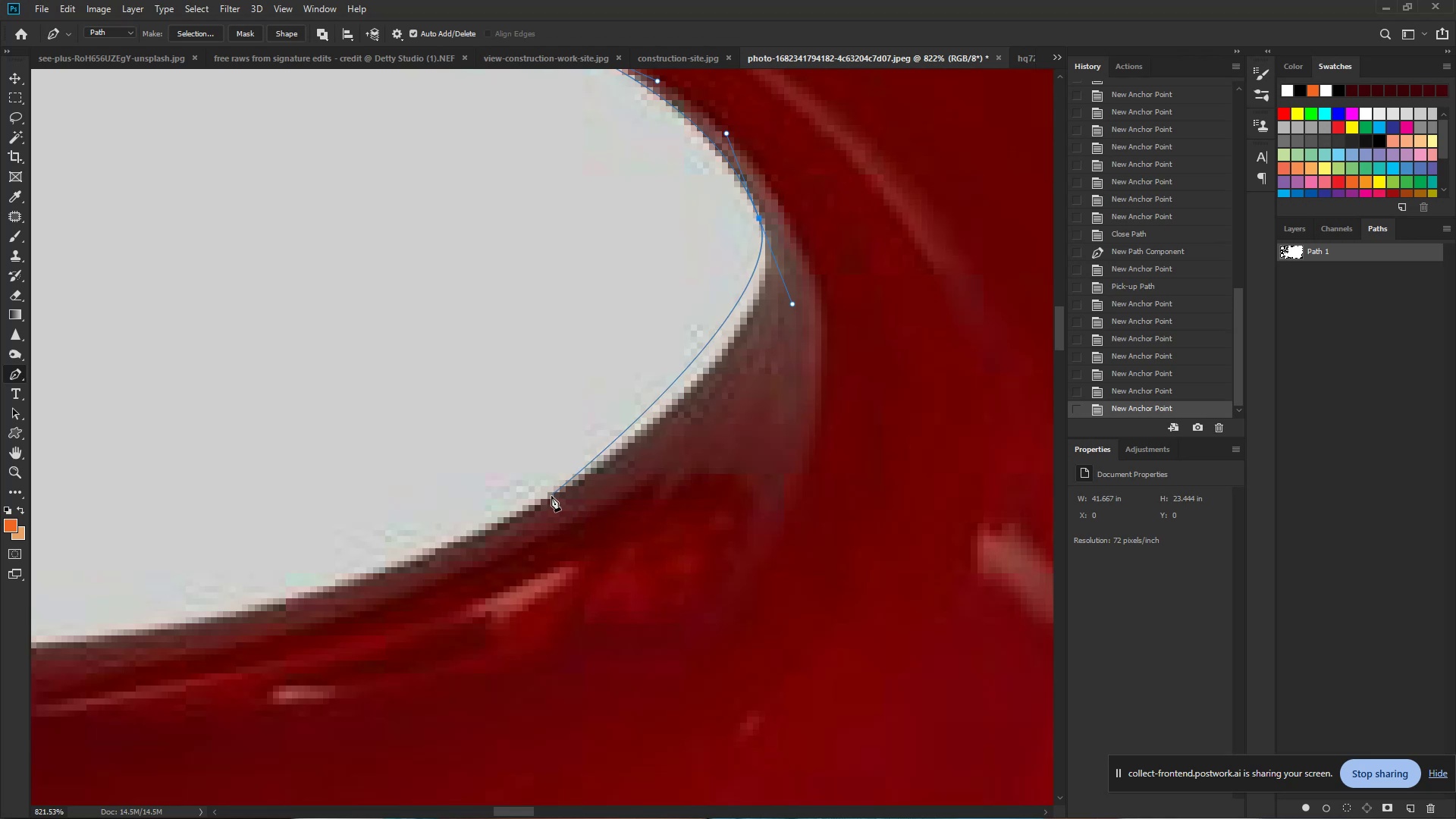 
left_click_drag(start_coordinate=[550, 496], to_coordinate=[428, 568])
 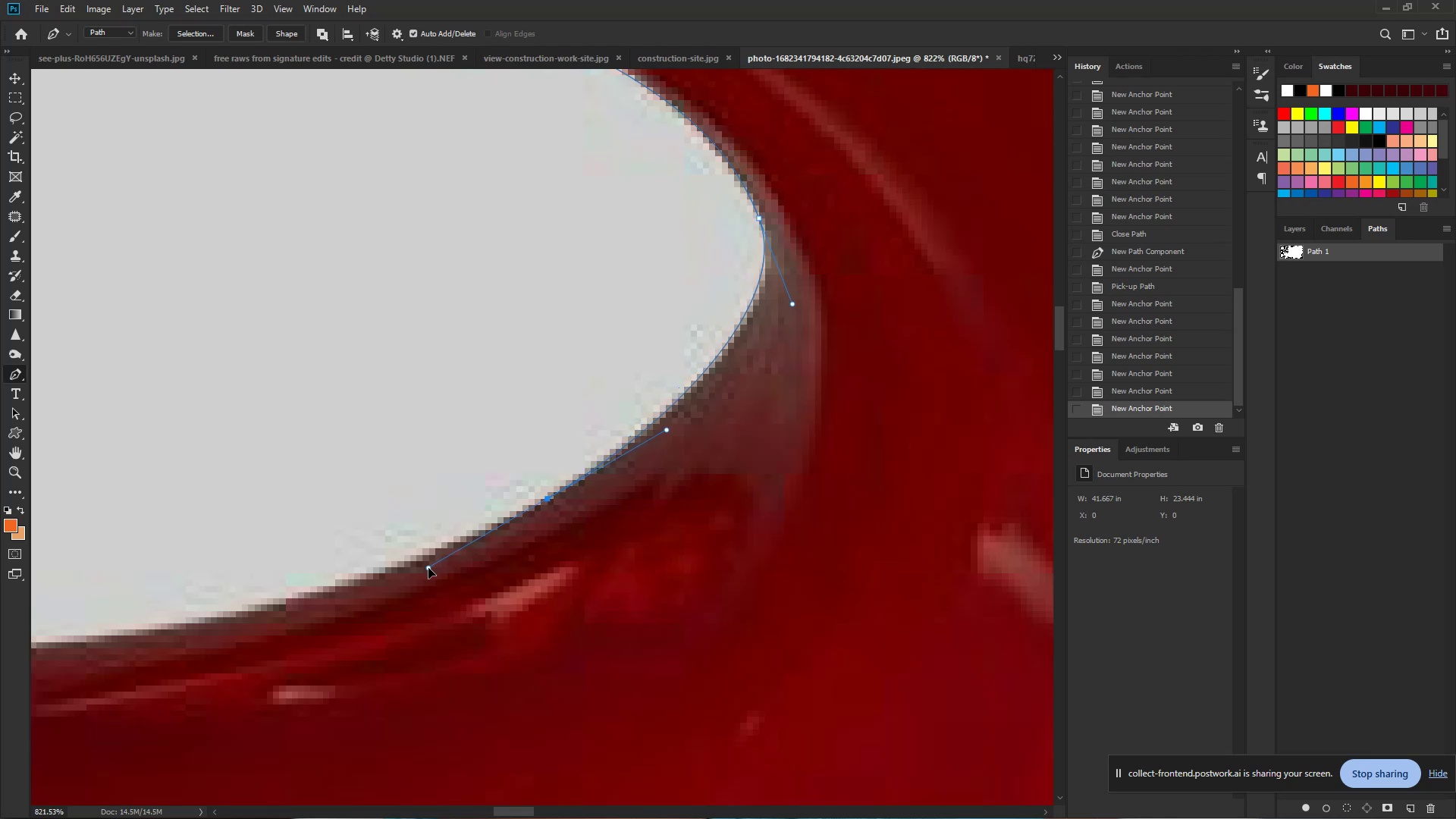 
hold_key(key=Space, duration=0.76)
 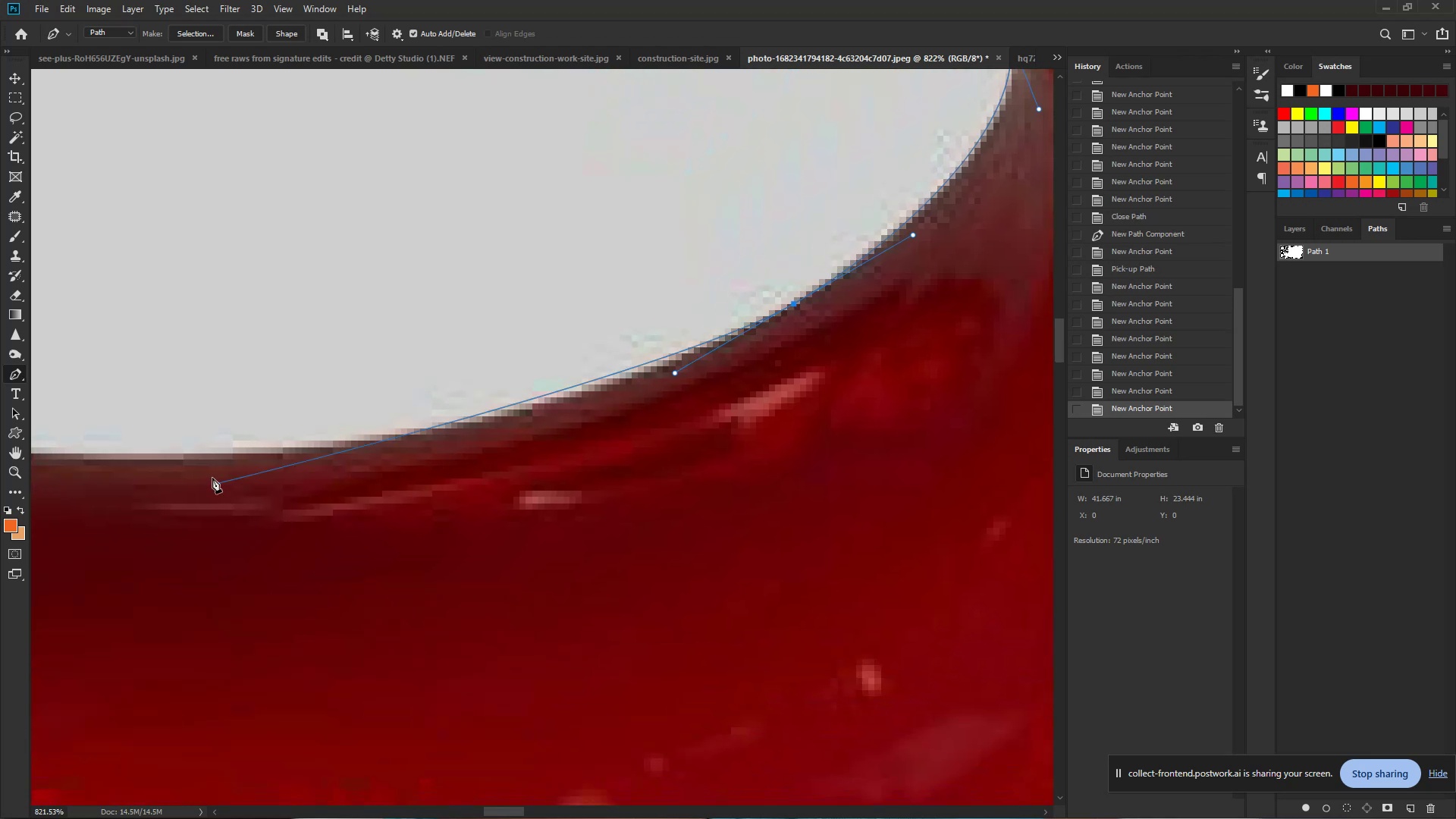 
left_click_drag(start_coordinate=[428, 568], to_coordinate=[674, 373])
 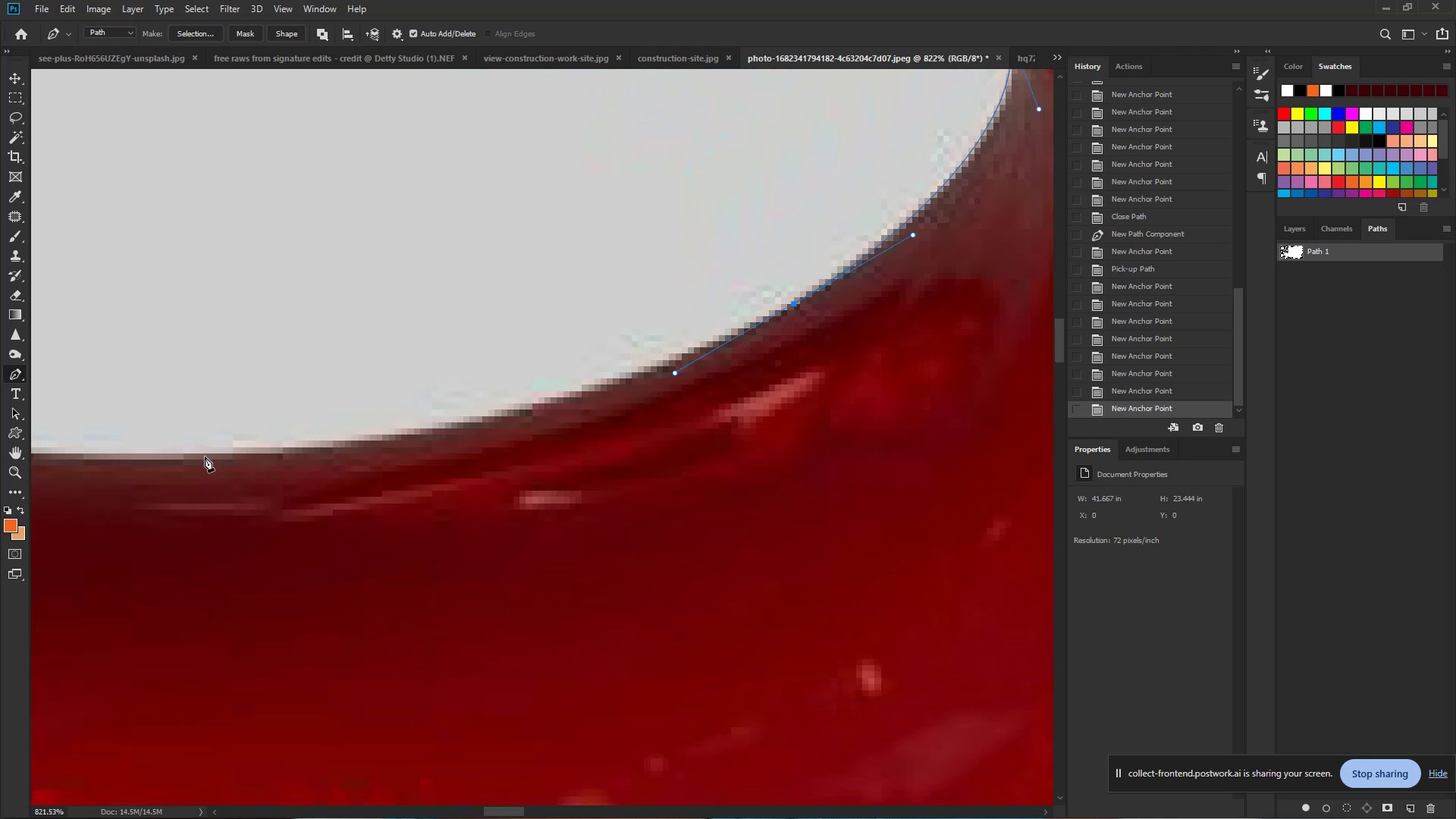 
left_click_drag(start_coordinate=[205, 457], to_coordinate=[244, 473])
 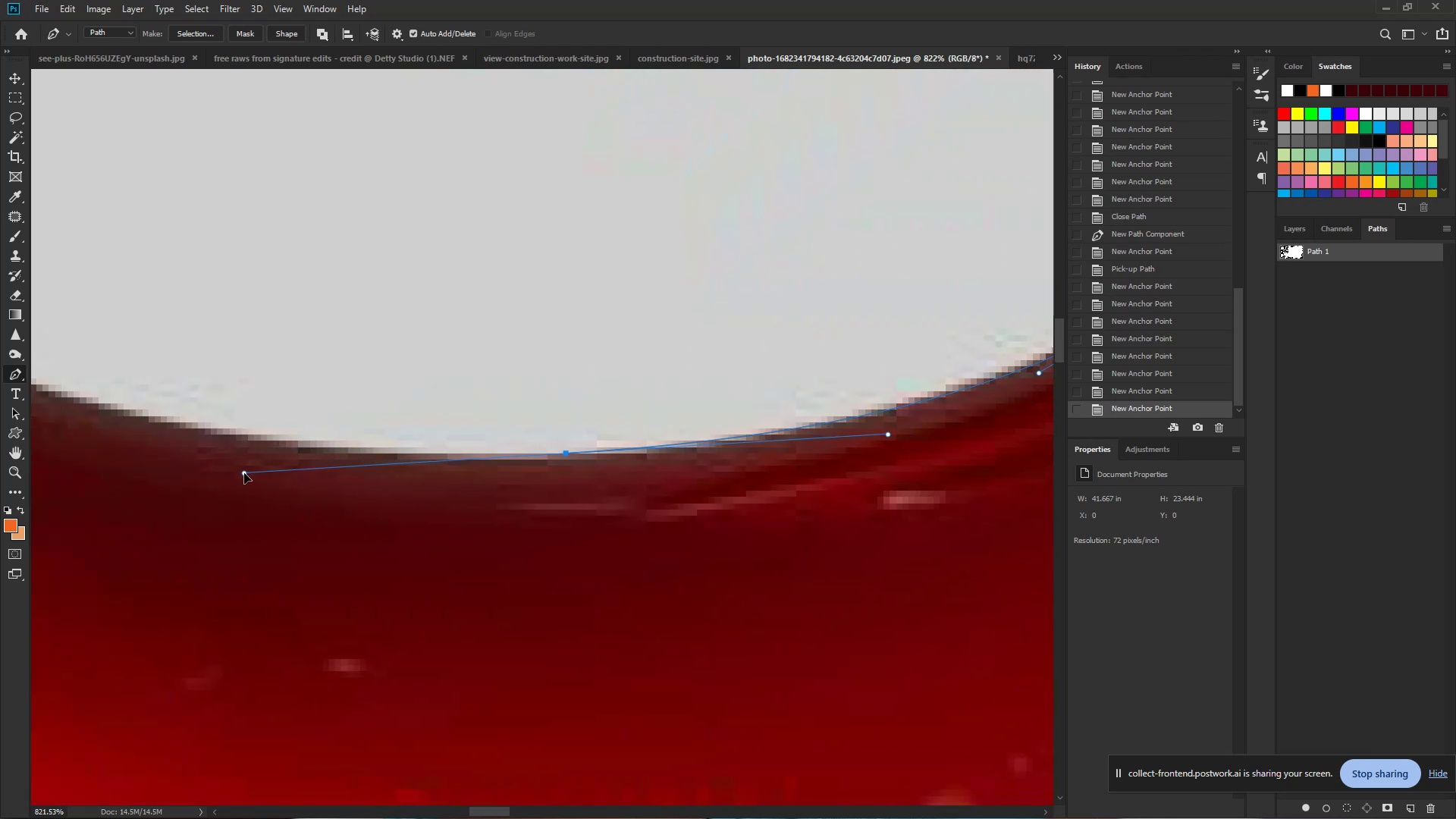 
hold_key(key=Space, duration=0.95)
 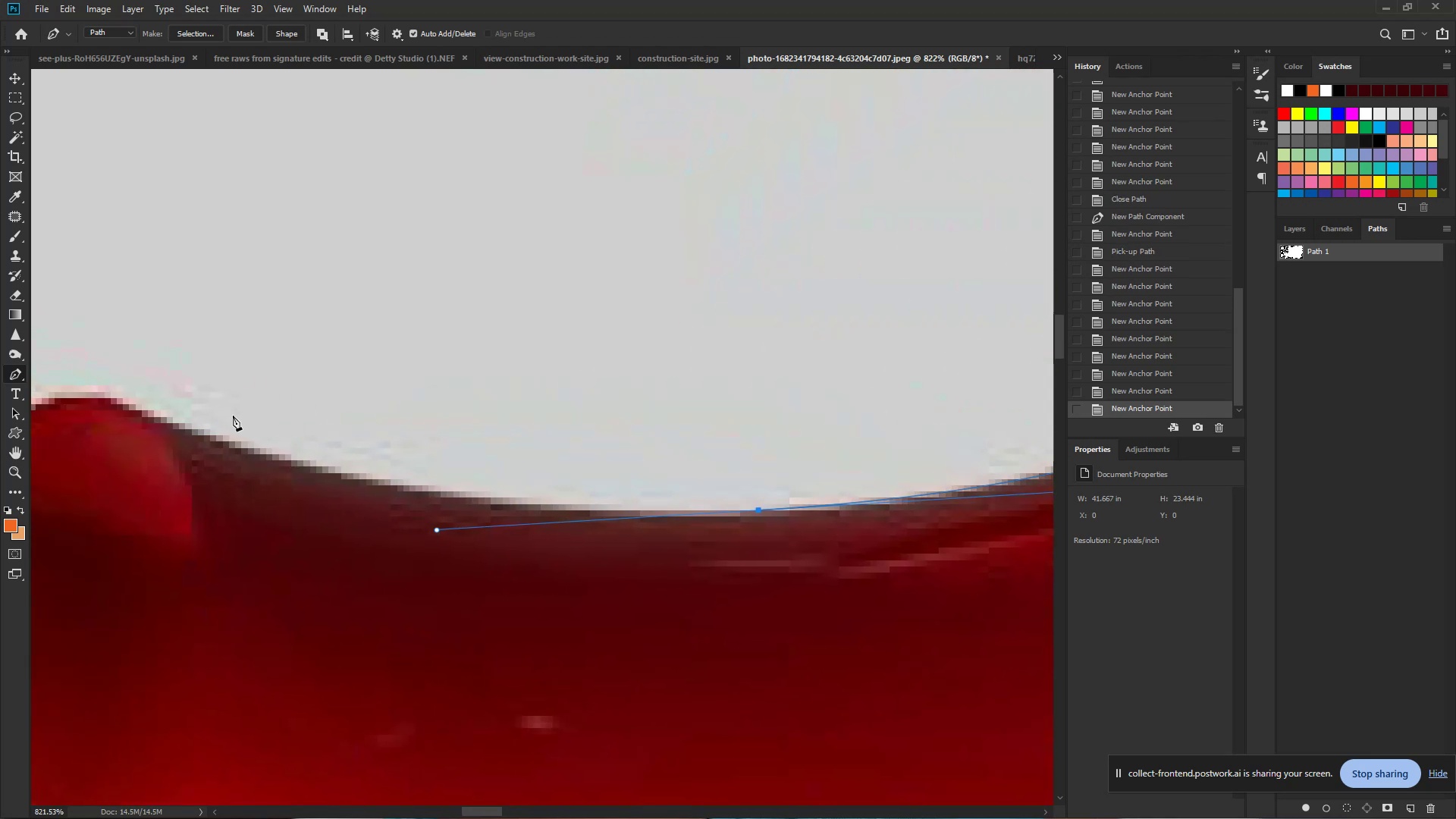 
left_click_drag(start_coordinate=[244, 473], to_coordinate=[437, 530])
 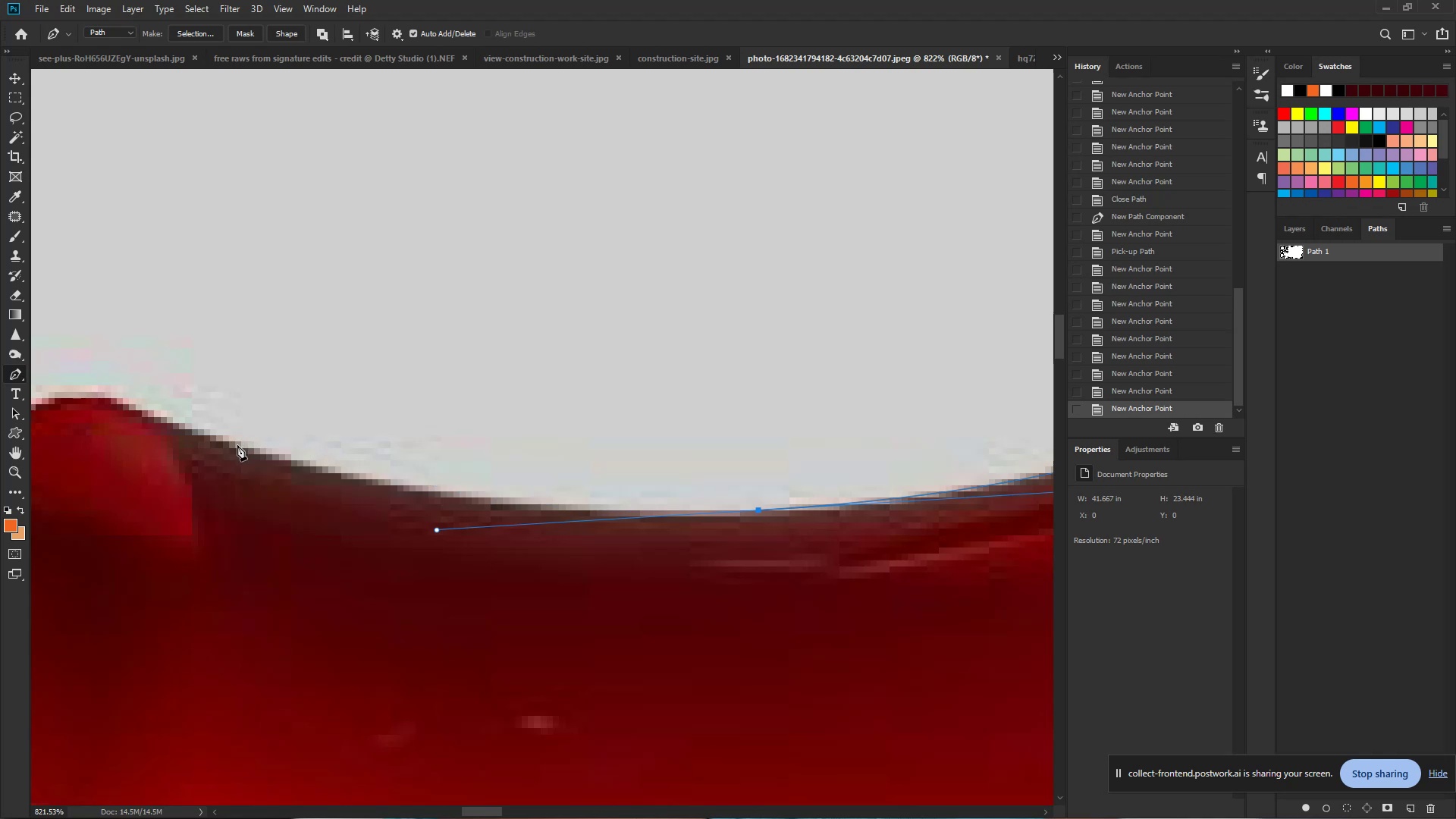 
left_click_drag(start_coordinate=[234, 445], to_coordinate=[189, 427])
 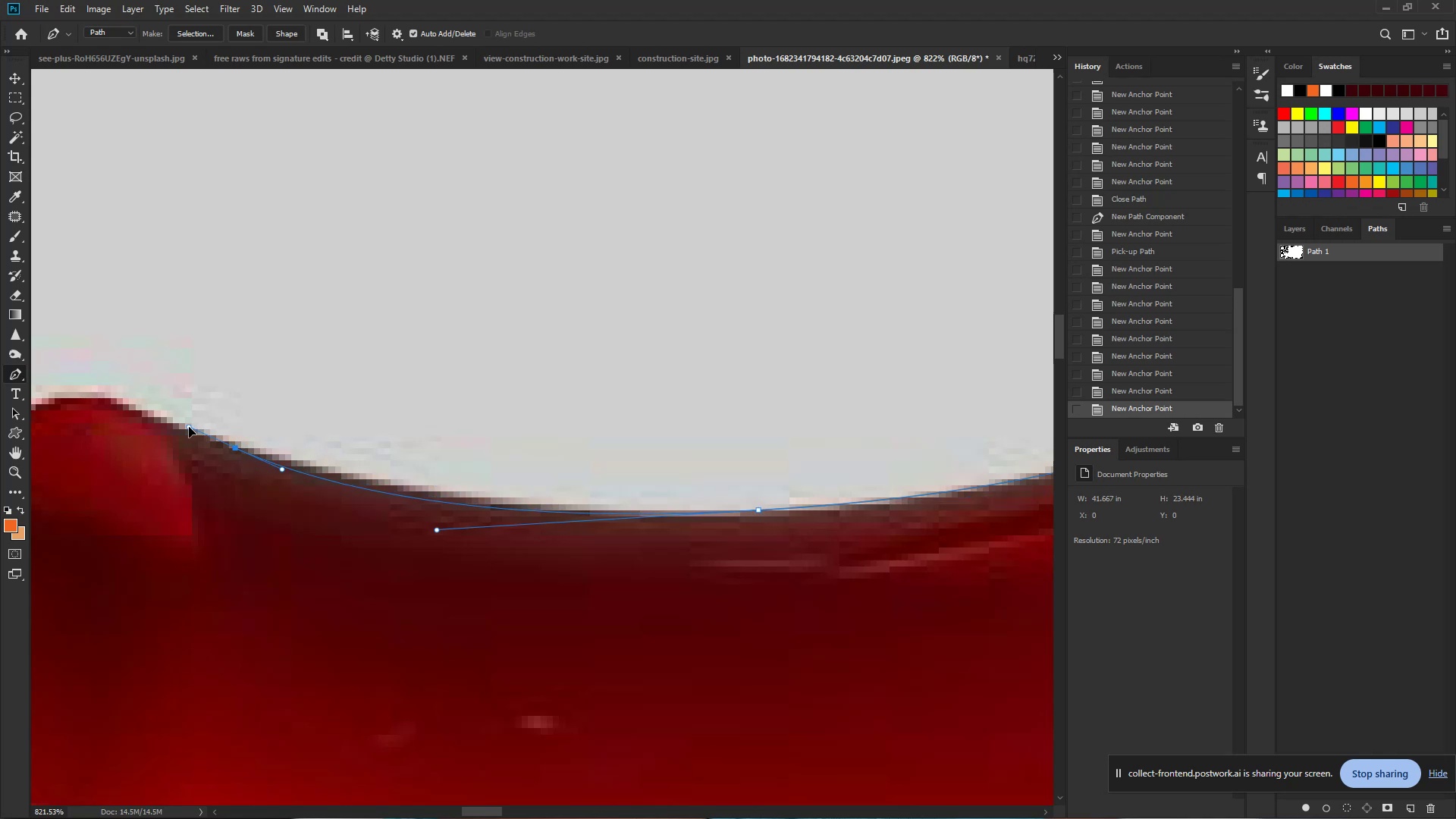 
hold_key(key=Space, duration=0.79)
 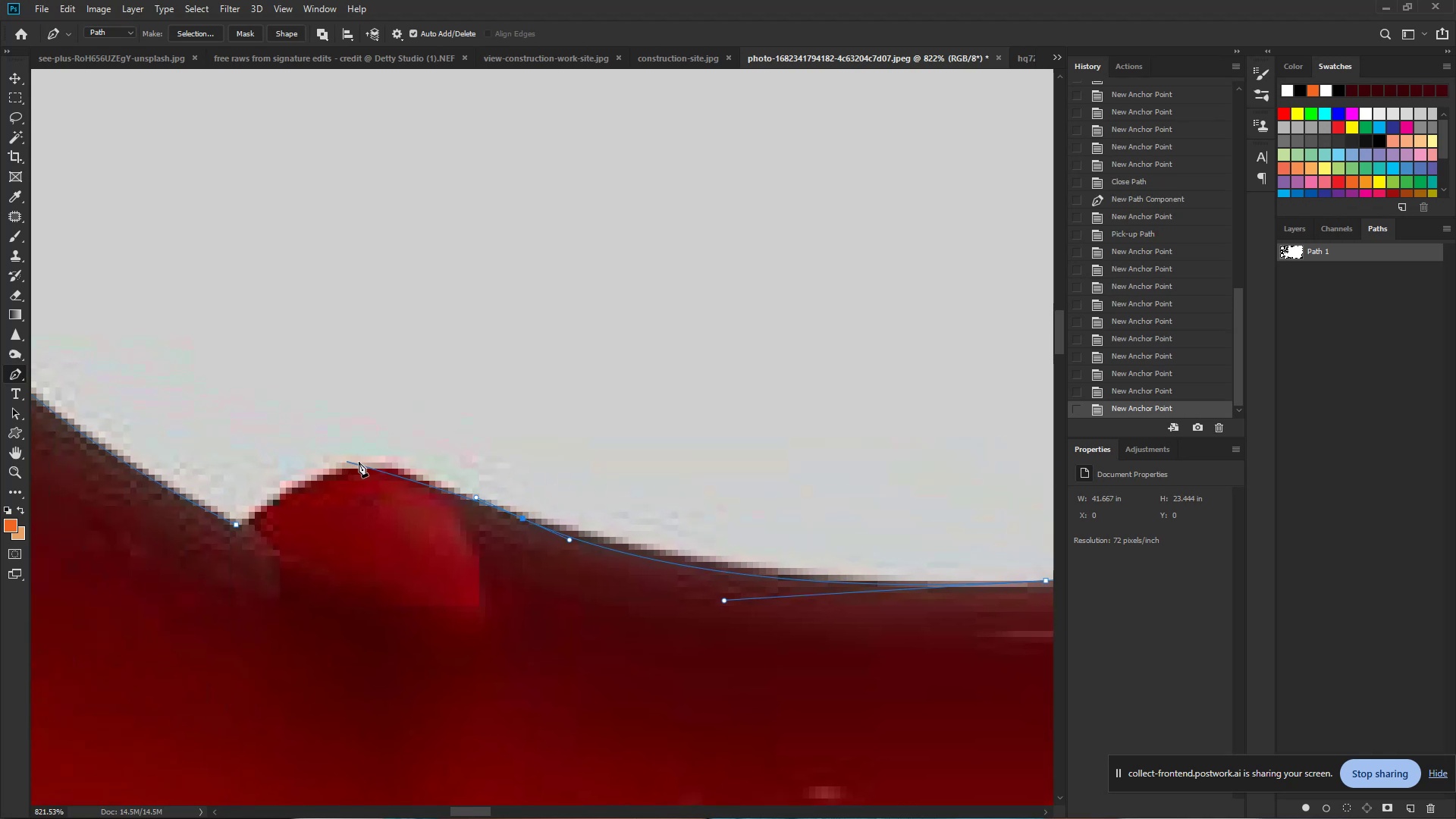 
left_click_drag(start_coordinate=[188, 427], to_coordinate=[475, 497])
 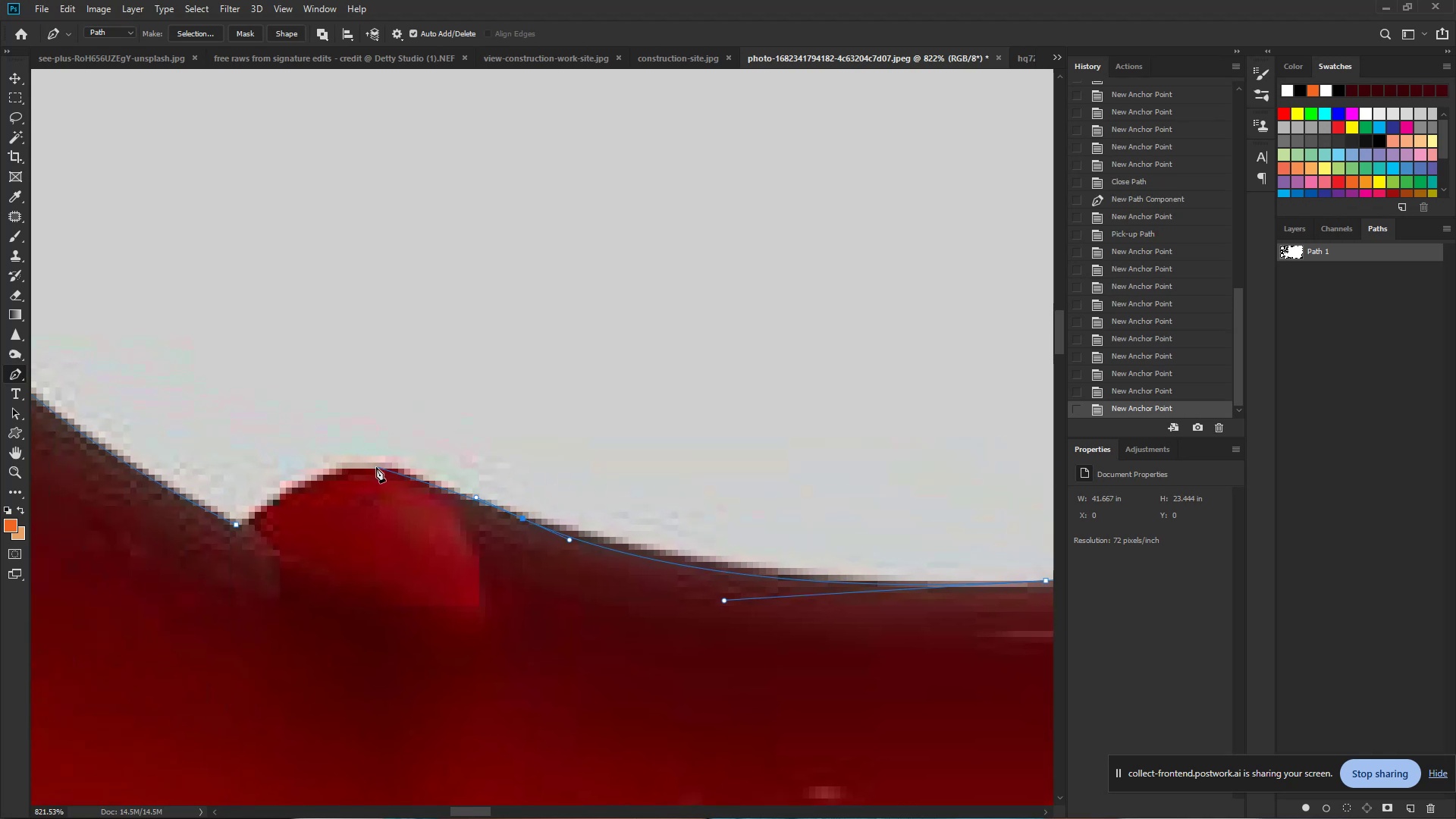 
left_click_drag(start_coordinate=[367, 464], to_coordinate=[319, 463])
 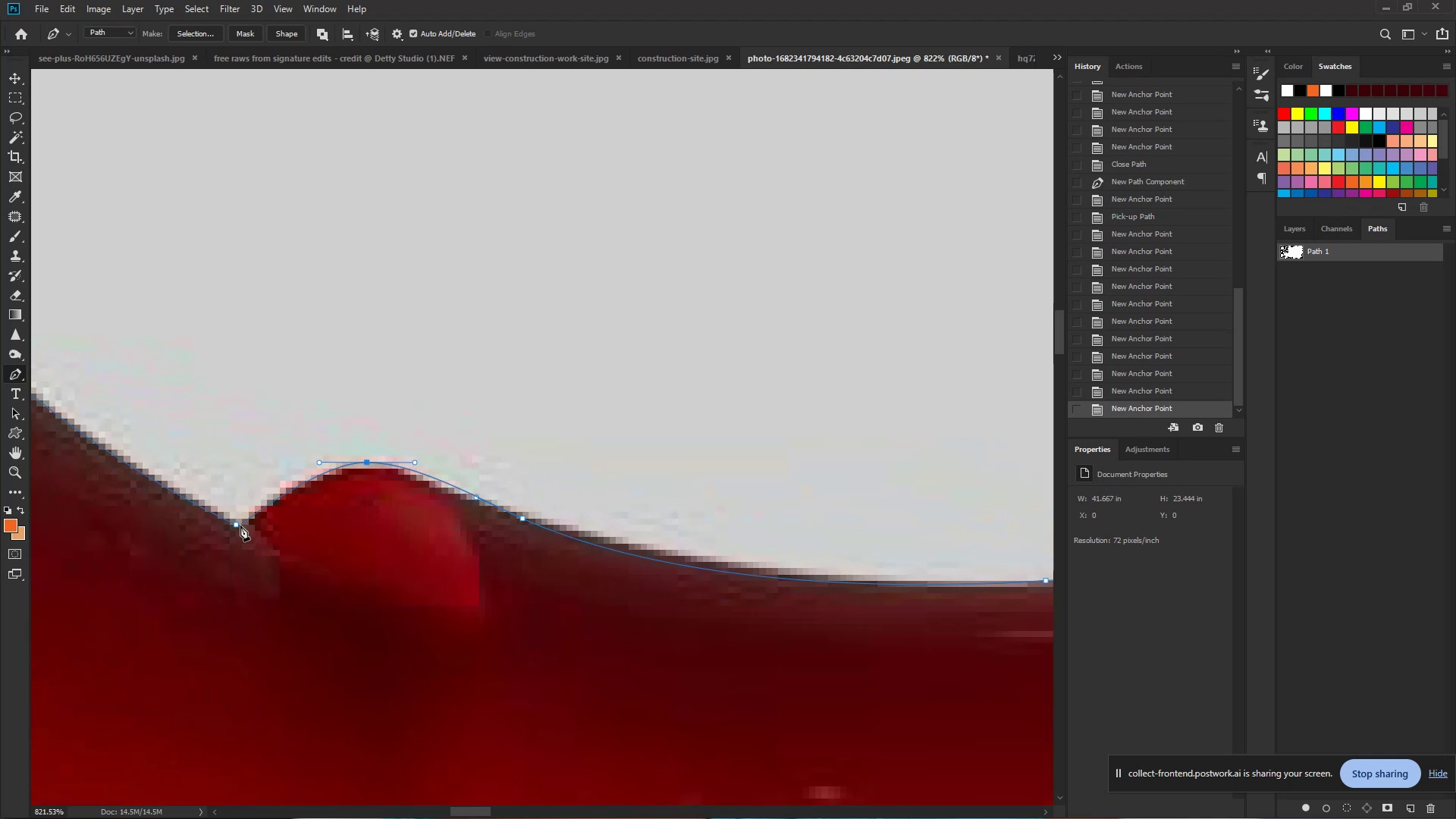 
left_click_drag(start_coordinate=[236, 527], to_coordinate=[218, 541])
 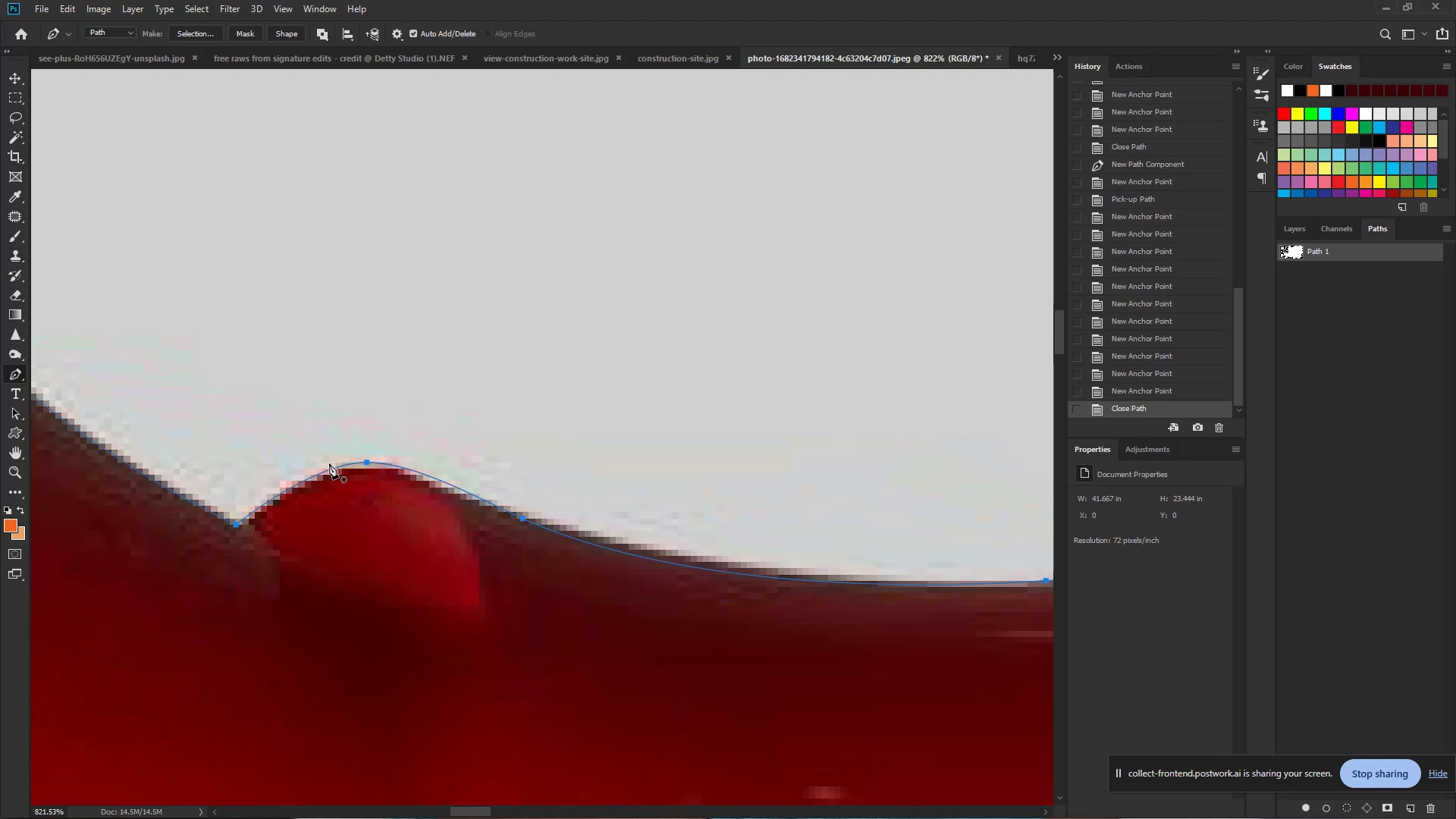 
hold_key(key=ControlLeft, duration=0.76)
 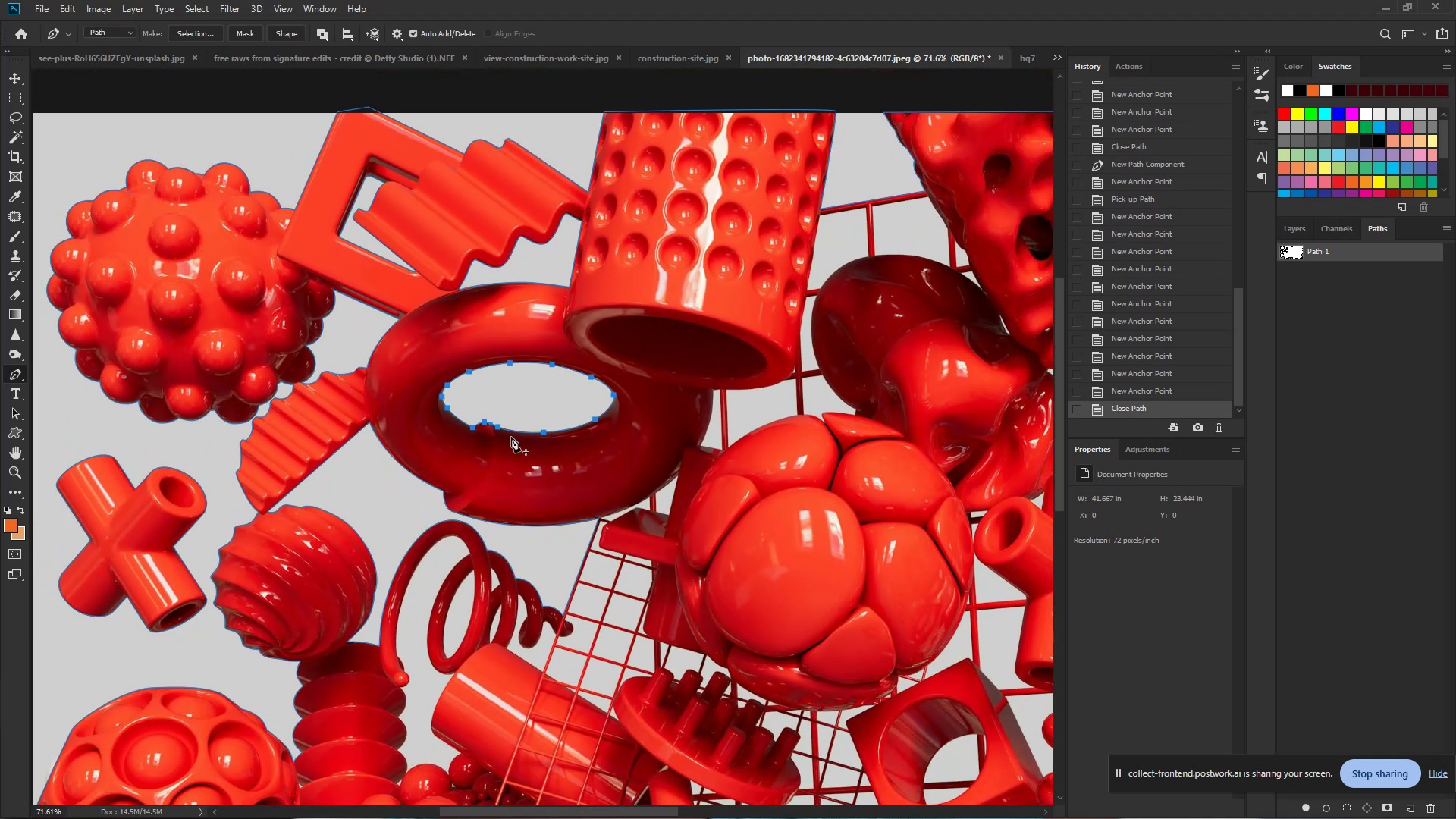 
hold_key(key=Space, duration=0.56)
 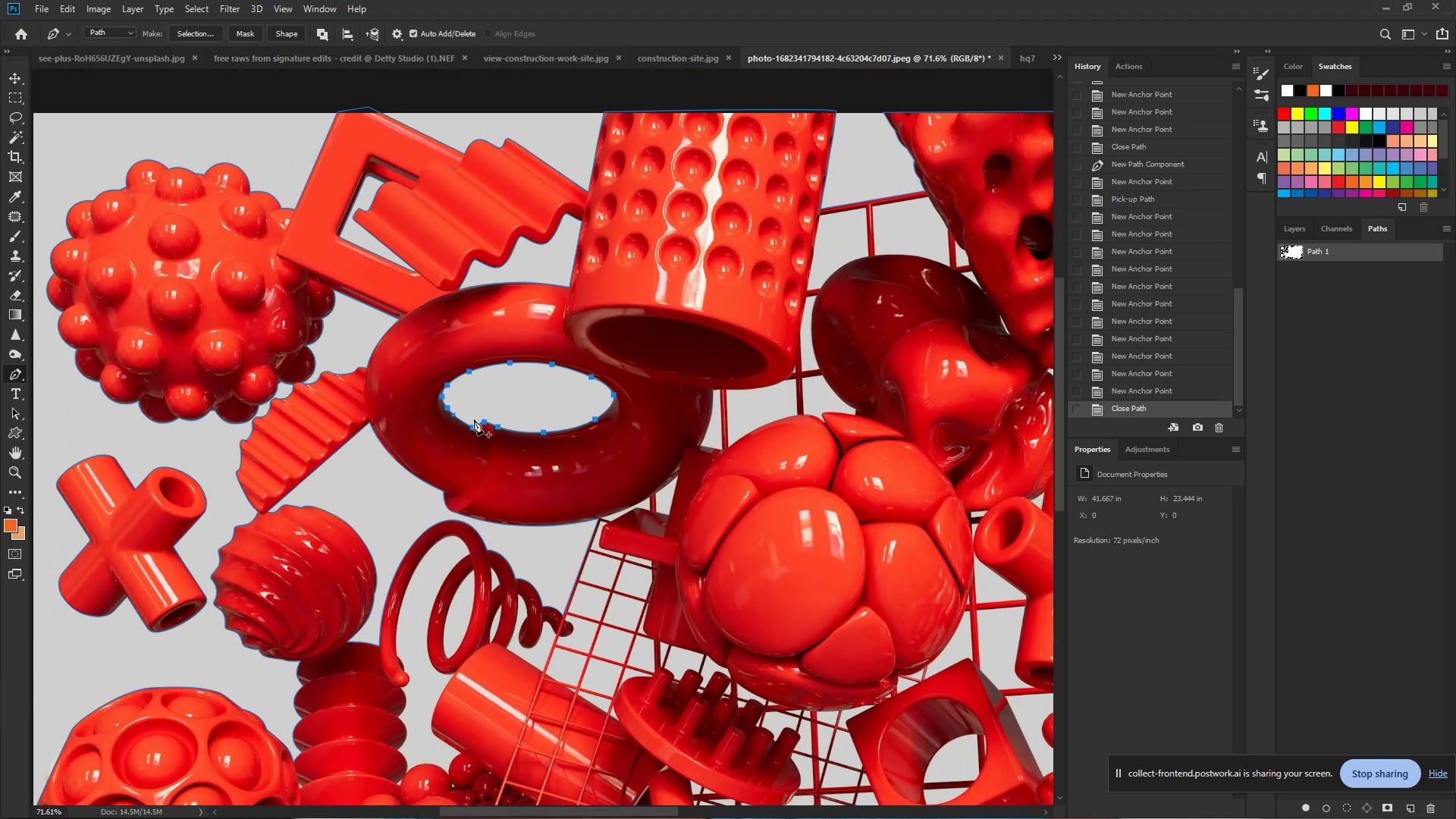 
left_click_drag(start_coordinate=[495, 418], to_coordinate=[350, 390])
 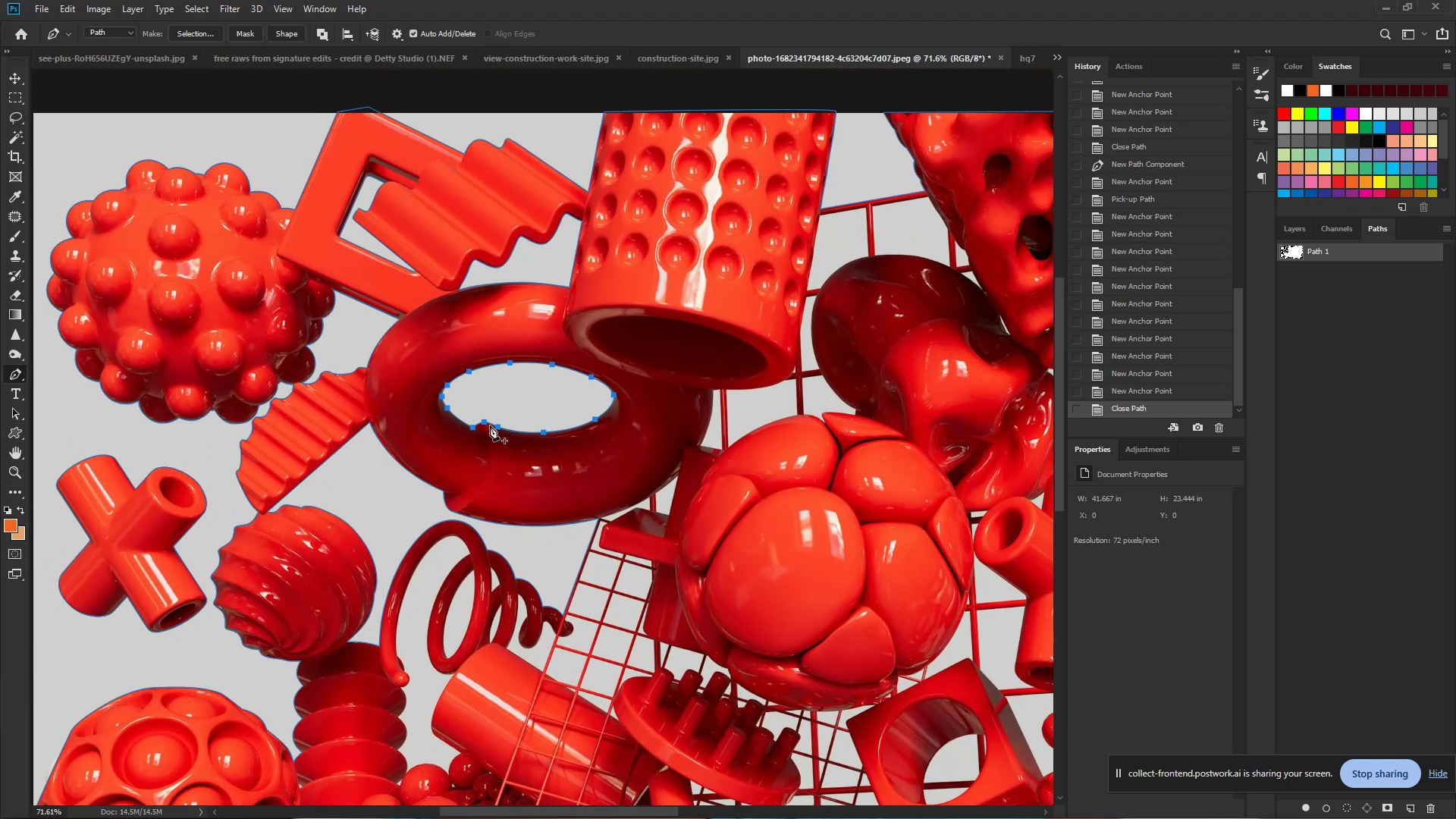 
hold_key(key=Space, duration=1.35)
 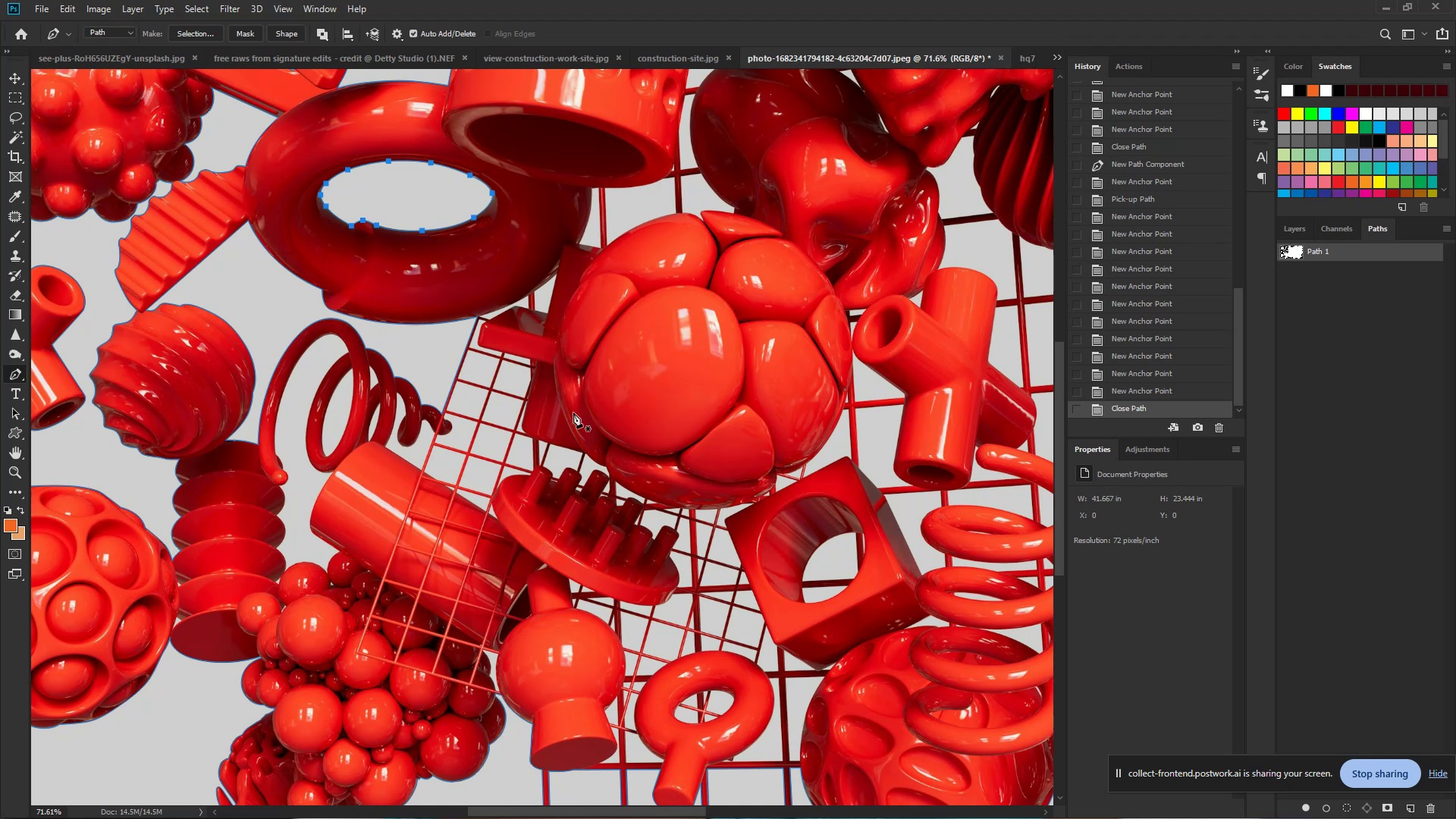 
left_click_drag(start_coordinate=[510, 544], to_coordinate=[388, 342])
 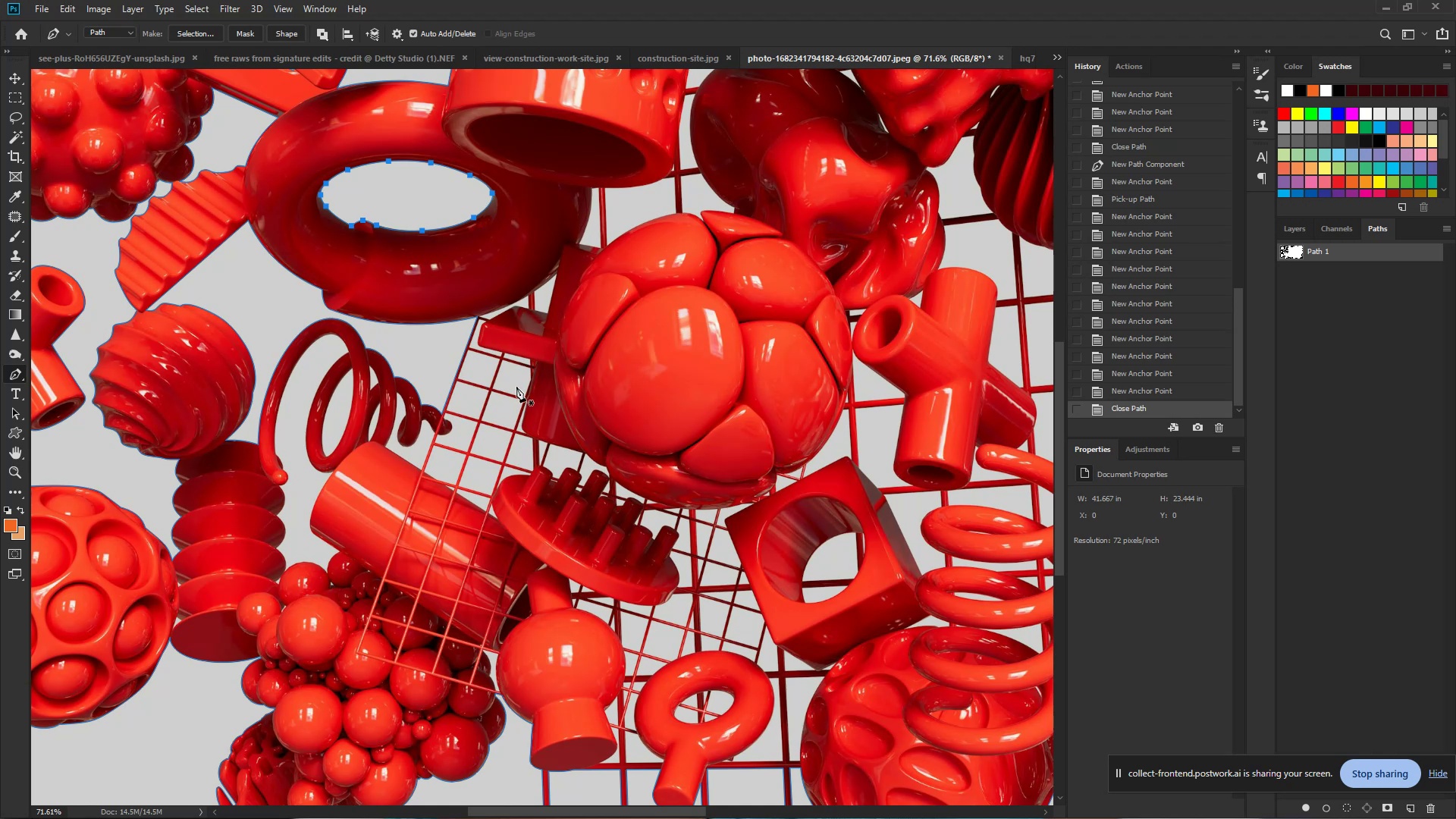 
hold_key(key=Space, duration=1.53)
 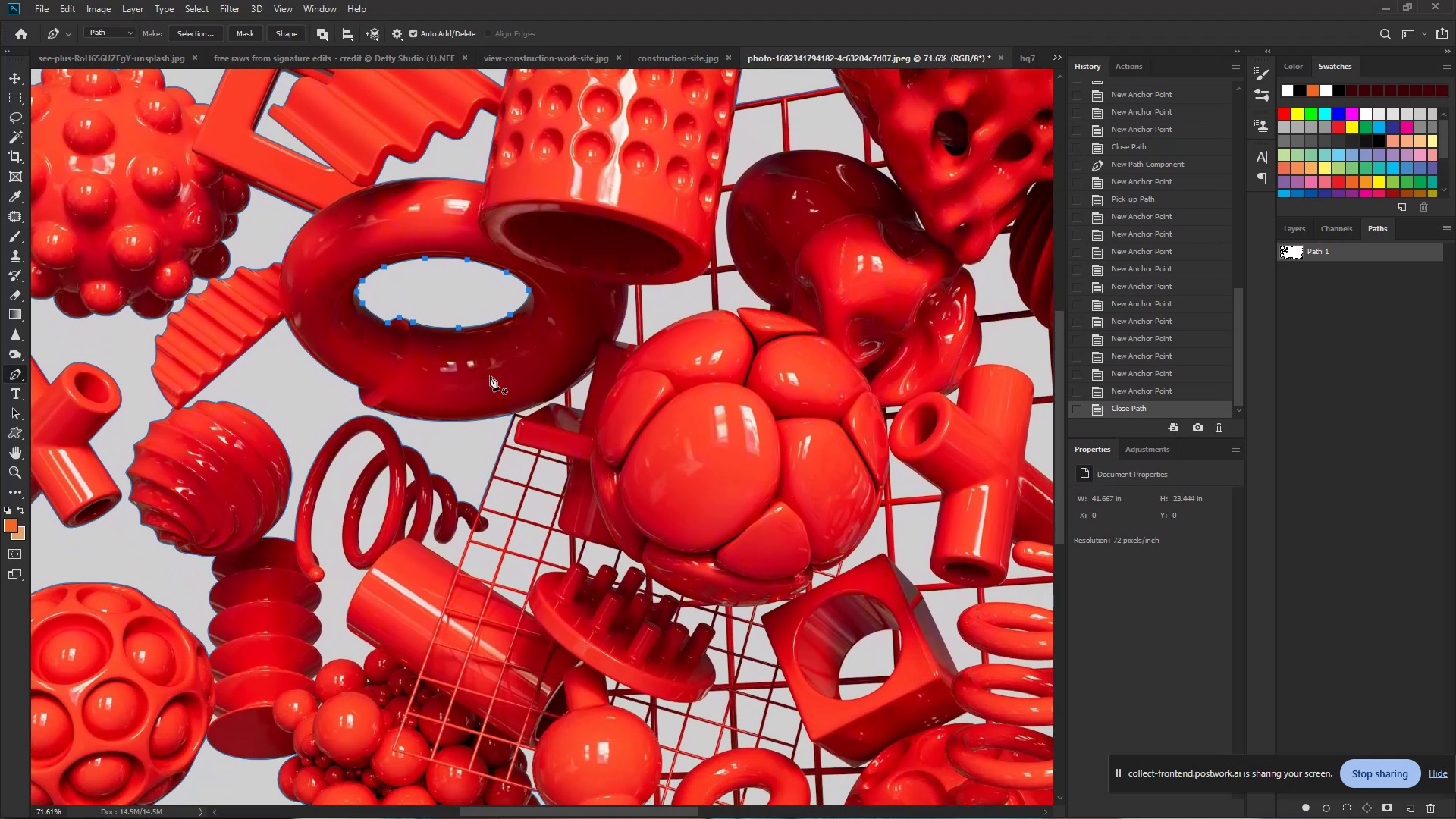 
left_click_drag(start_coordinate=[453, 278], to_coordinate=[490, 375])
 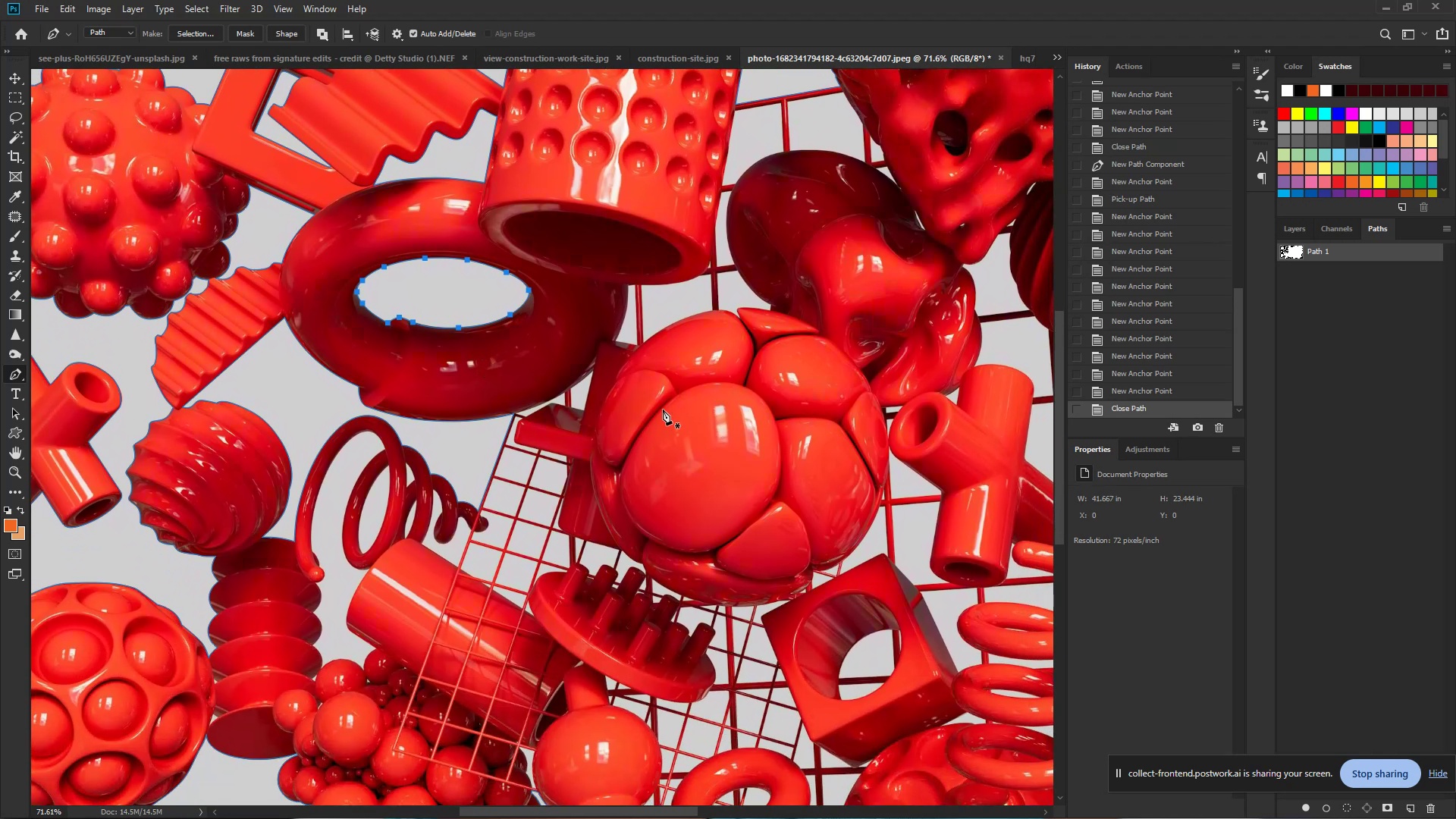 
hold_key(key=Space, duration=0.42)
 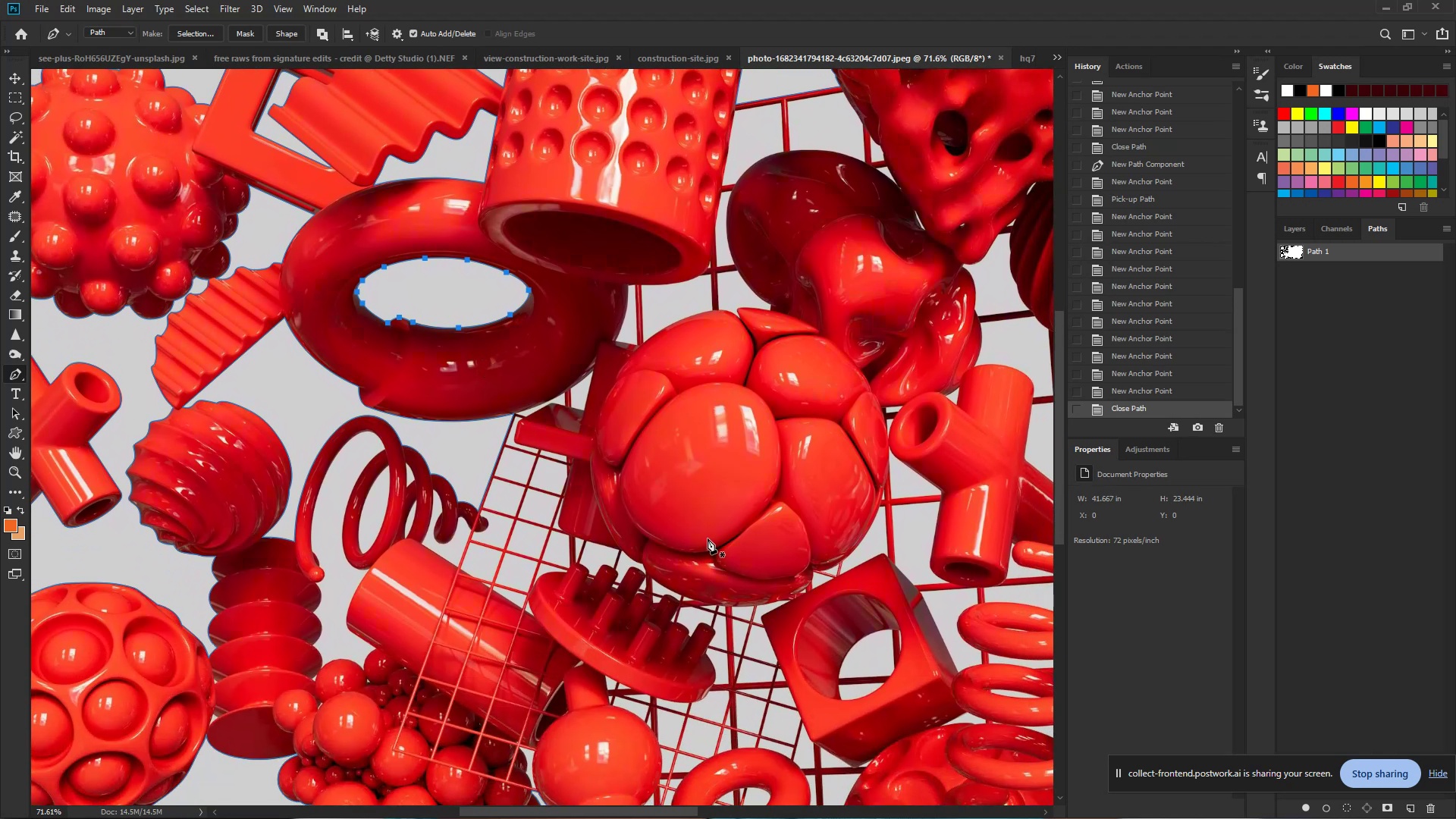 
wait(6.14)
 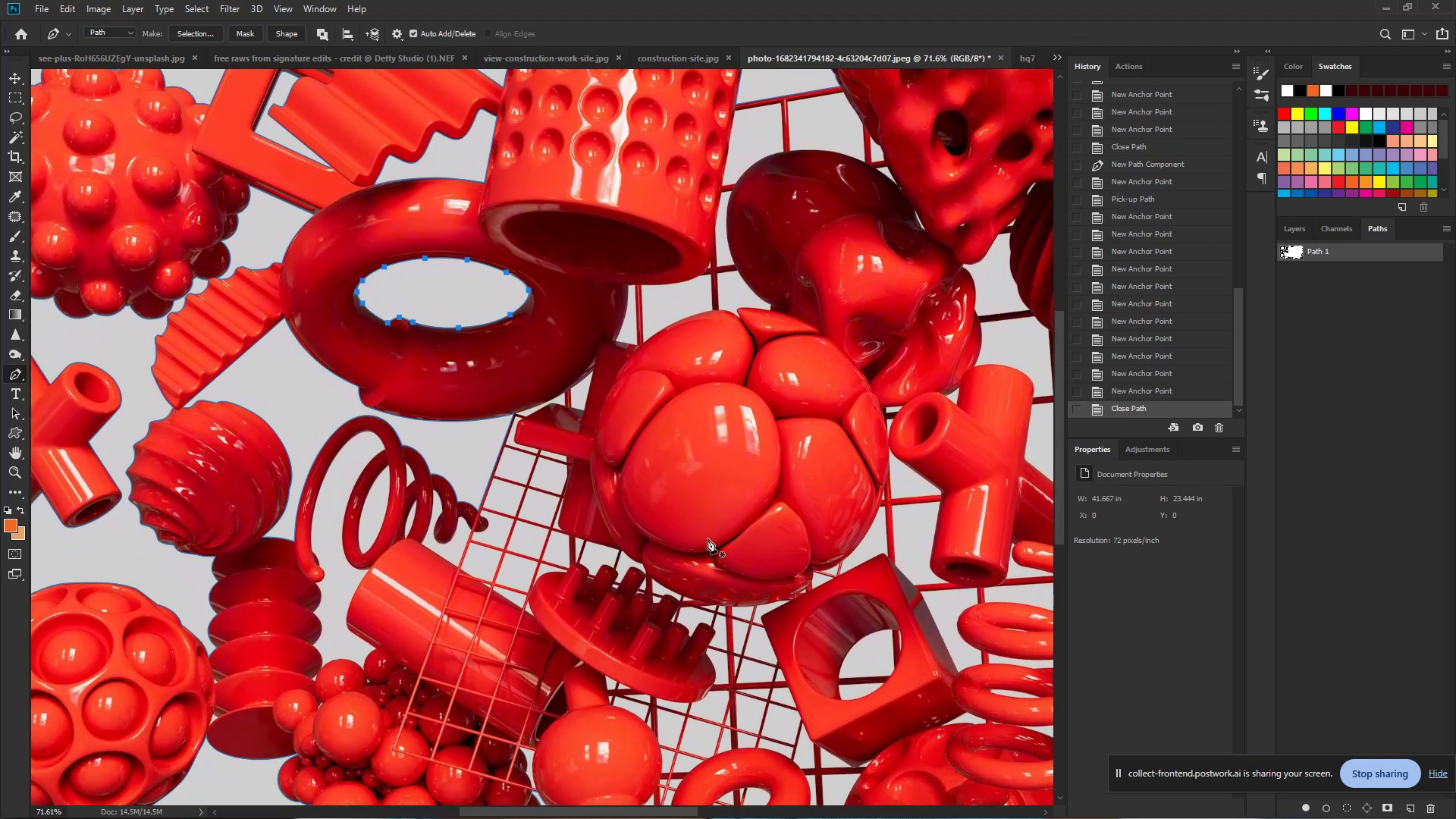 
hold_key(key=ControlLeft, duration=1.06)
 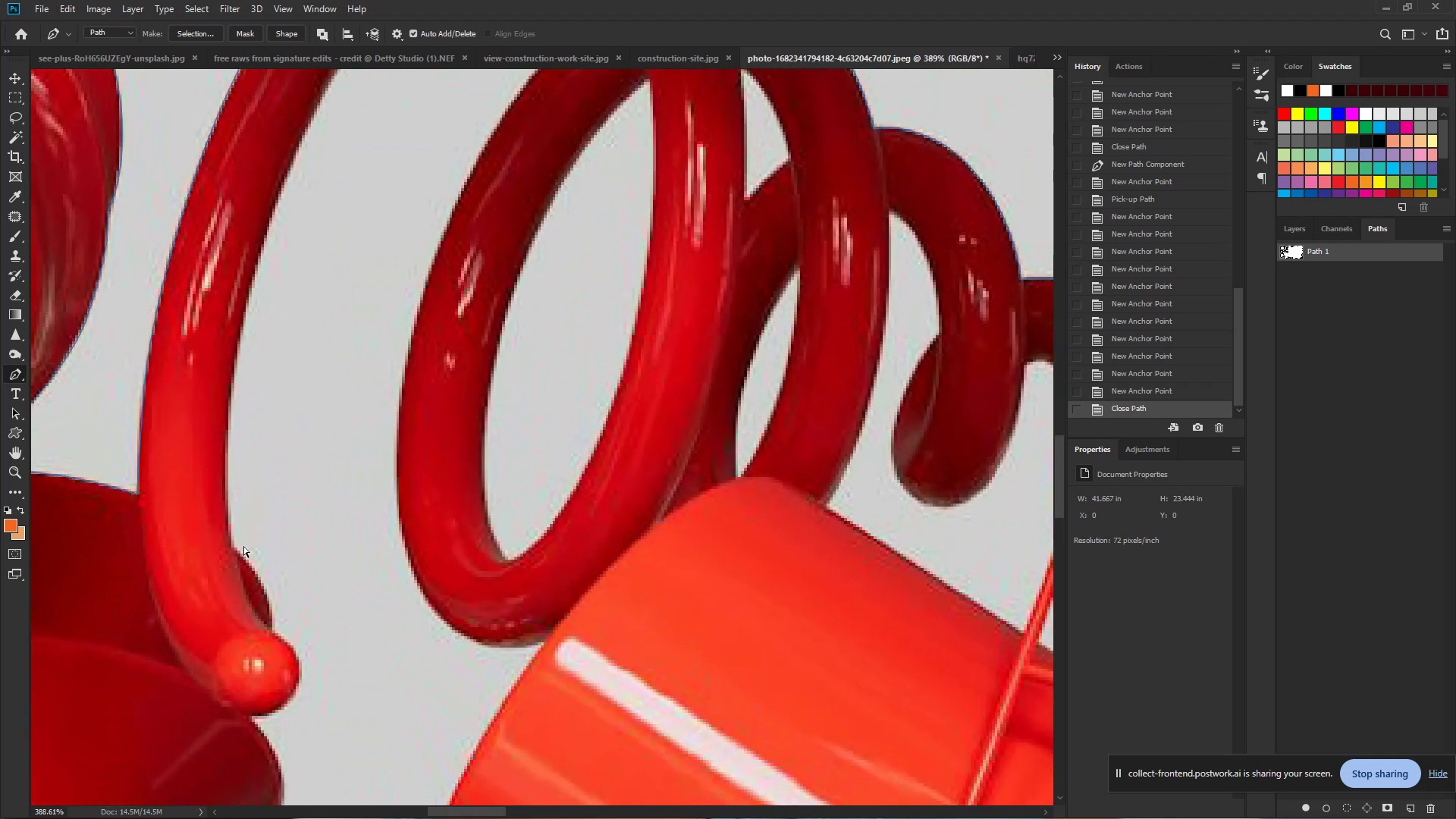 
hold_key(key=Space, duration=0.85)
 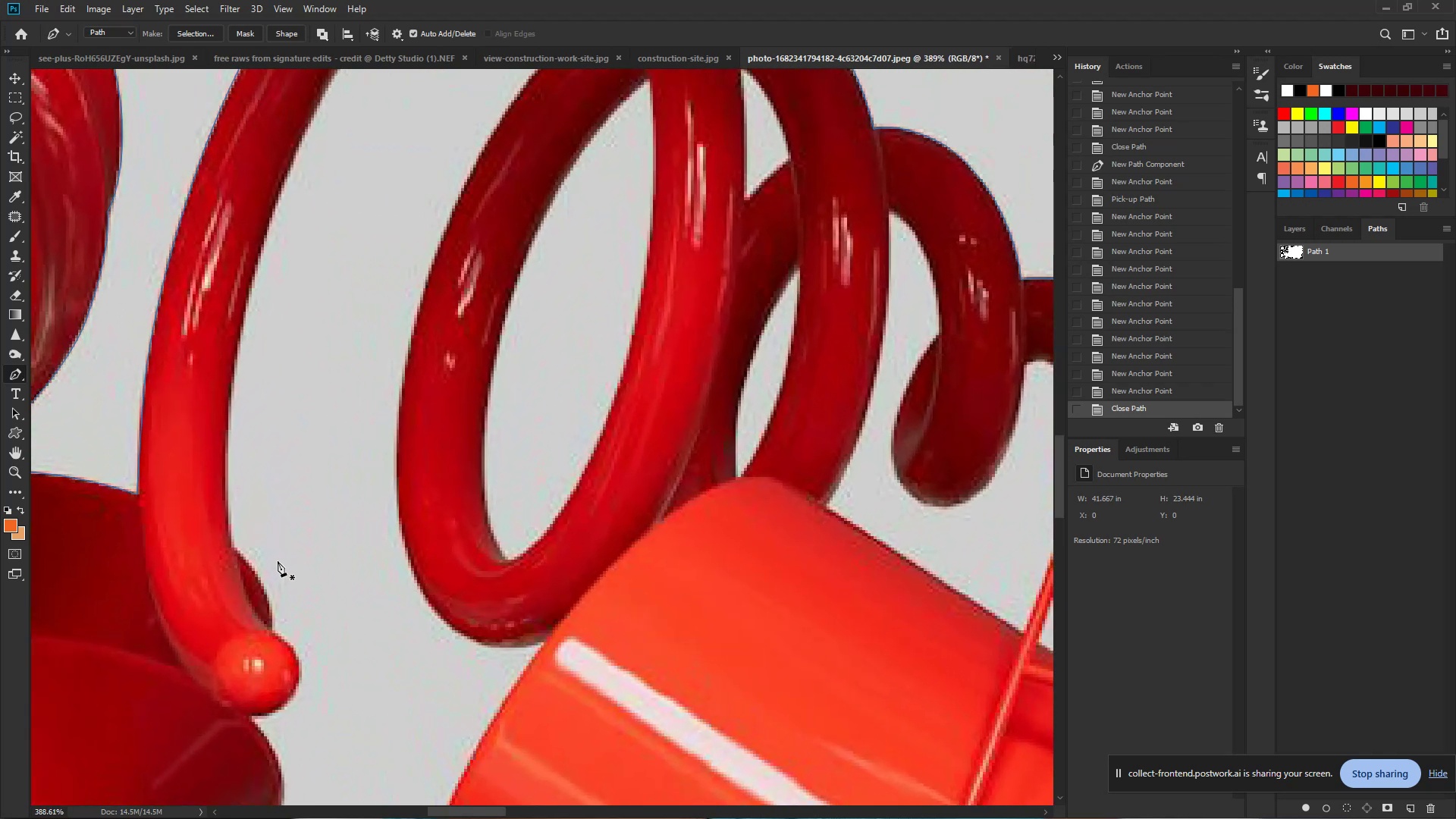 
left_click_drag(start_coordinate=[330, 552], to_coordinate=[431, 559])
 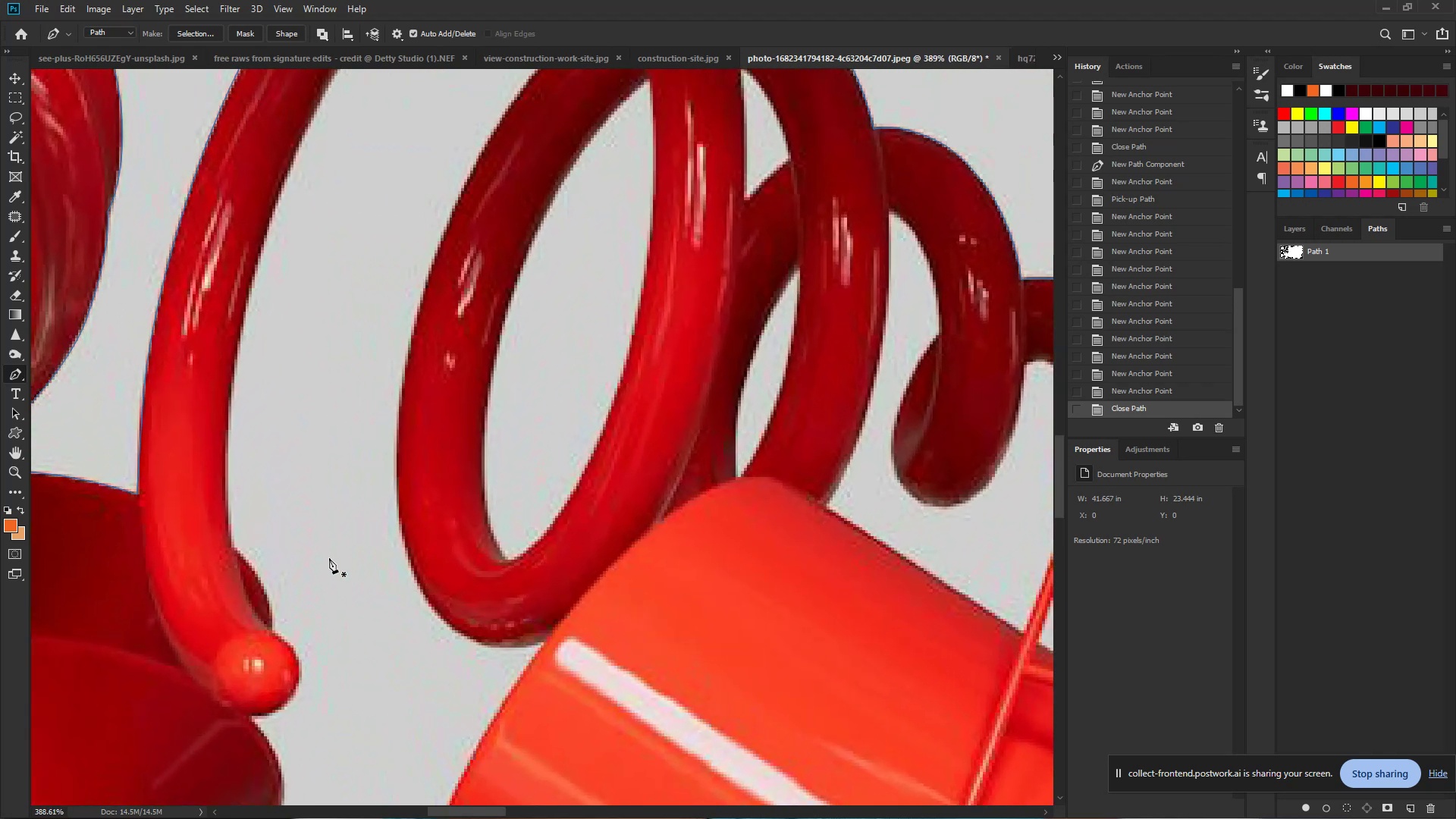 
hold_key(key=ControlLeft, duration=0.66)
 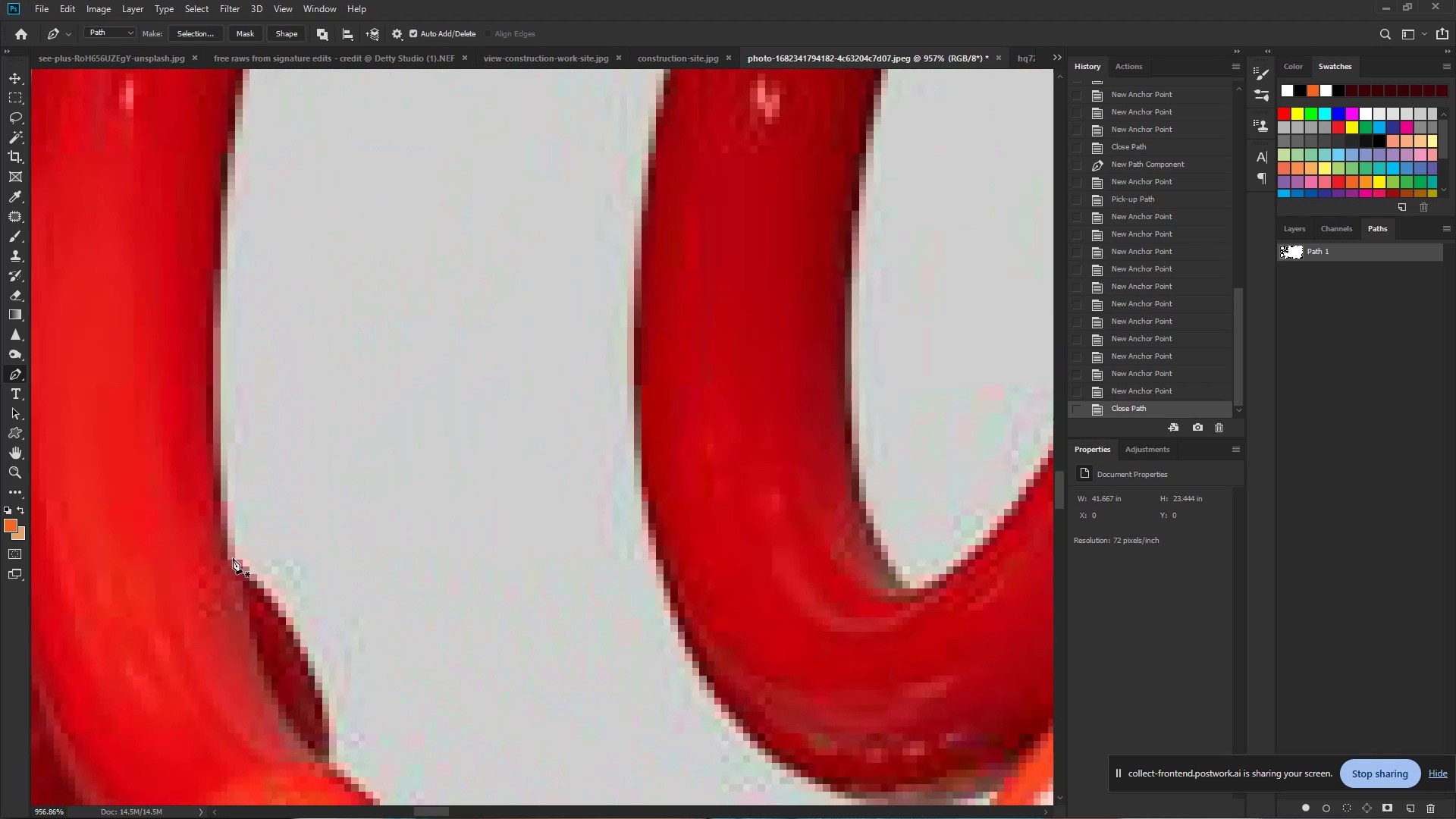 
hold_key(key=Space, duration=0.46)
 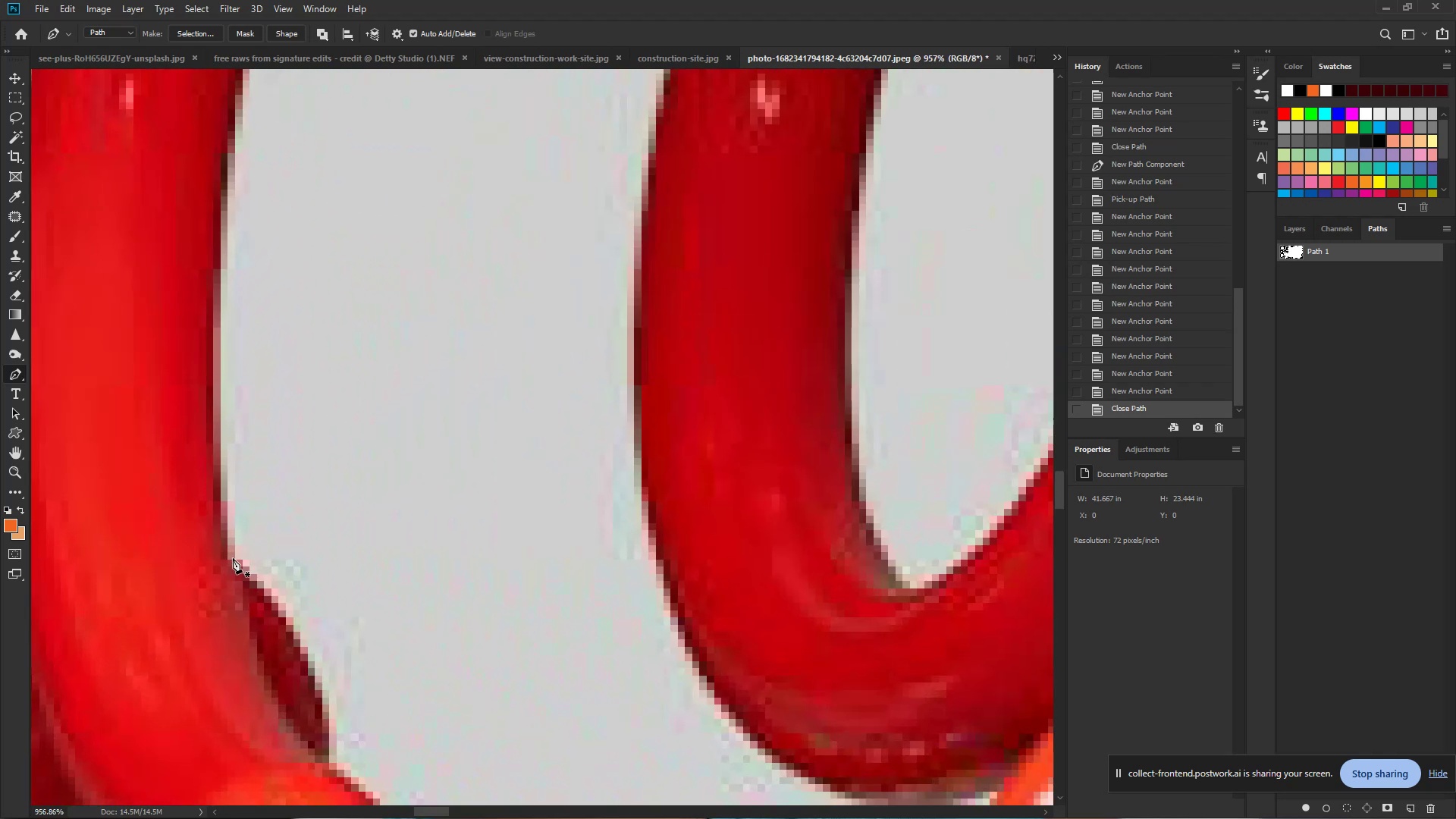 
left_click_drag(start_coordinate=[233, 539], to_coordinate=[293, 551])
 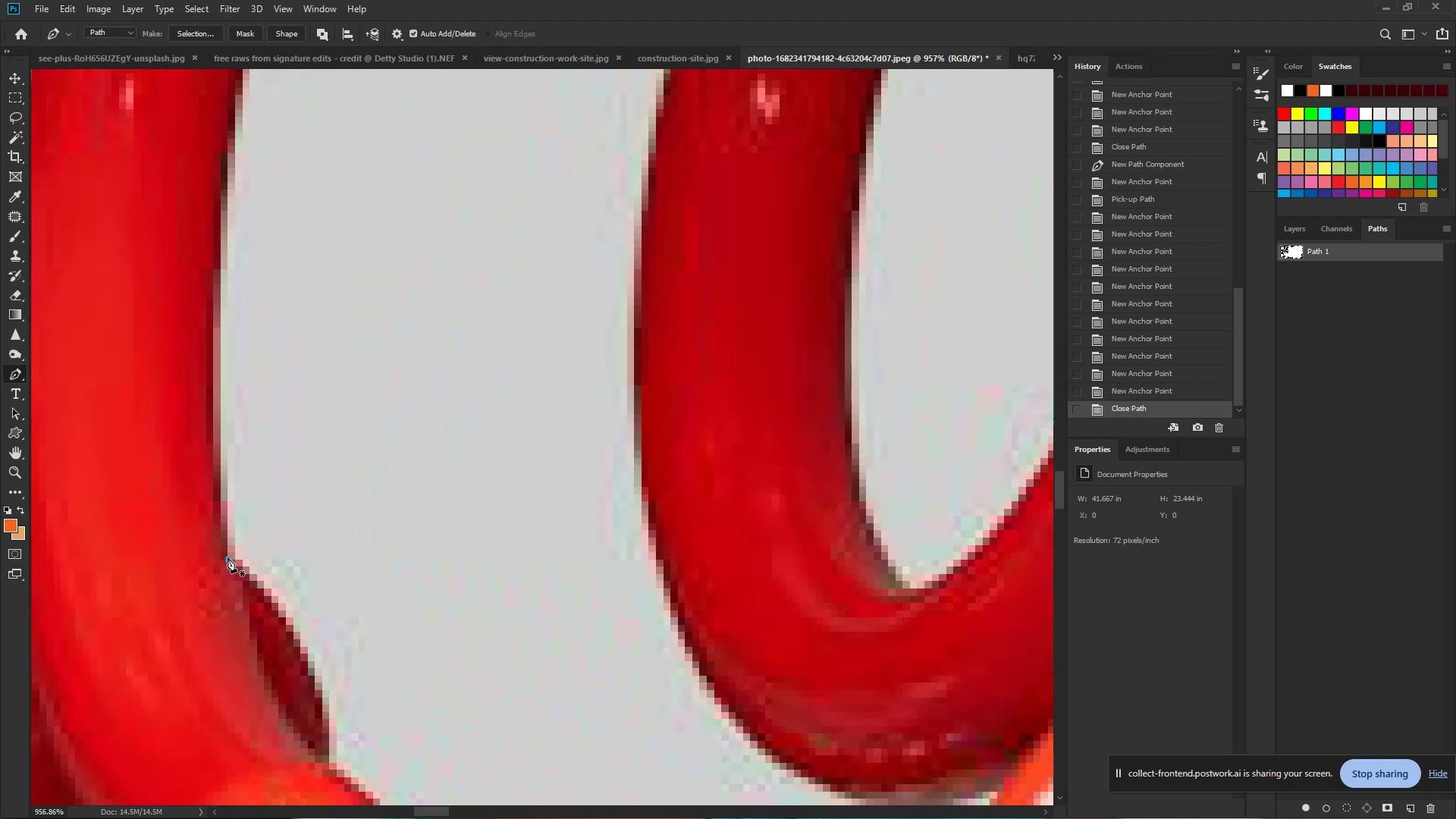 
hold_key(key=ControlLeft, duration=0.6)
 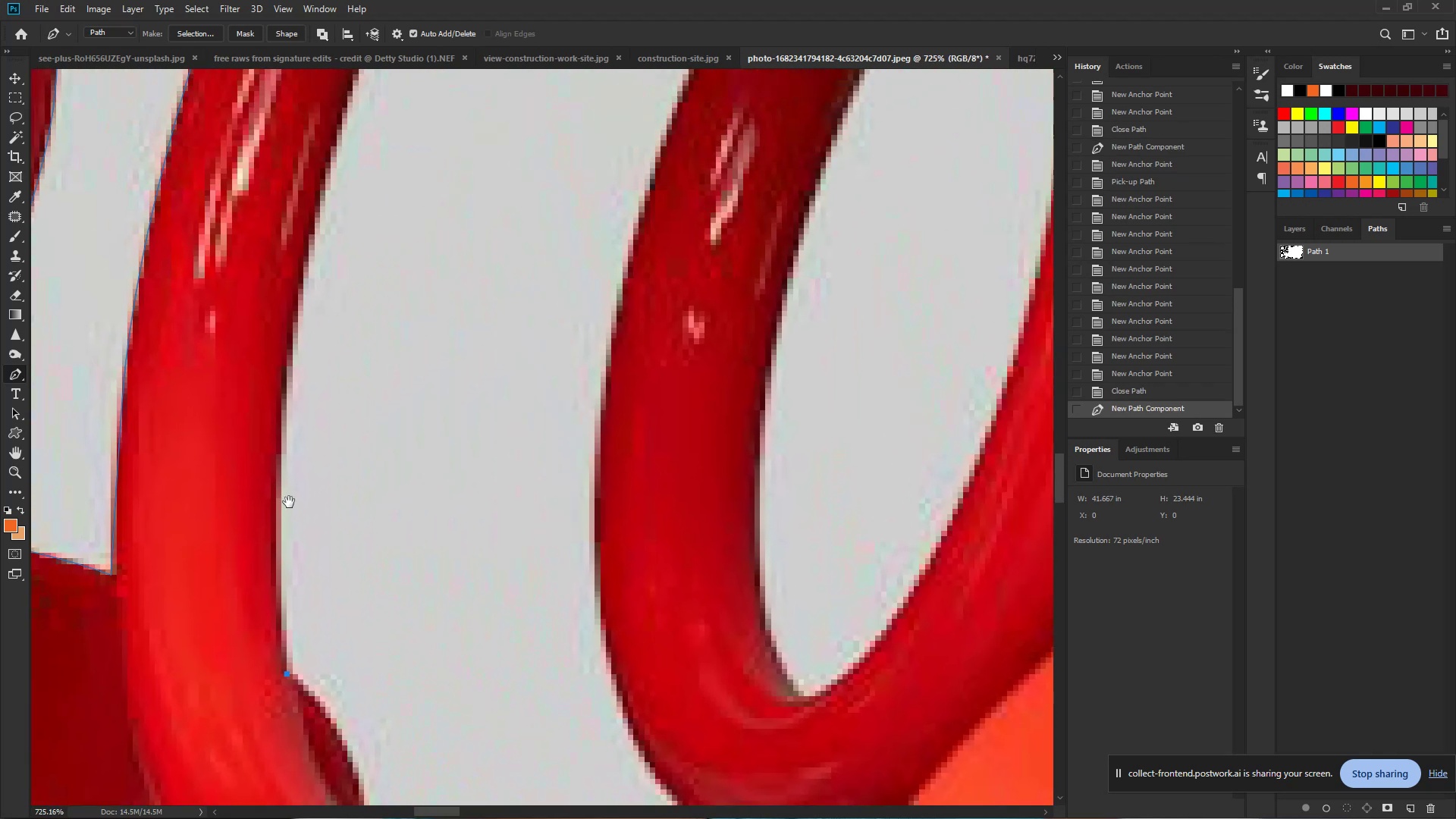 
hold_key(key=Space, duration=0.42)
 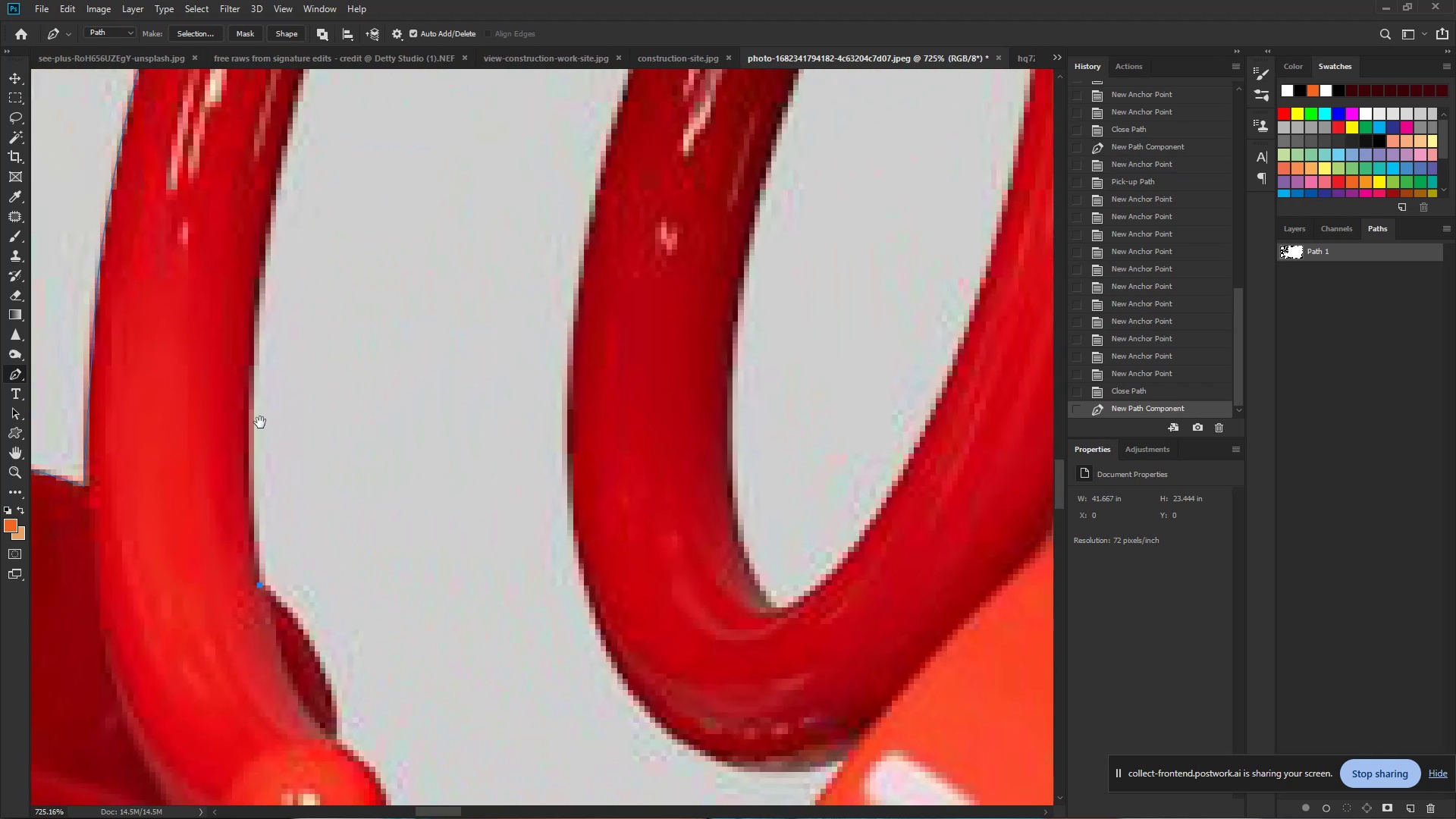 
left_click_drag(start_coordinate=[237, 364], to_coordinate=[212, 366])
 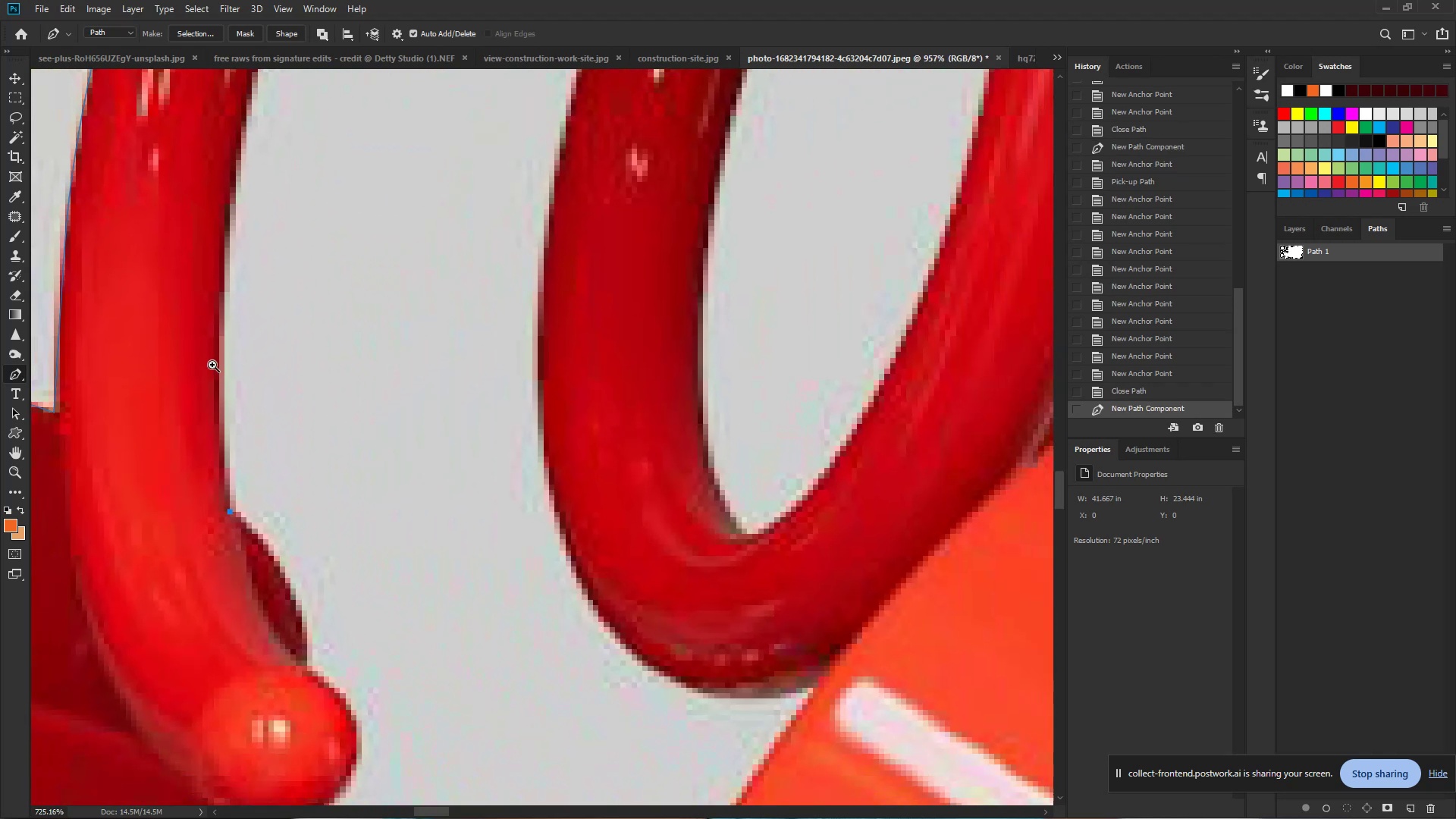 
hold_key(key=Space, duration=0.86)
 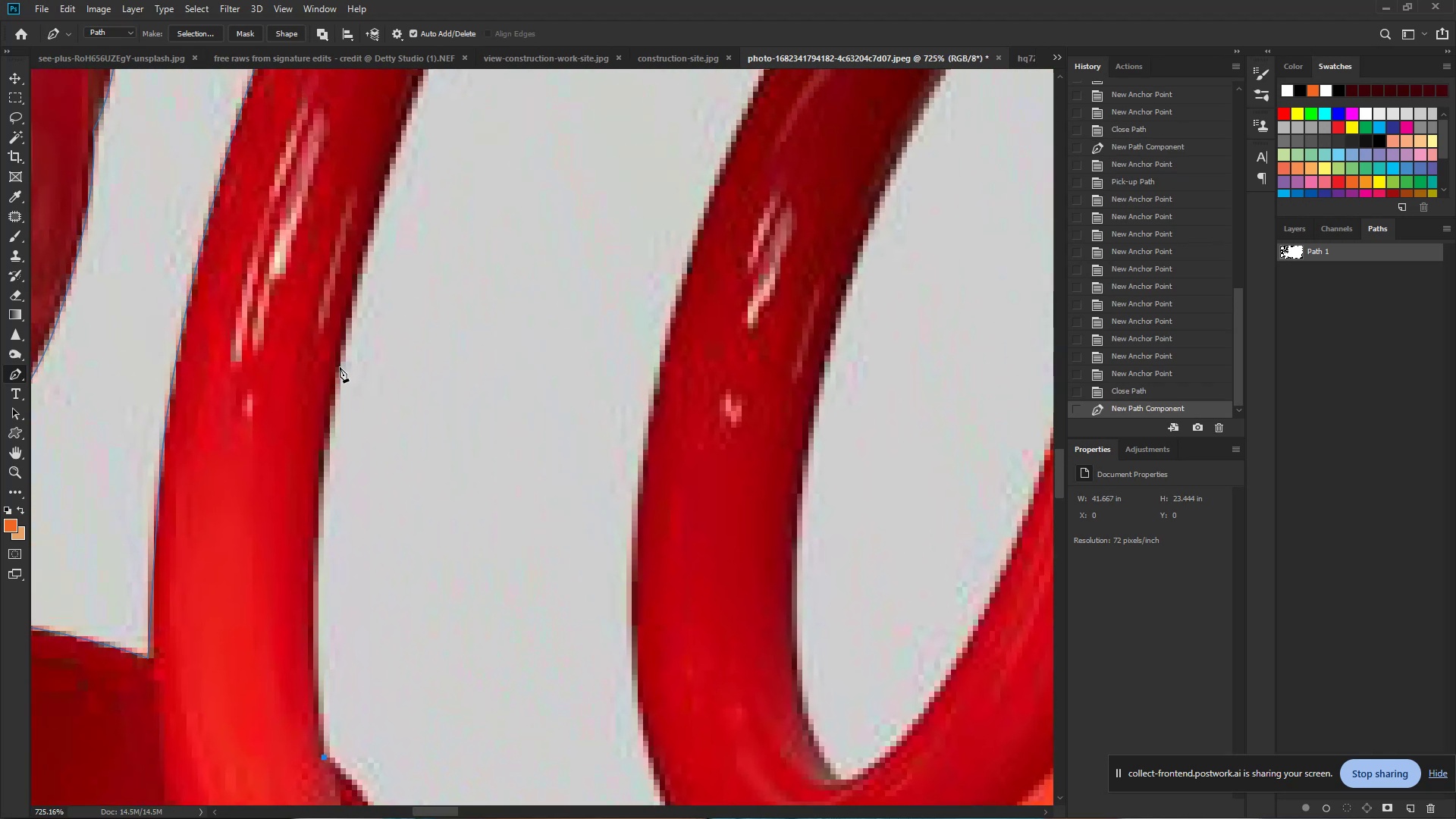 
left_click_drag(start_coordinate=[223, 321], to_coordinate=[317, 566])
 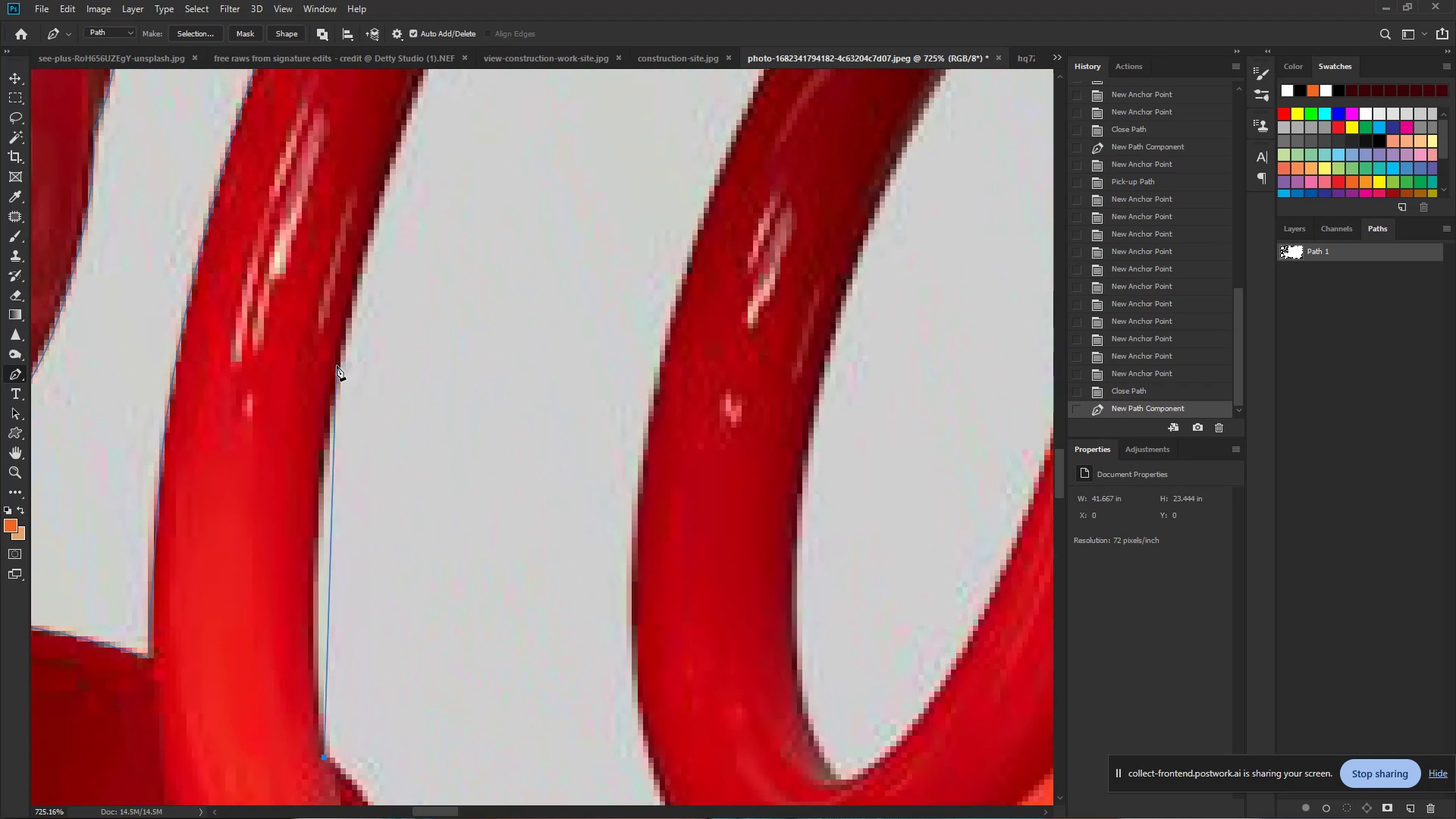 
left_click_drag(start_coordinate=[337, 366], to_coordinate=[366, 207])
 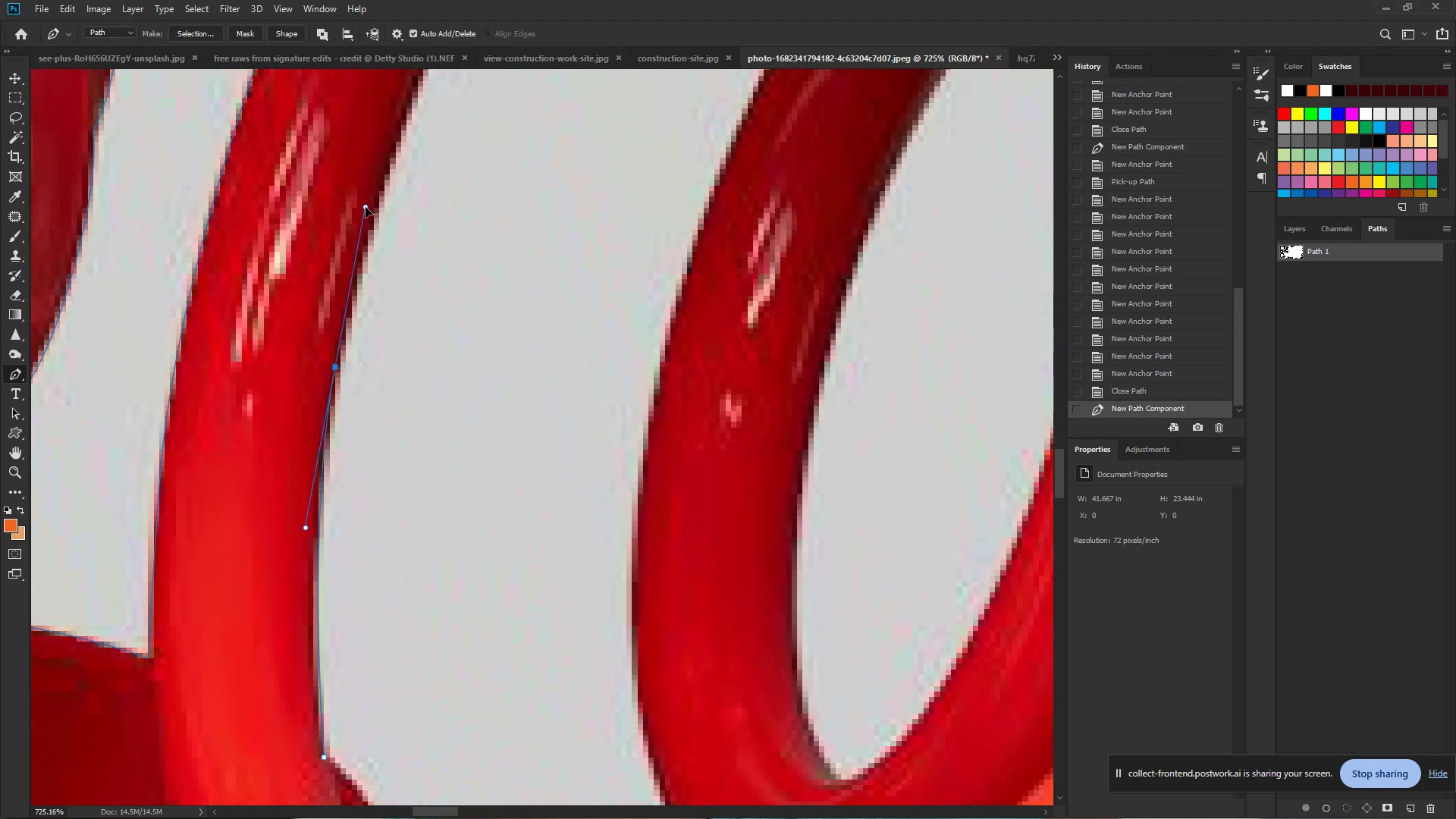 
hold_key(key=Space, duration=0.79)
 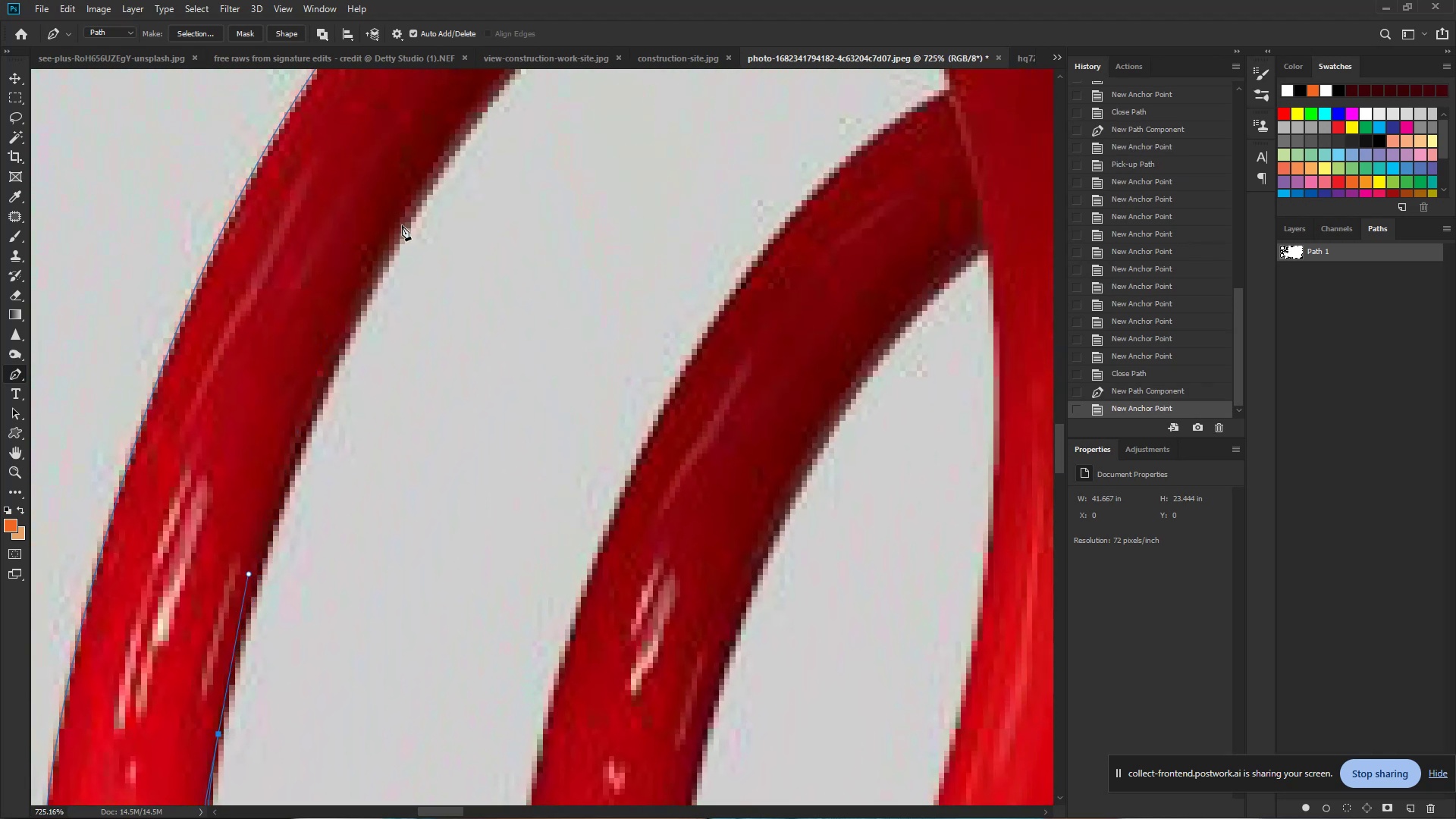 
left_click_drag(start_coordinate=[366, 207], to_coordinate=[249, 574])
 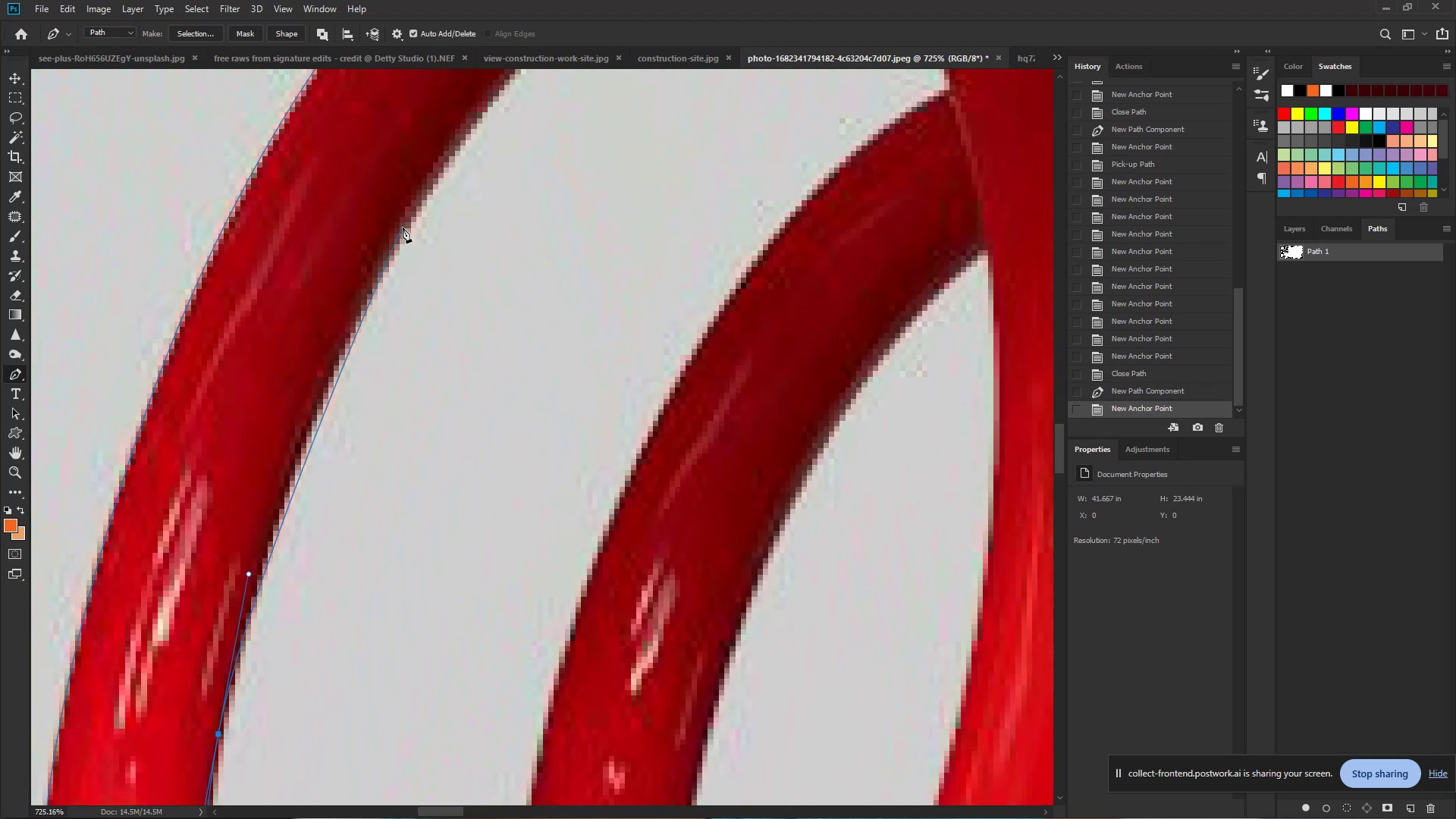 
left_click_drag(start_coordinate=[404, 231], to_coordinate=[472, 116])
 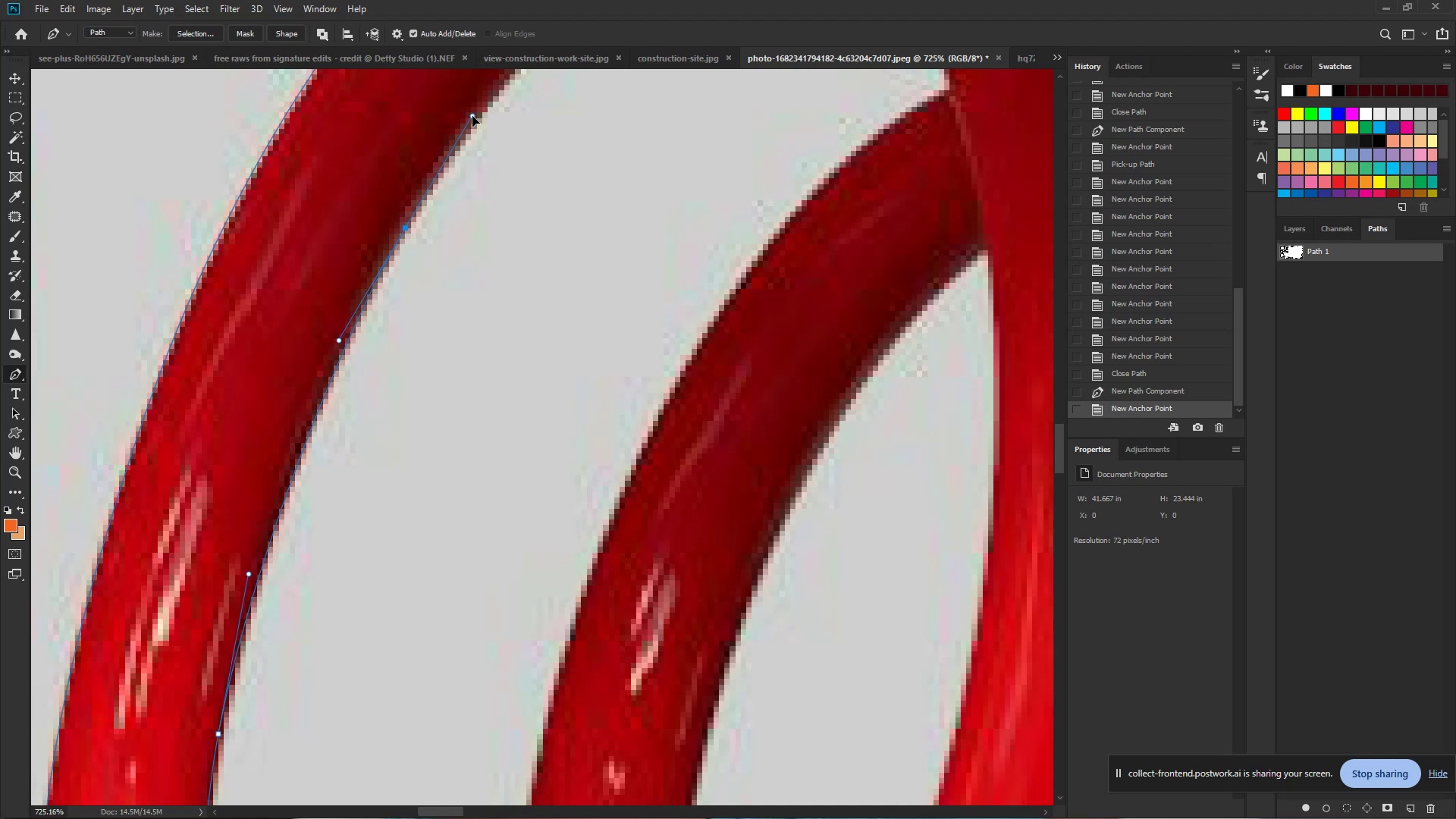 
hold_key(key=Space, duration=0.85)
 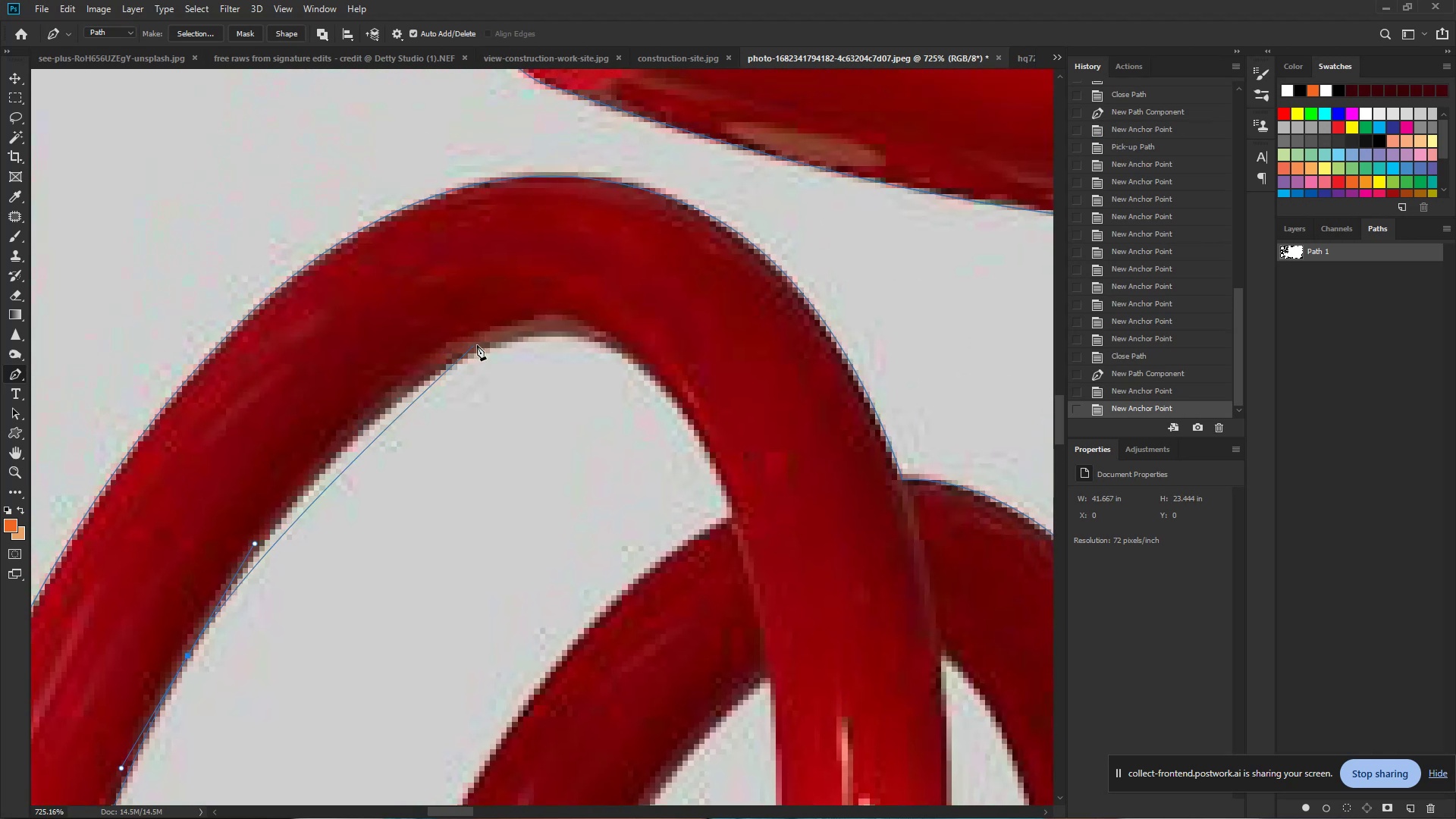 
left_click_drag(start_coordinate=[472, 116], to_coordinate=[255, 544])
 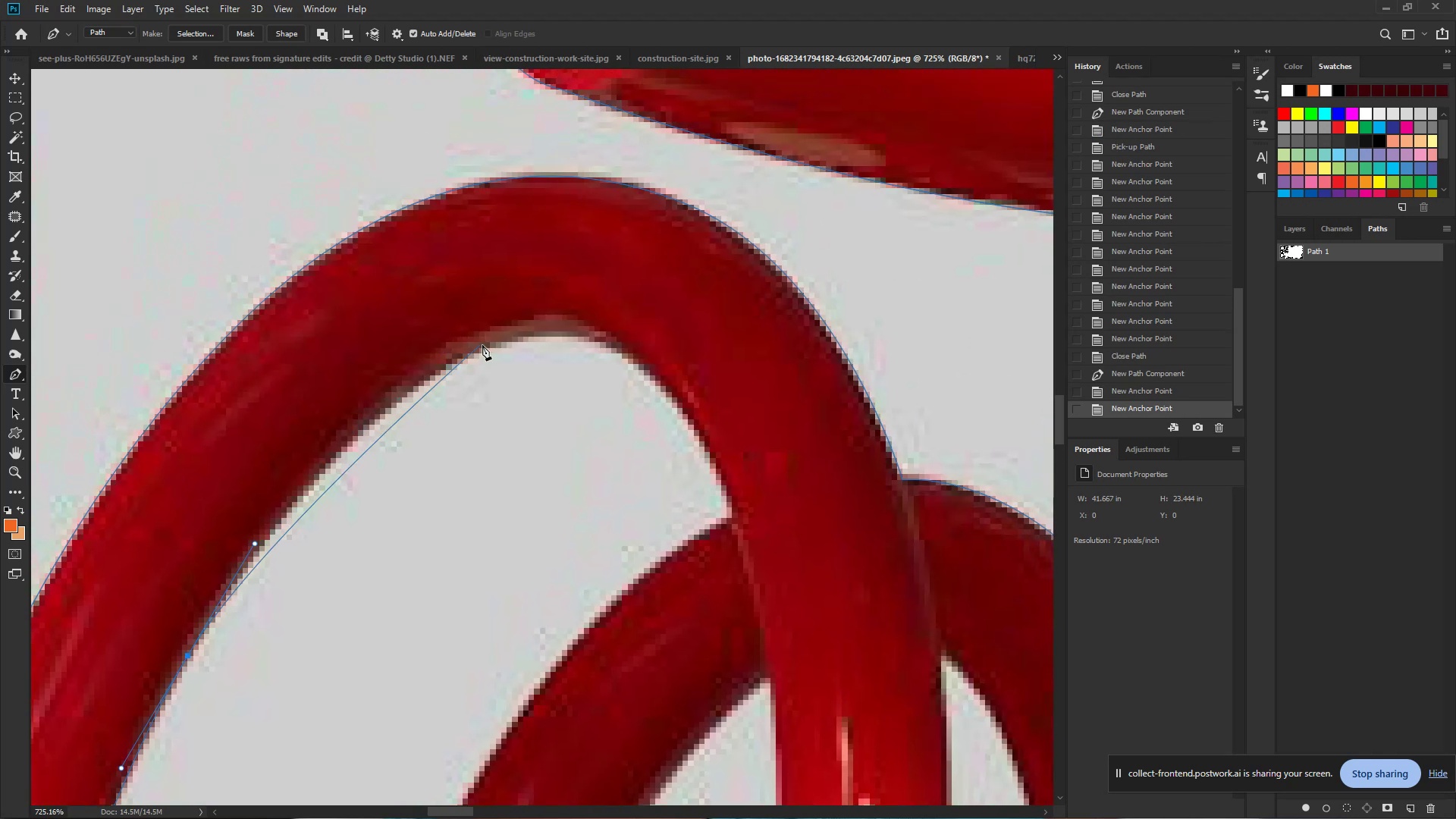 
left_click_drag(start_coordinate=[488, 345], to_coordinate=[579, 309])
 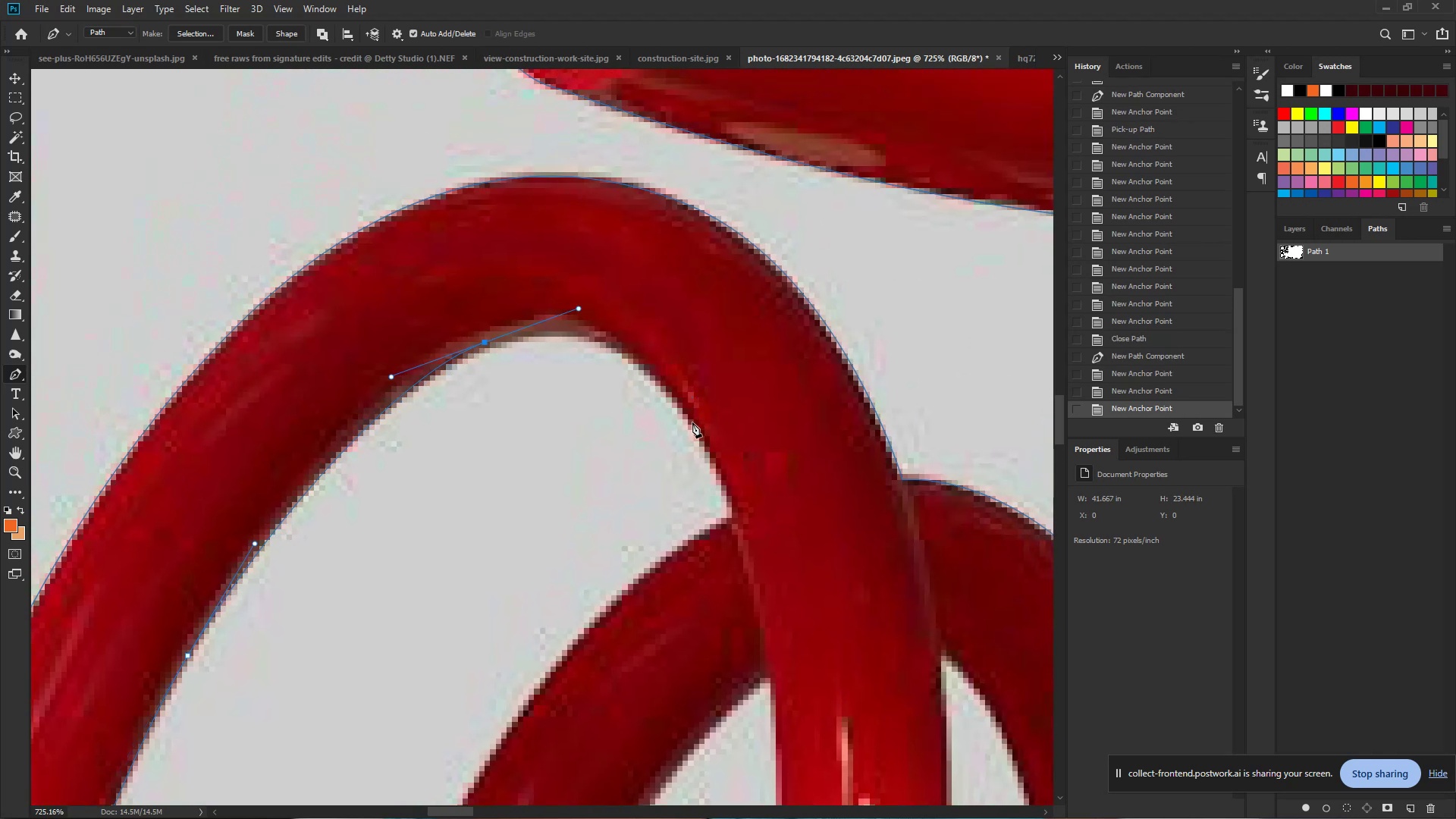 
left_click_drag(start_coordinate=[690, 422], to_coordinate=[726, 493])
 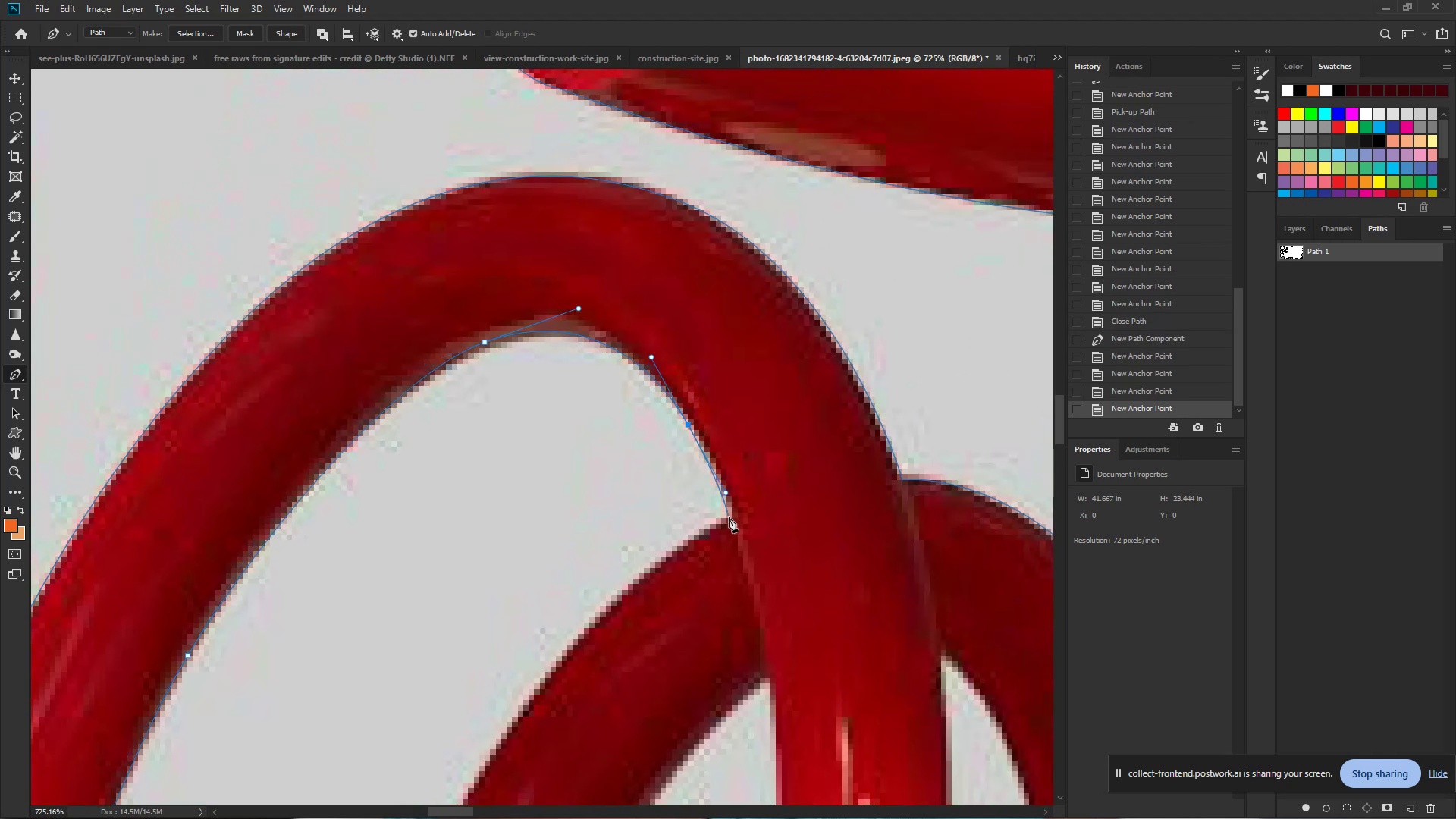 
left_click([729, 516])
 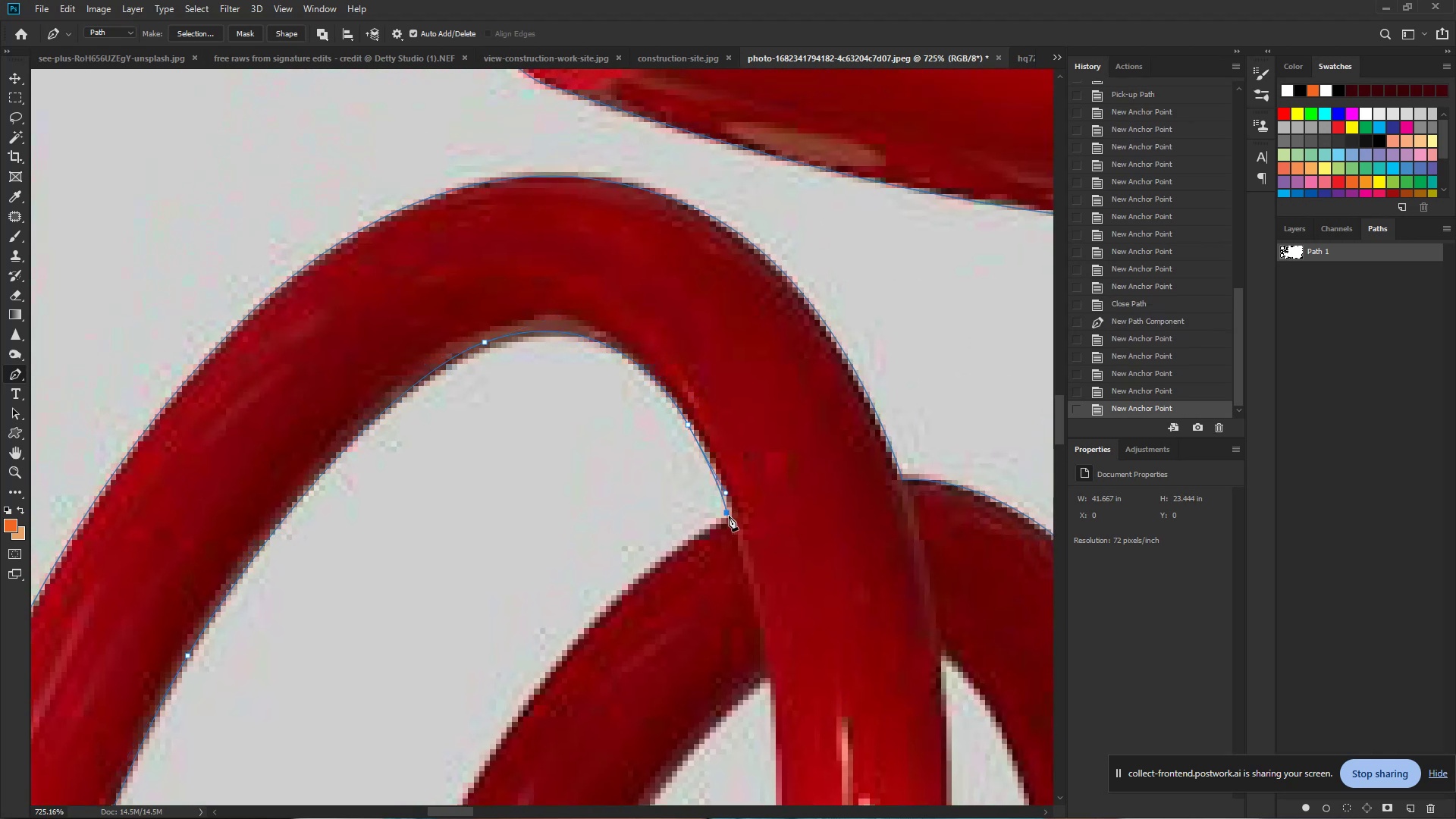 
hold_key(key=Space, duration=0.5)
 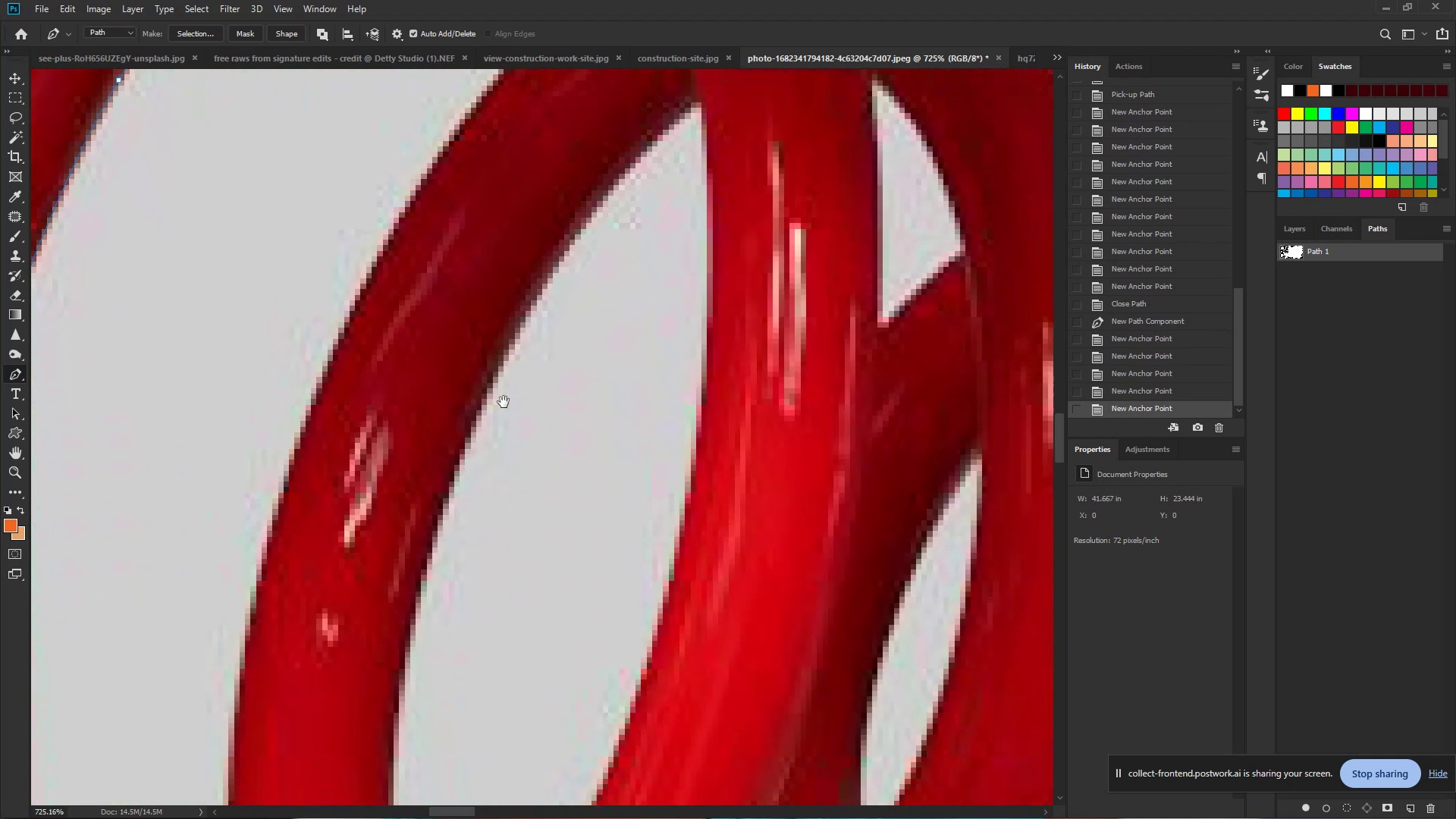 
left_click_drag(start_coordinate=[723, 517], to_coordinate=[685, 242])
 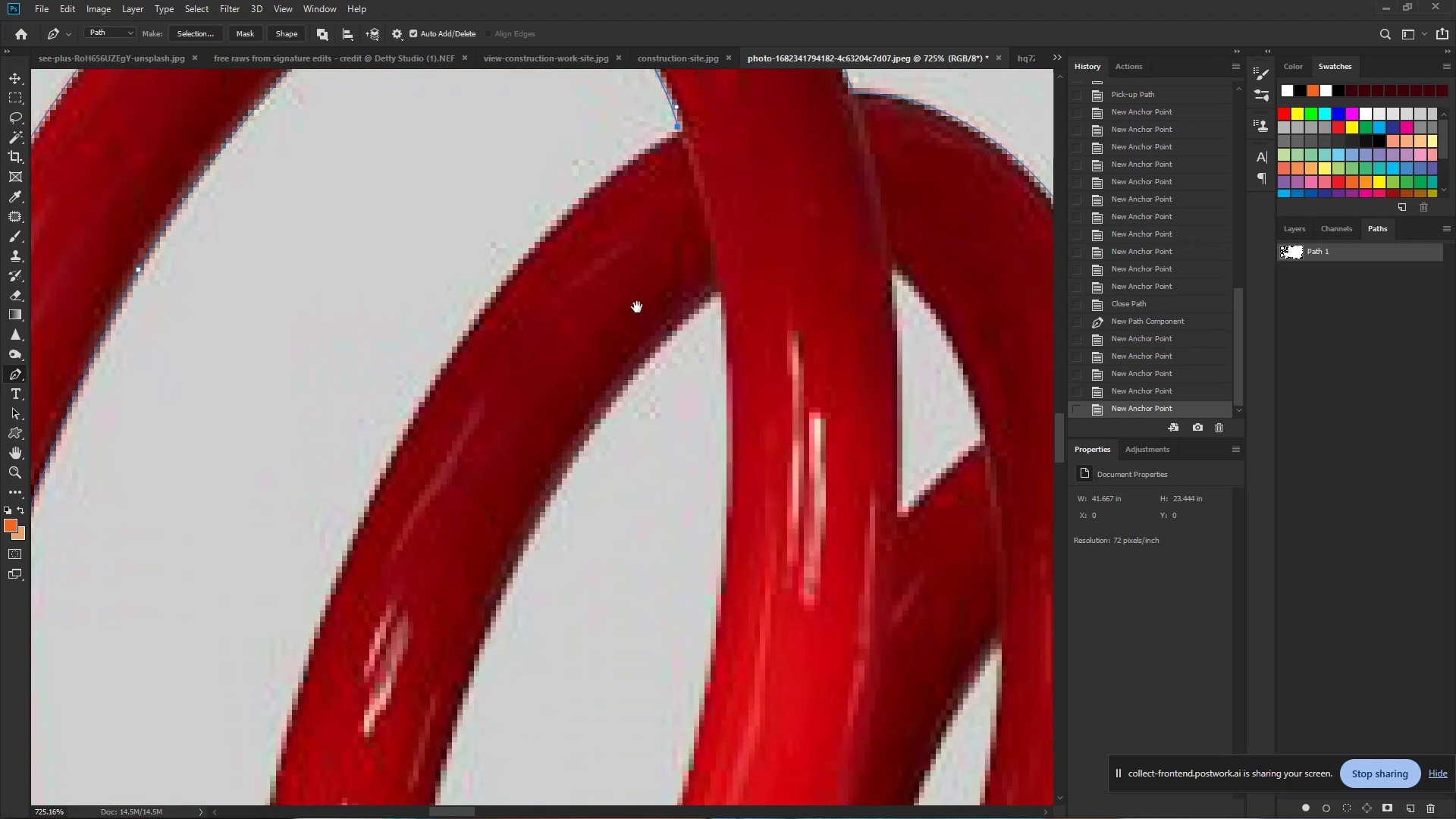 
hold_key(key=Space, duration=0.95)
 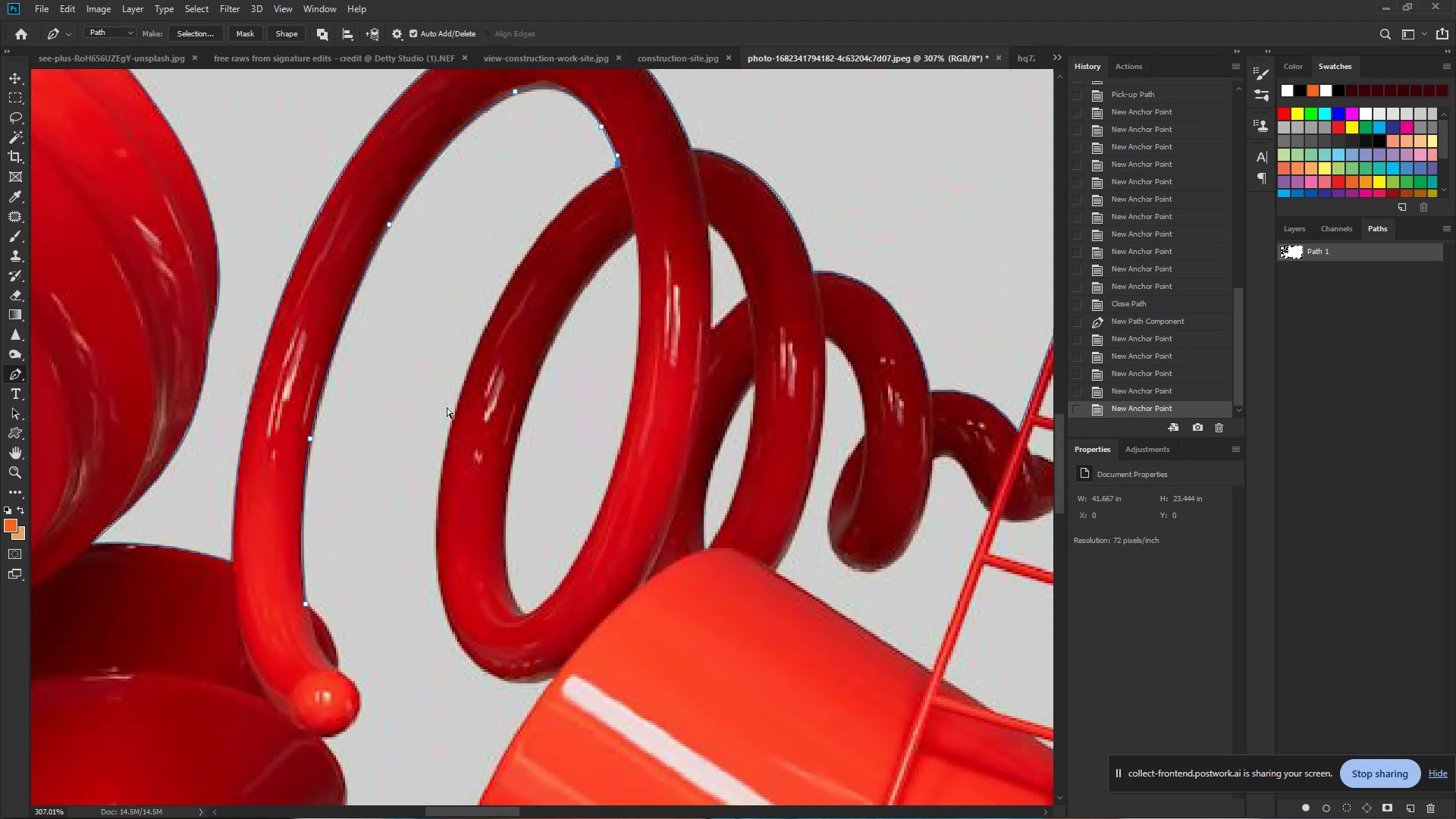 
hold_key(key=ControlLeft, duration=0.59)
left_click_drag(start_coordinate=[595, 406], to_coordinate=[538, 408])
 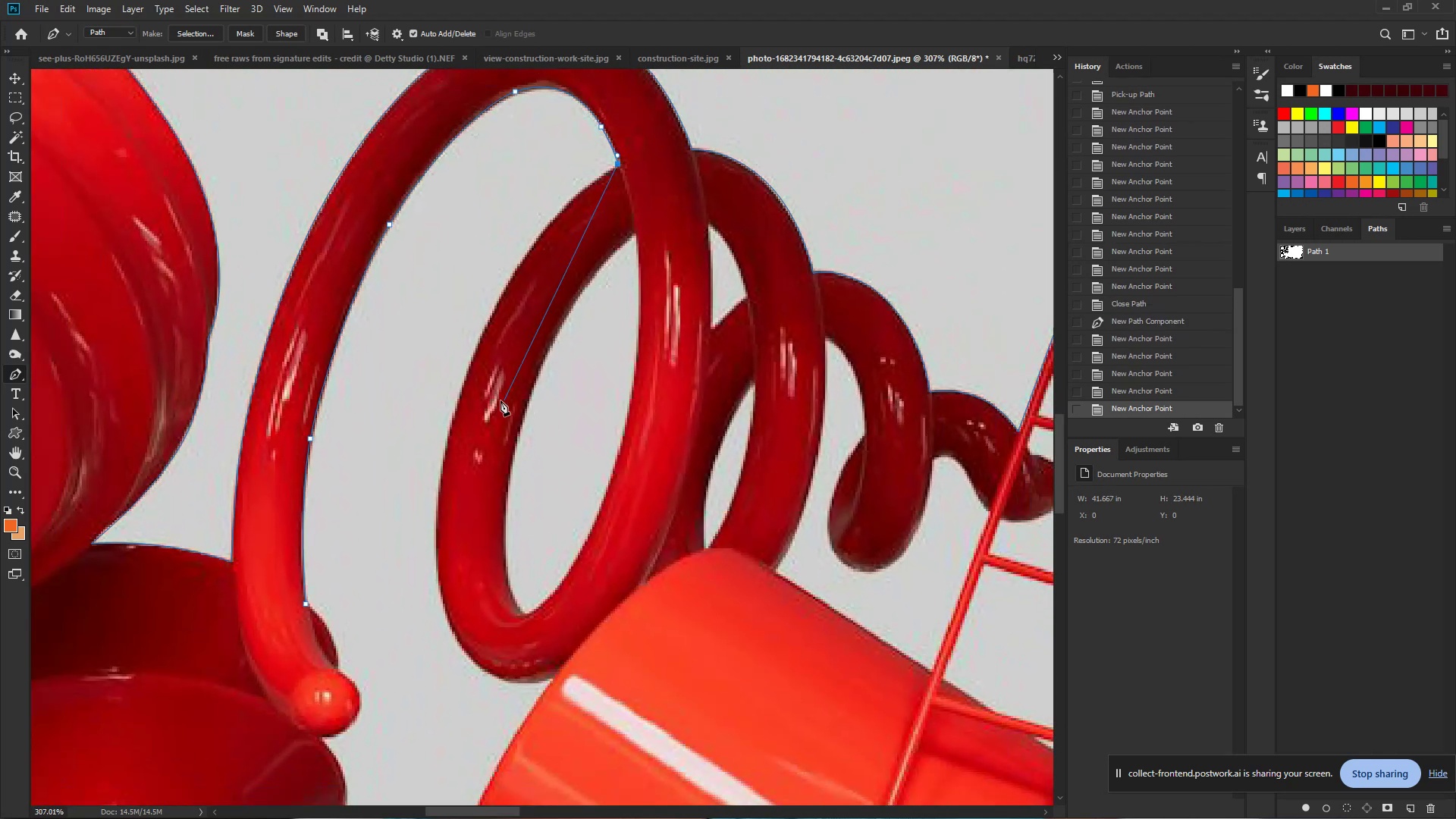 
hold_key(key=ControlLeft, duration=0.73)
 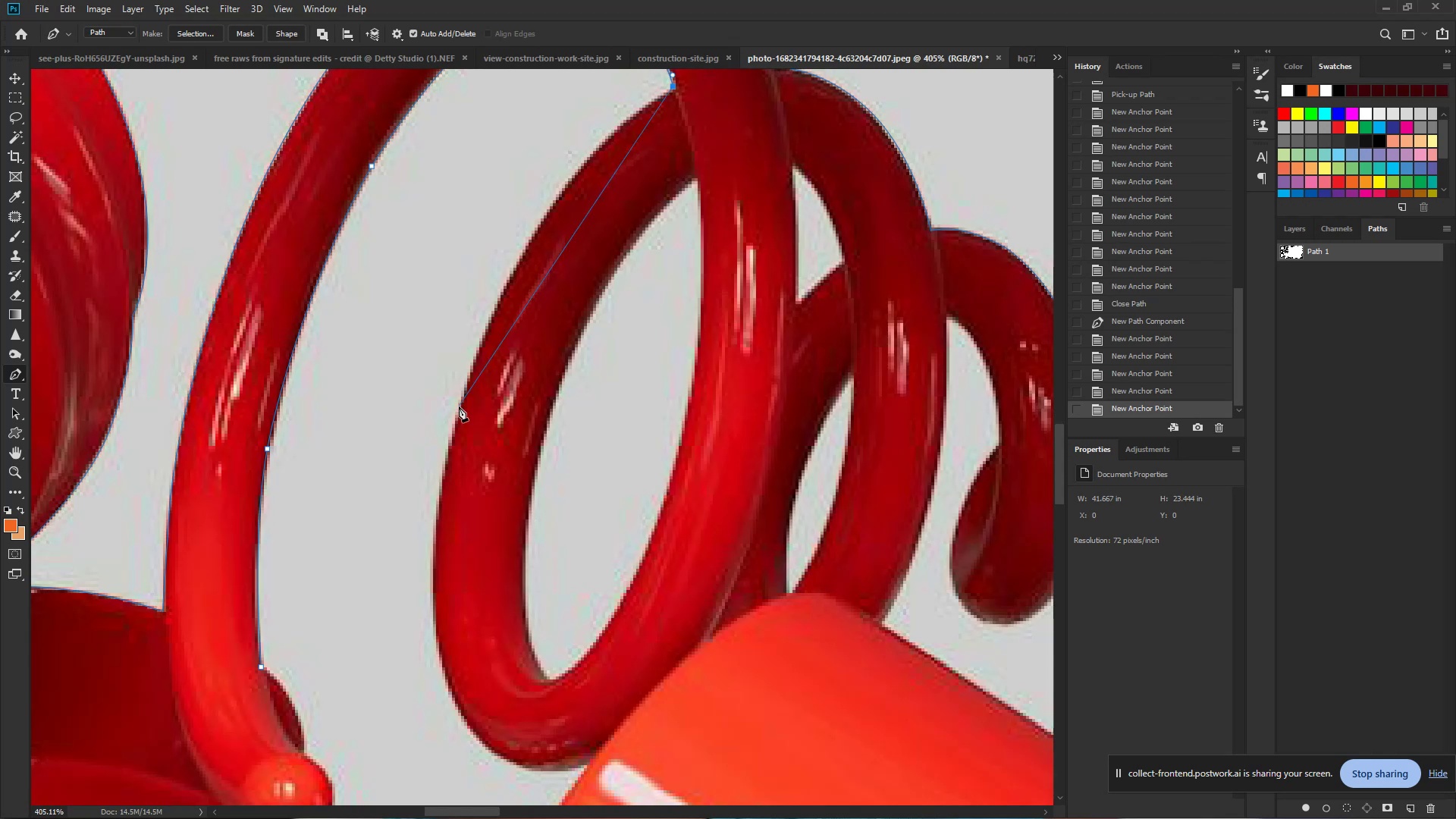 
hold_key(key=Space, duration=0.46)
 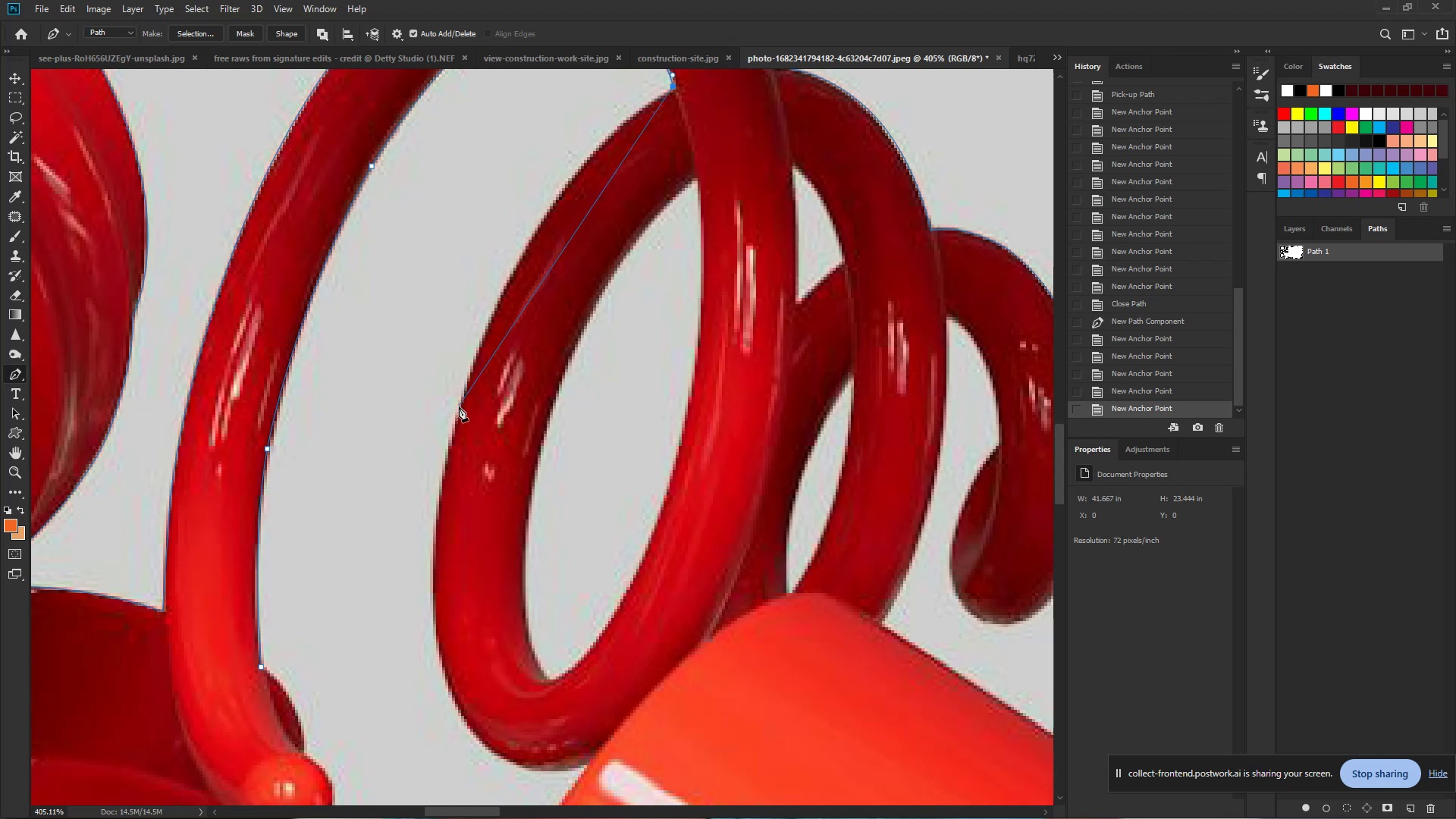 
left_click_drag(start_coordinate=[444, 407], to_coordinate=[469, 412])
 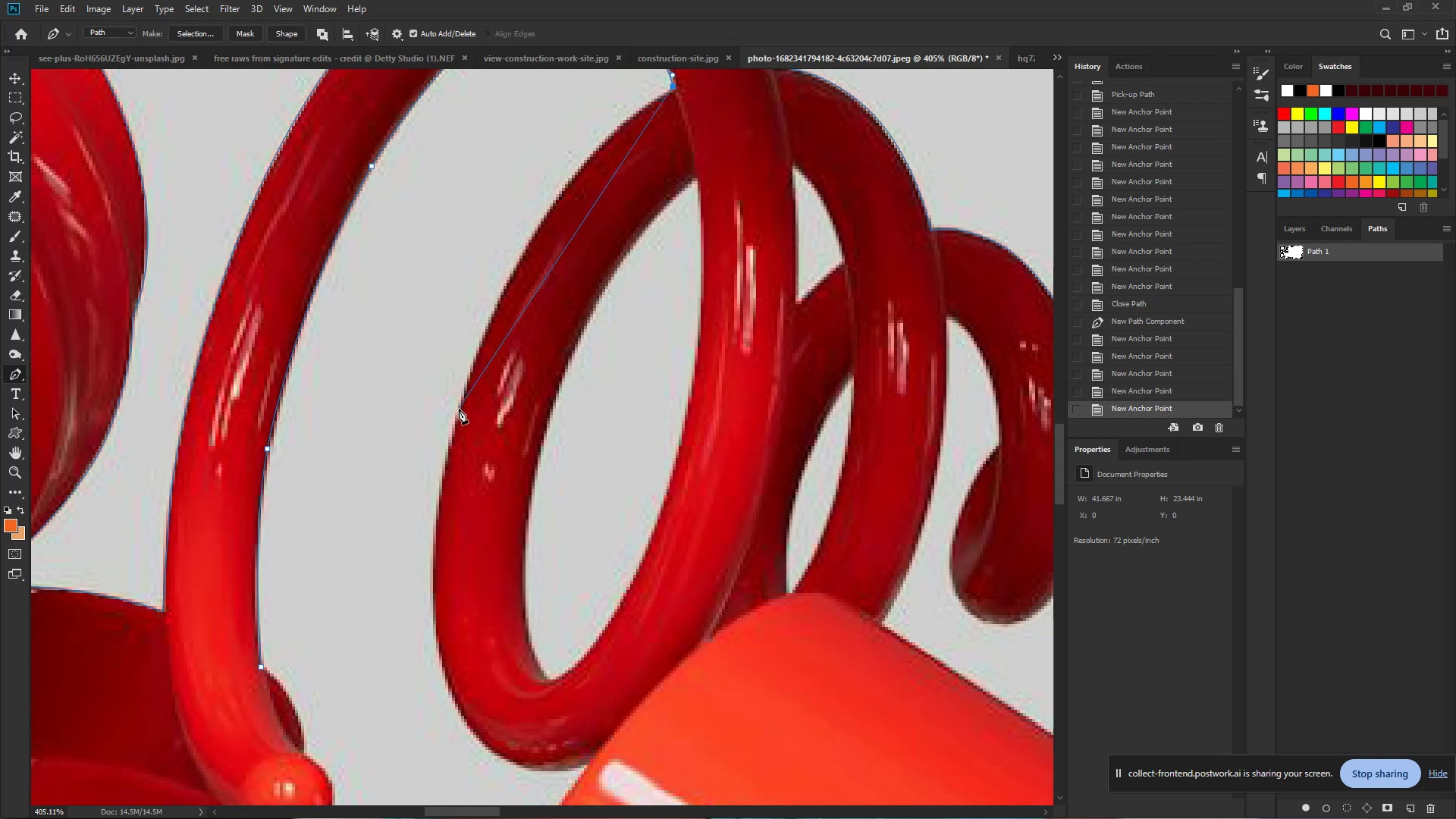 
left_click_drag(start_coordinate=[459, 410], to_coordinate=[421, 564])
 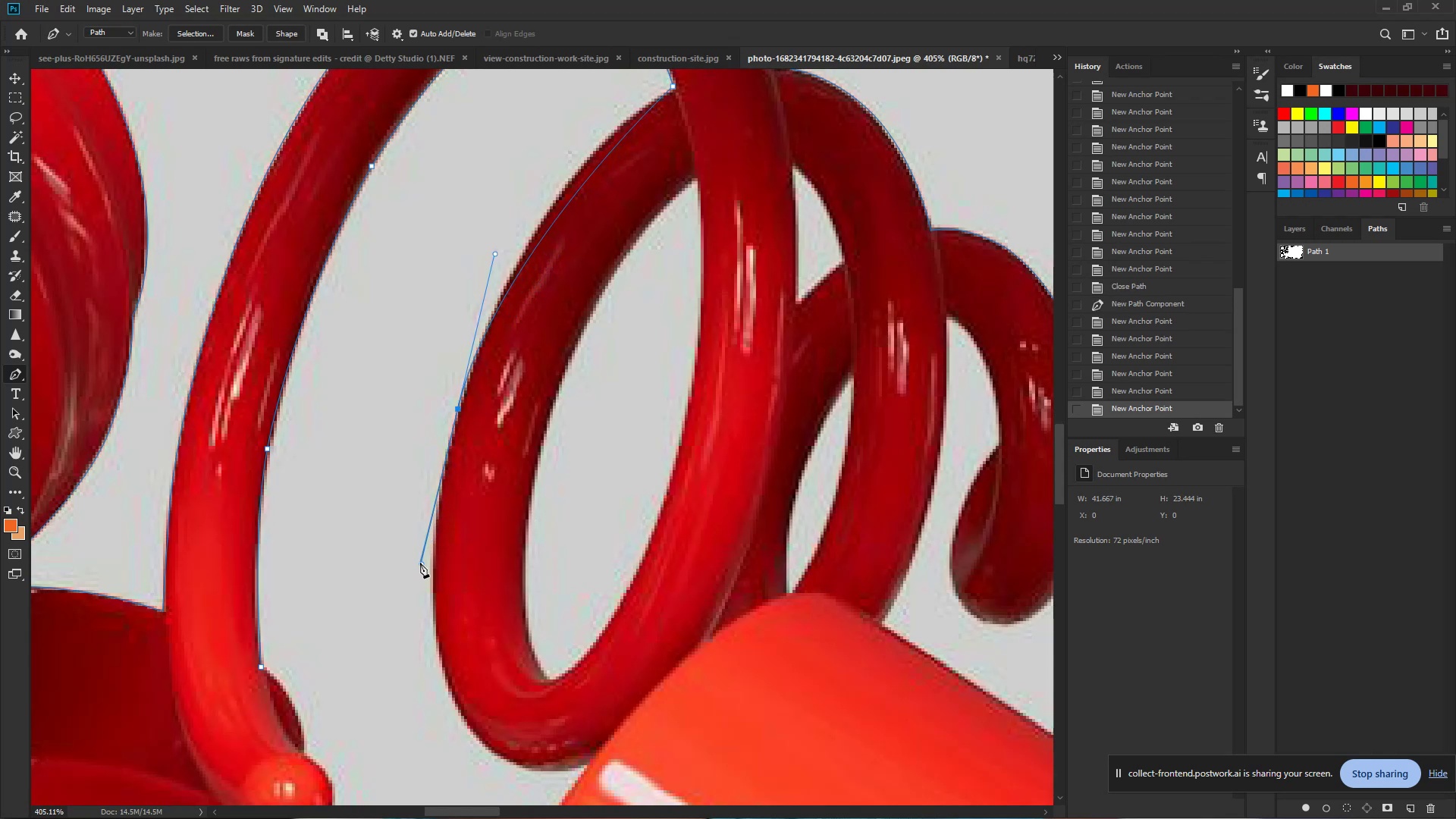 
key(Control+Z)
 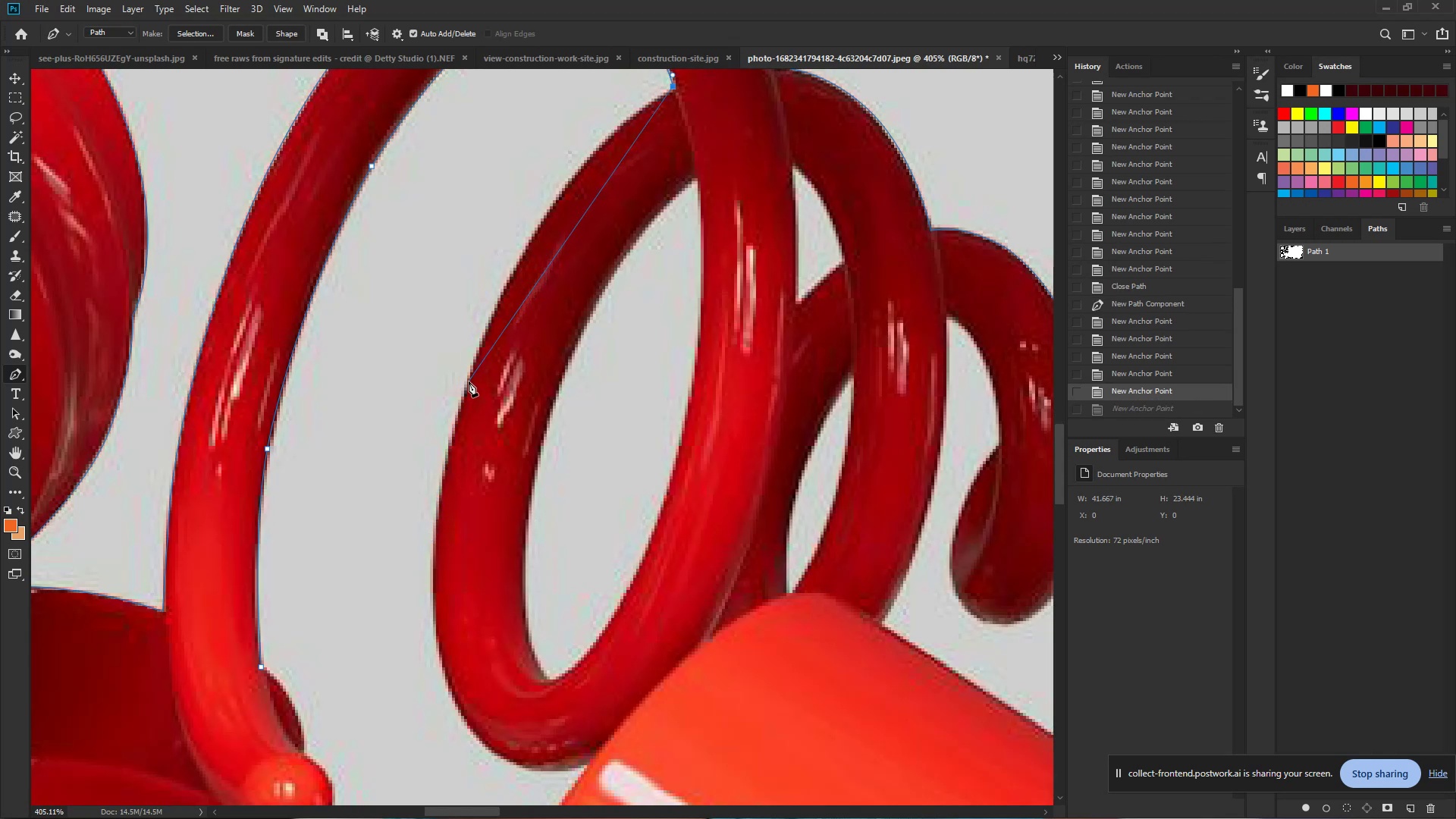 
left_click_drag(start_coordinate=[467, 381], to_coordinate=[402, 591])
 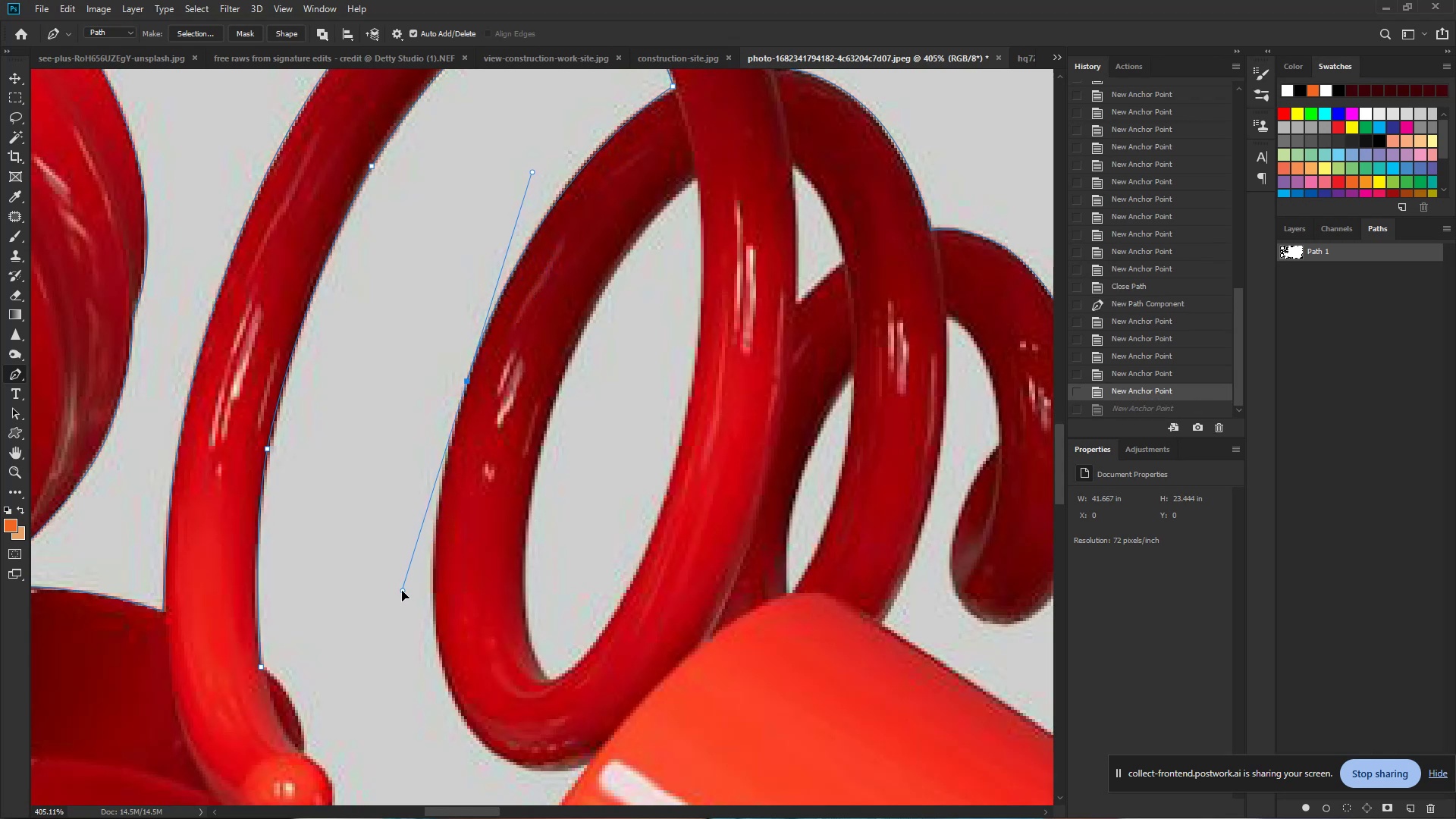 
hold_key(key=Space, duration=0.75)
 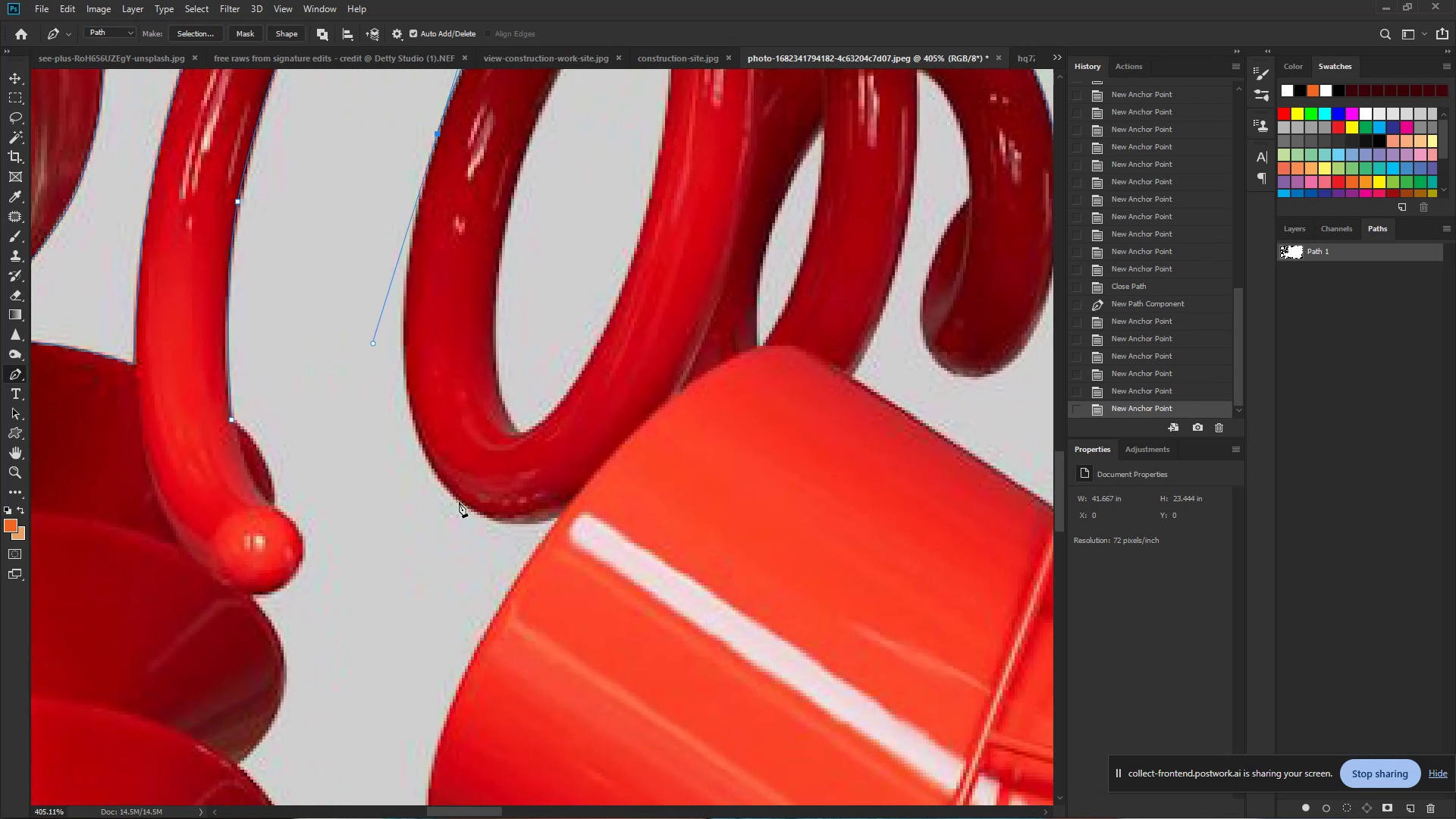 
left_click_drag(start_coordinate=[402, 591], to_coordinate=[372, 344])
 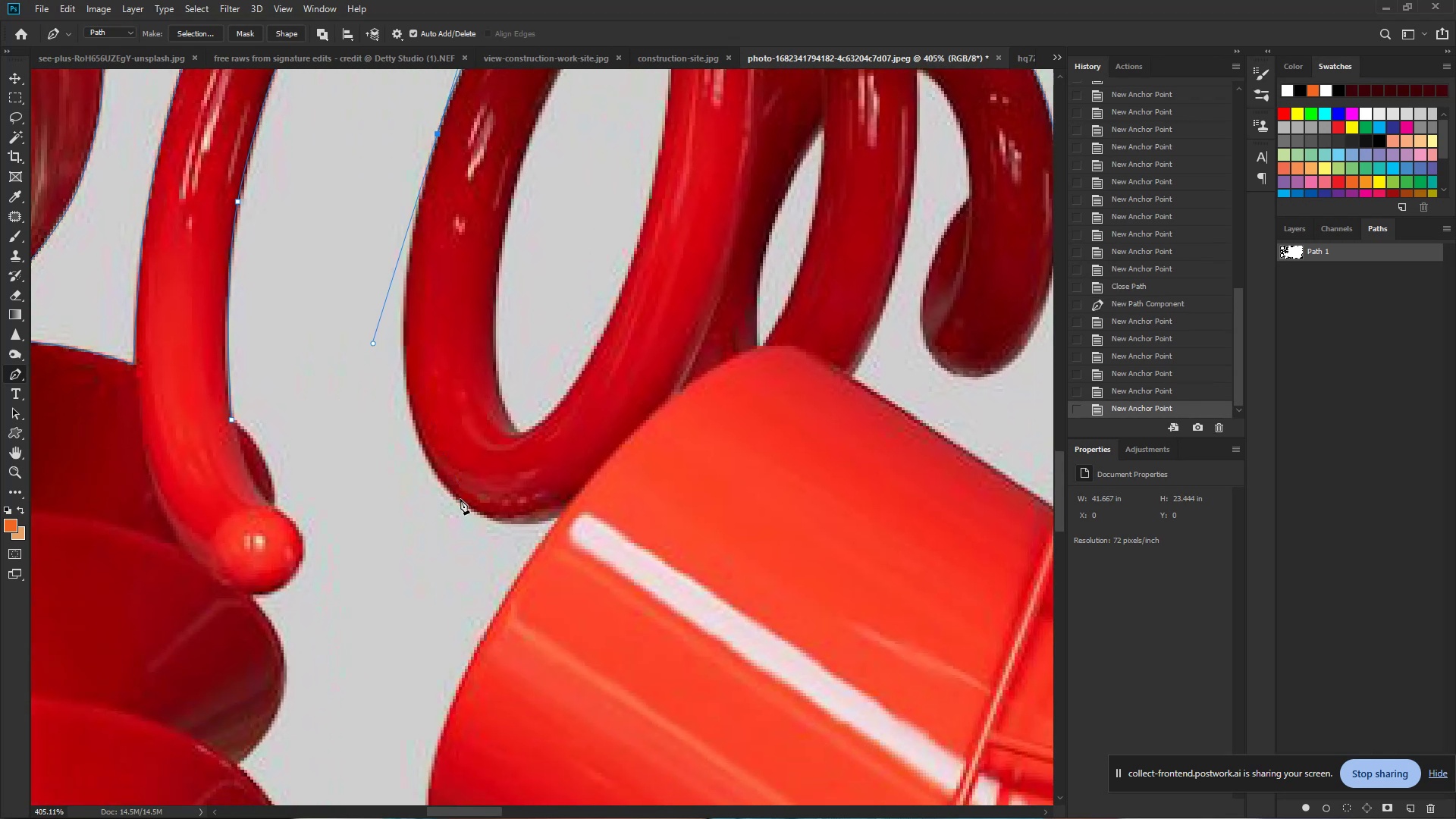 
hold_key(key=ControlLeft, duration=0.59)
 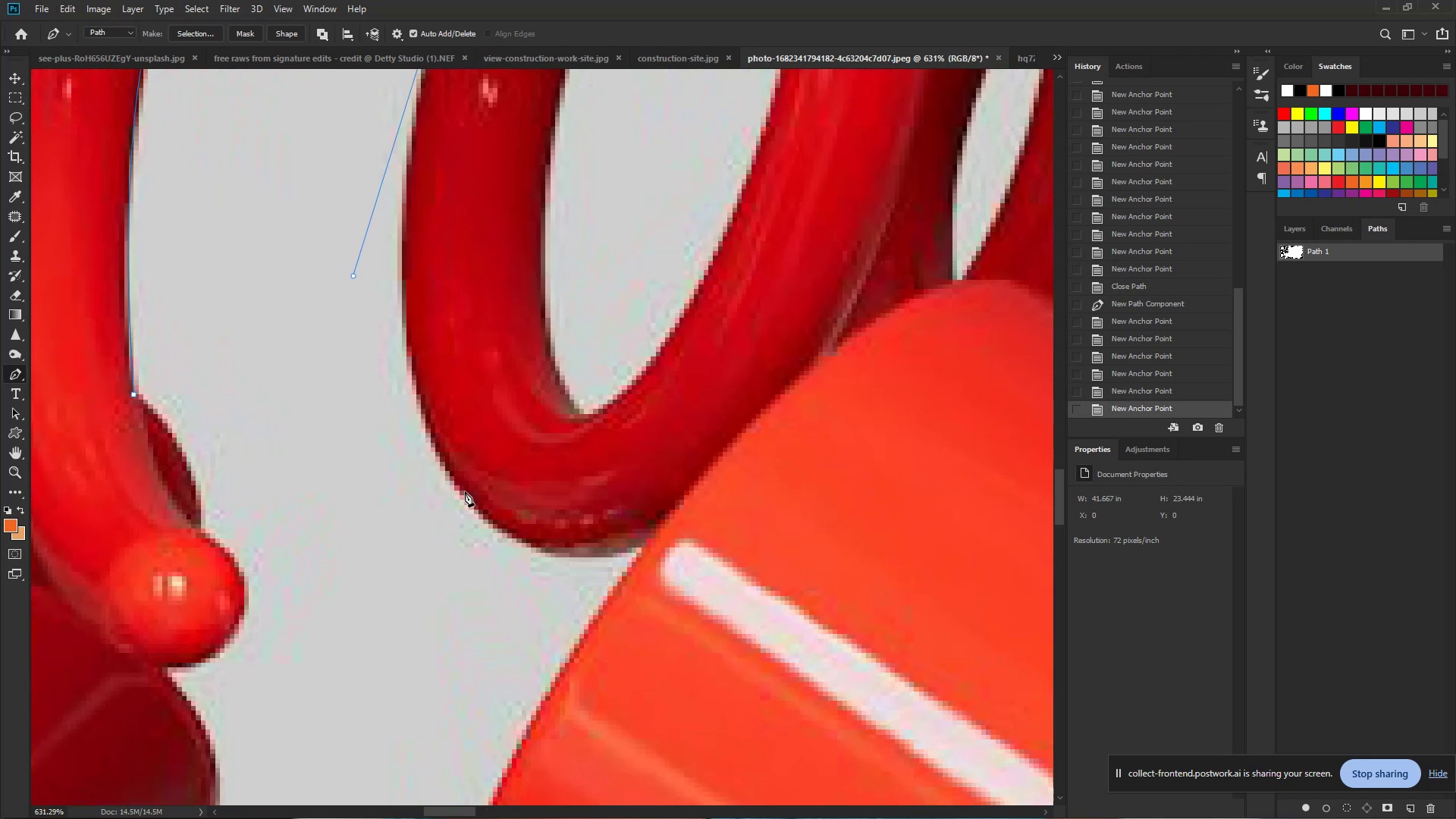 
hold_key(key=Space, duration=0.37)
 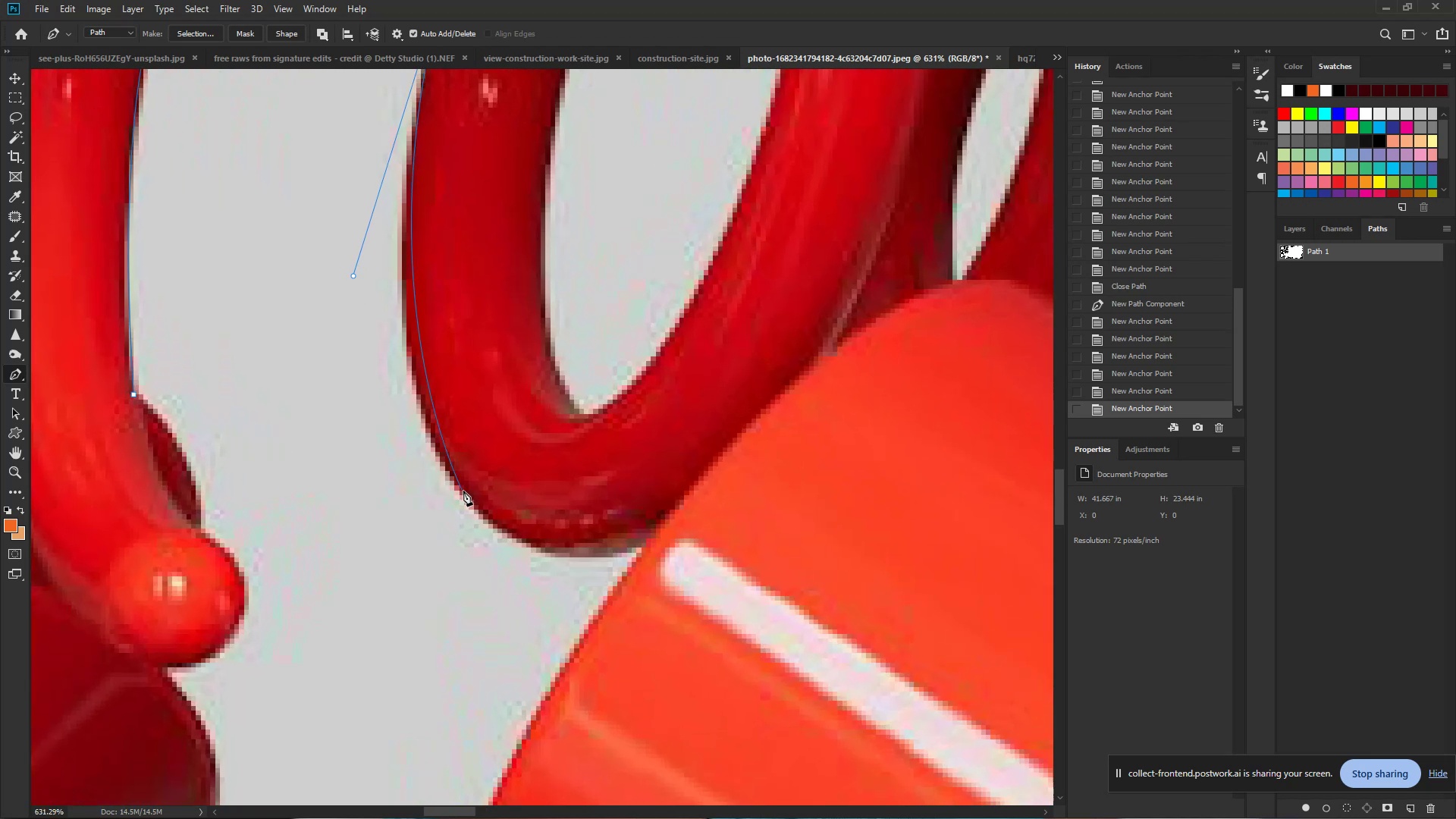 
left_click_drag(start_coordinate=[407, 466], to_coordinate=[441, 479])
 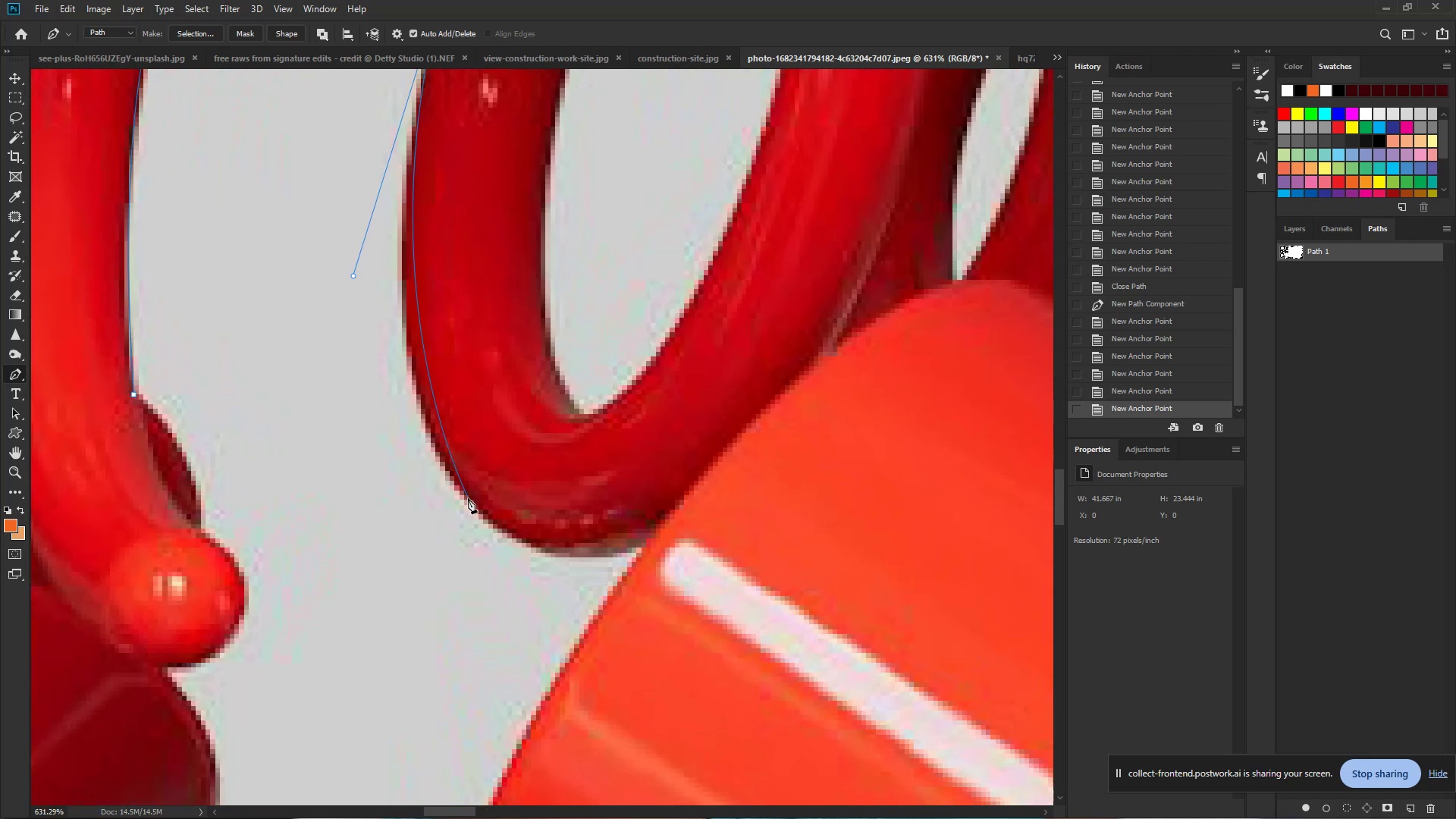 
left_click_drag(start_coordinate=[468, 500], to_coordinate=[522, 570])
 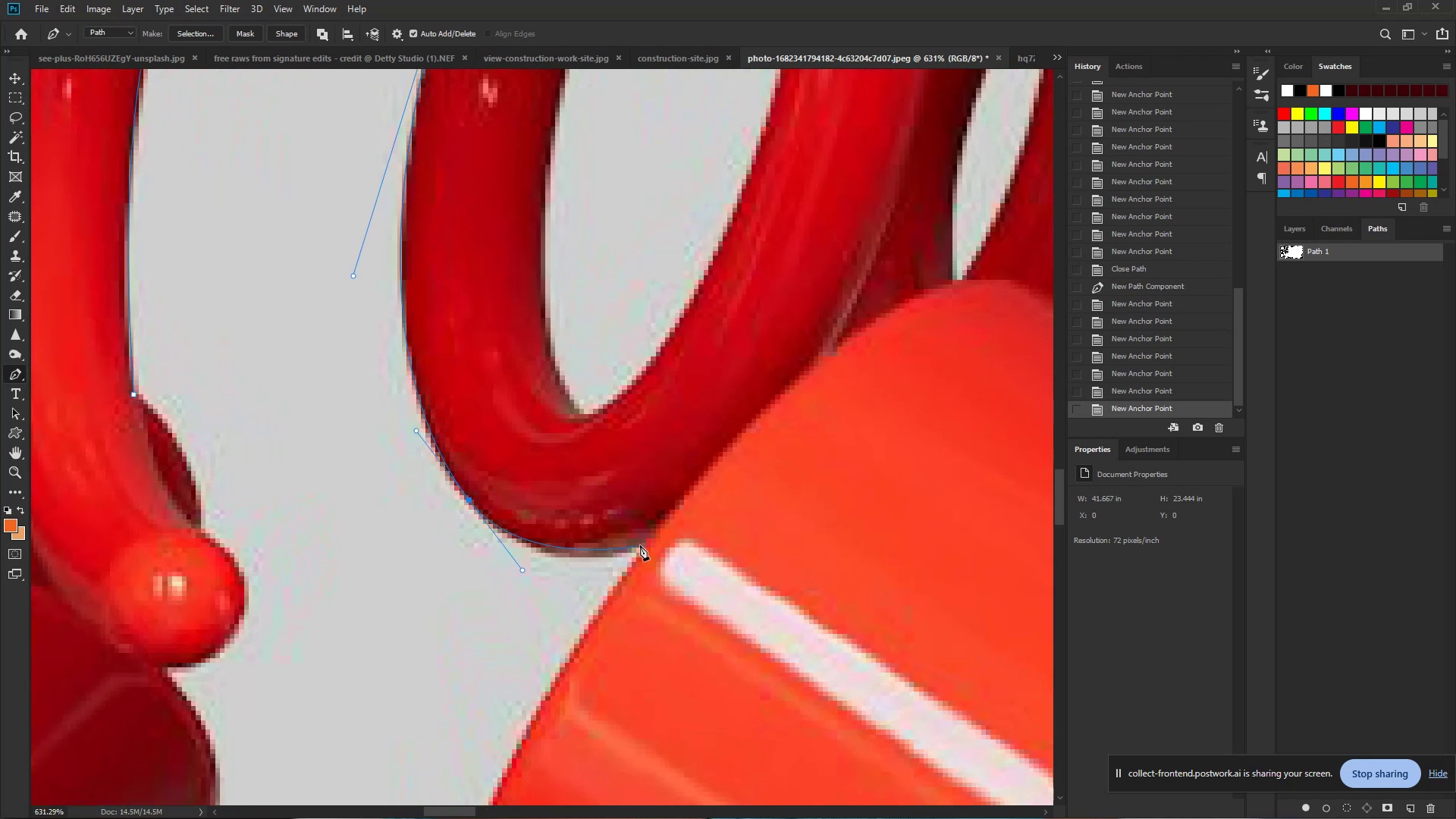 
left_click([644, 546])
 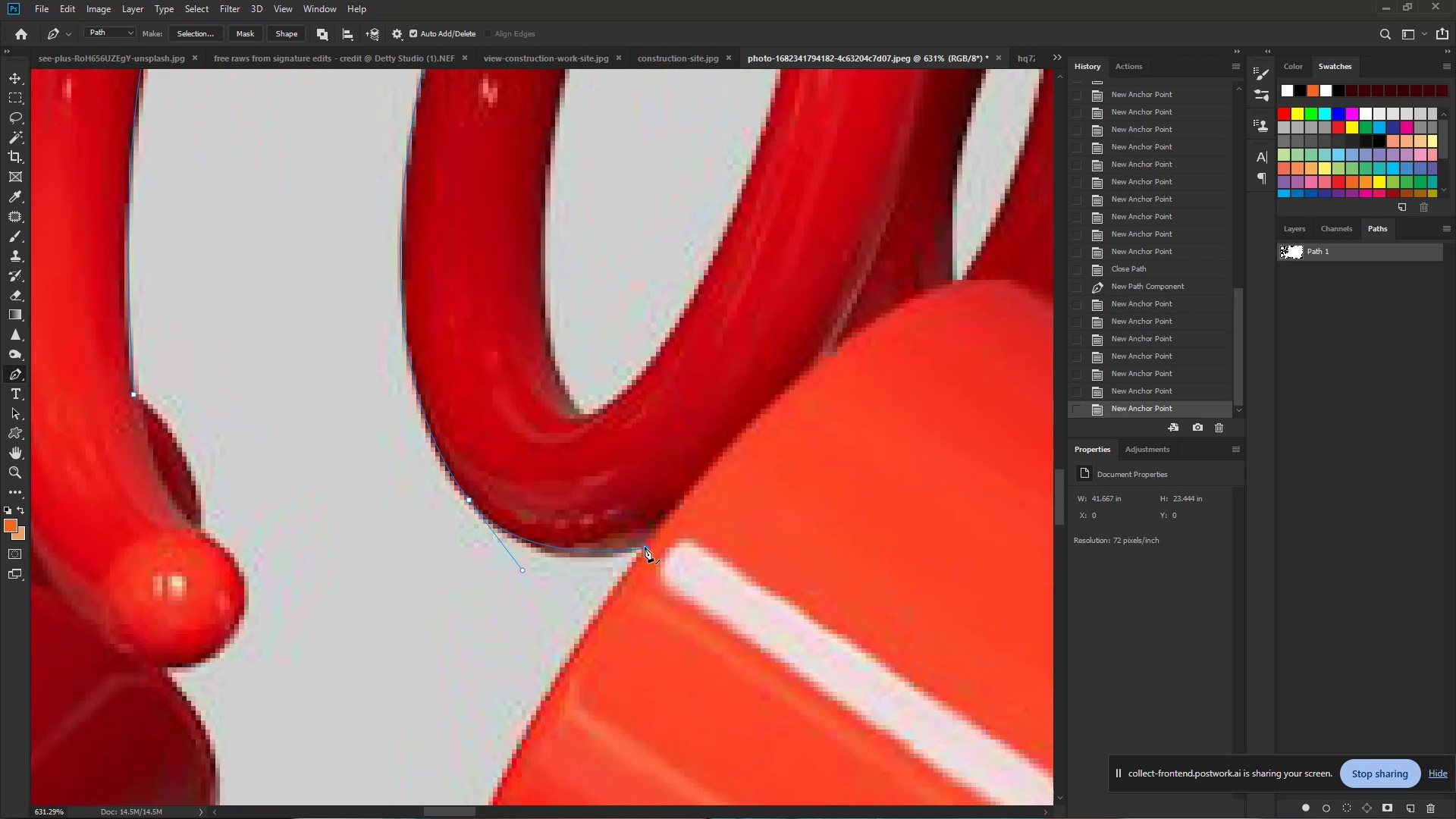 
hold_key(key=Space, duration=0.66)
 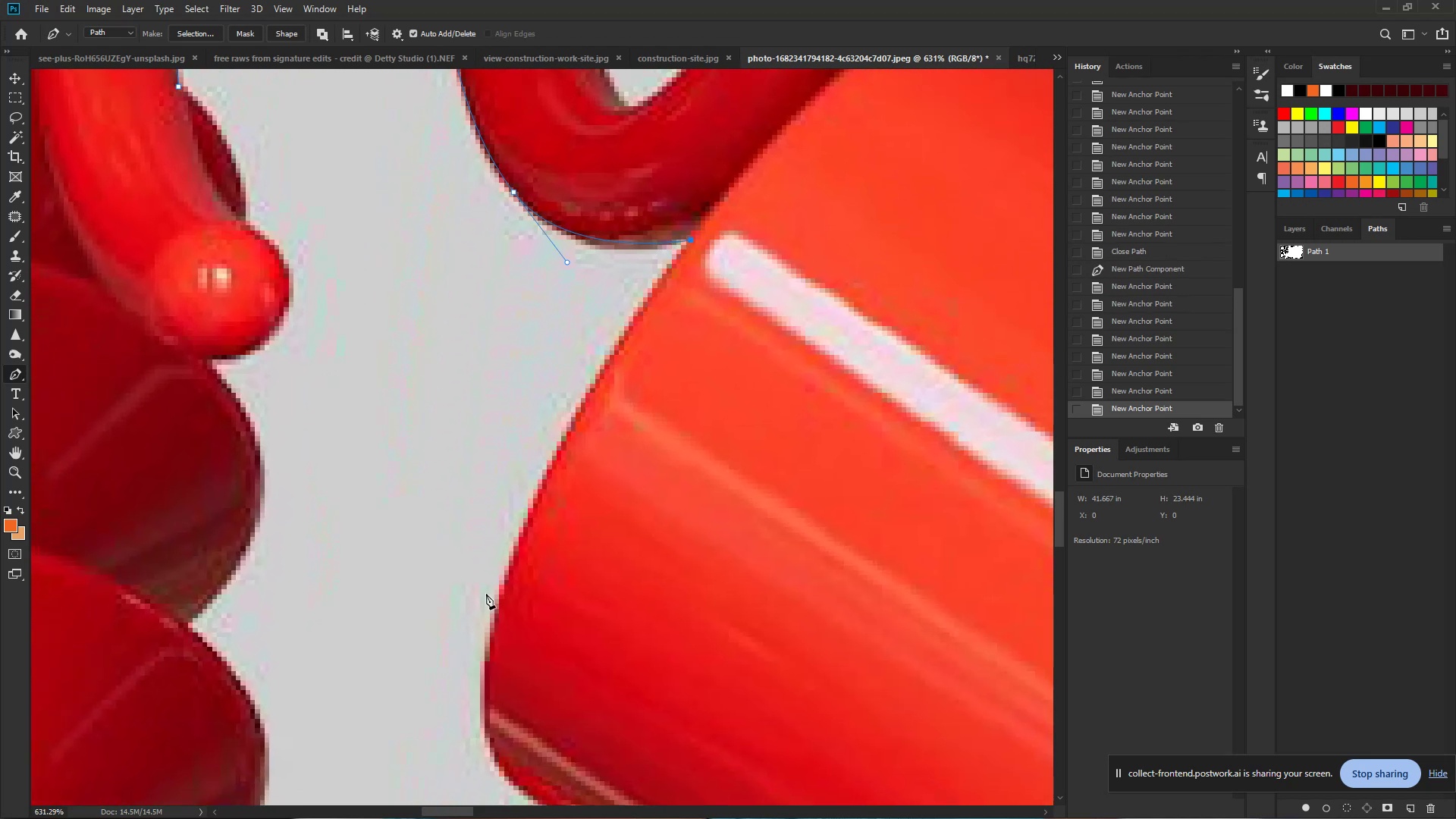 
left_click_drag(start_coordinate=[631, 554], to_coordinate=[670, 262])
 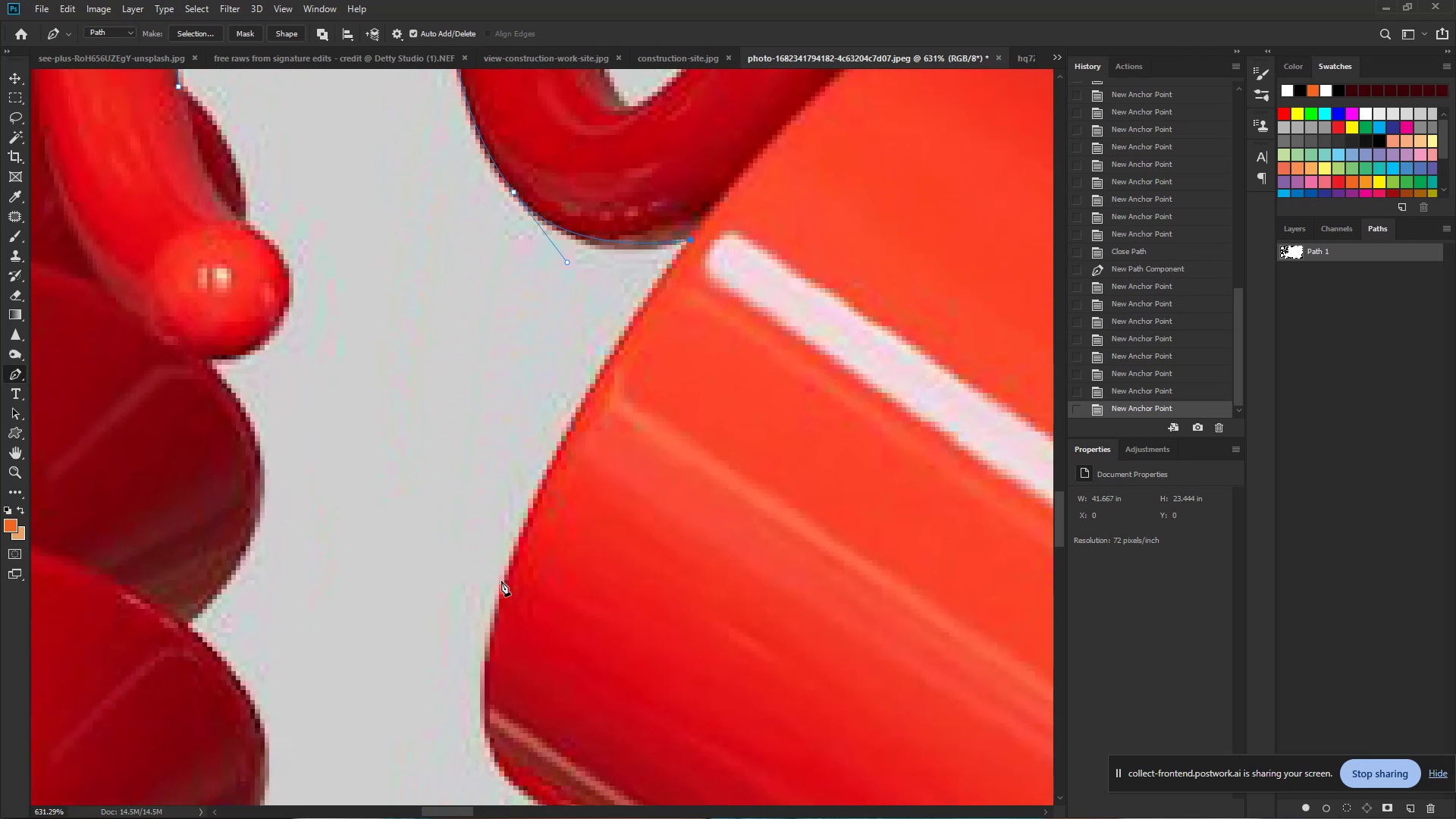 
left_click_drag(start_coordinate=[501, 581], to_coordinate=[465, 706])
 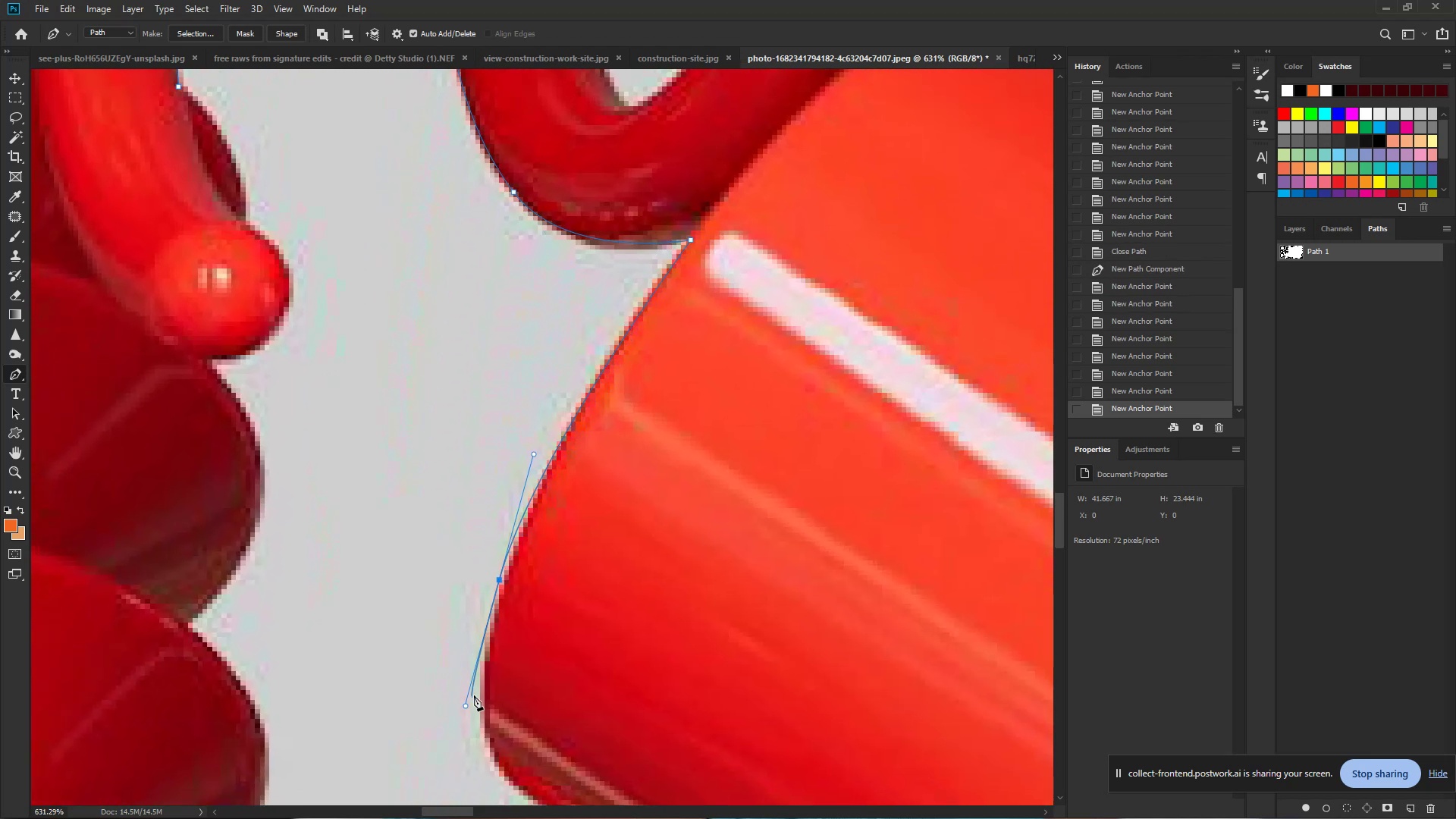 
key(Control+Z)
 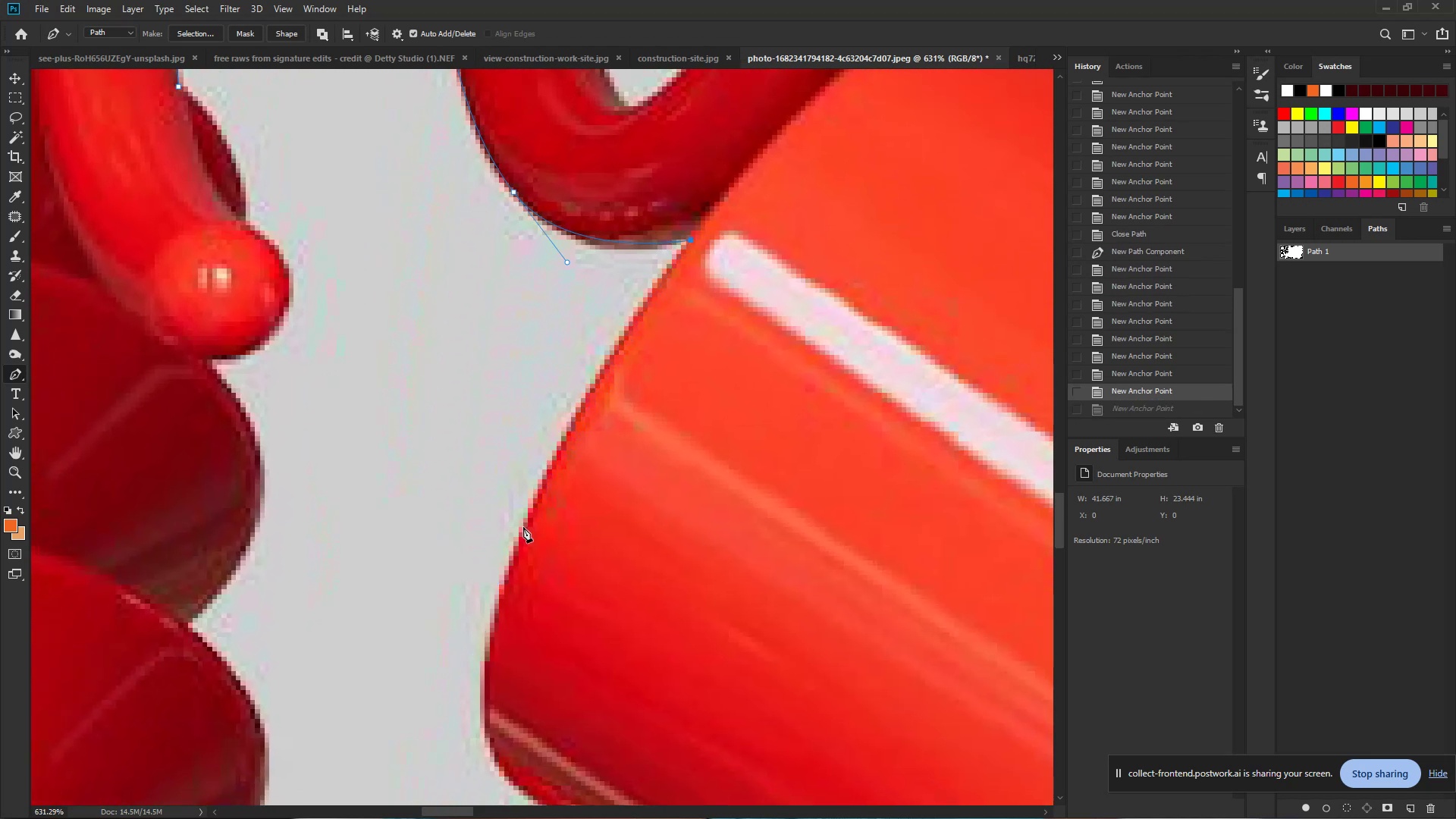 
left_click_drag(start_coordinate=[523, 528], to_coordinate=[479, 659])
 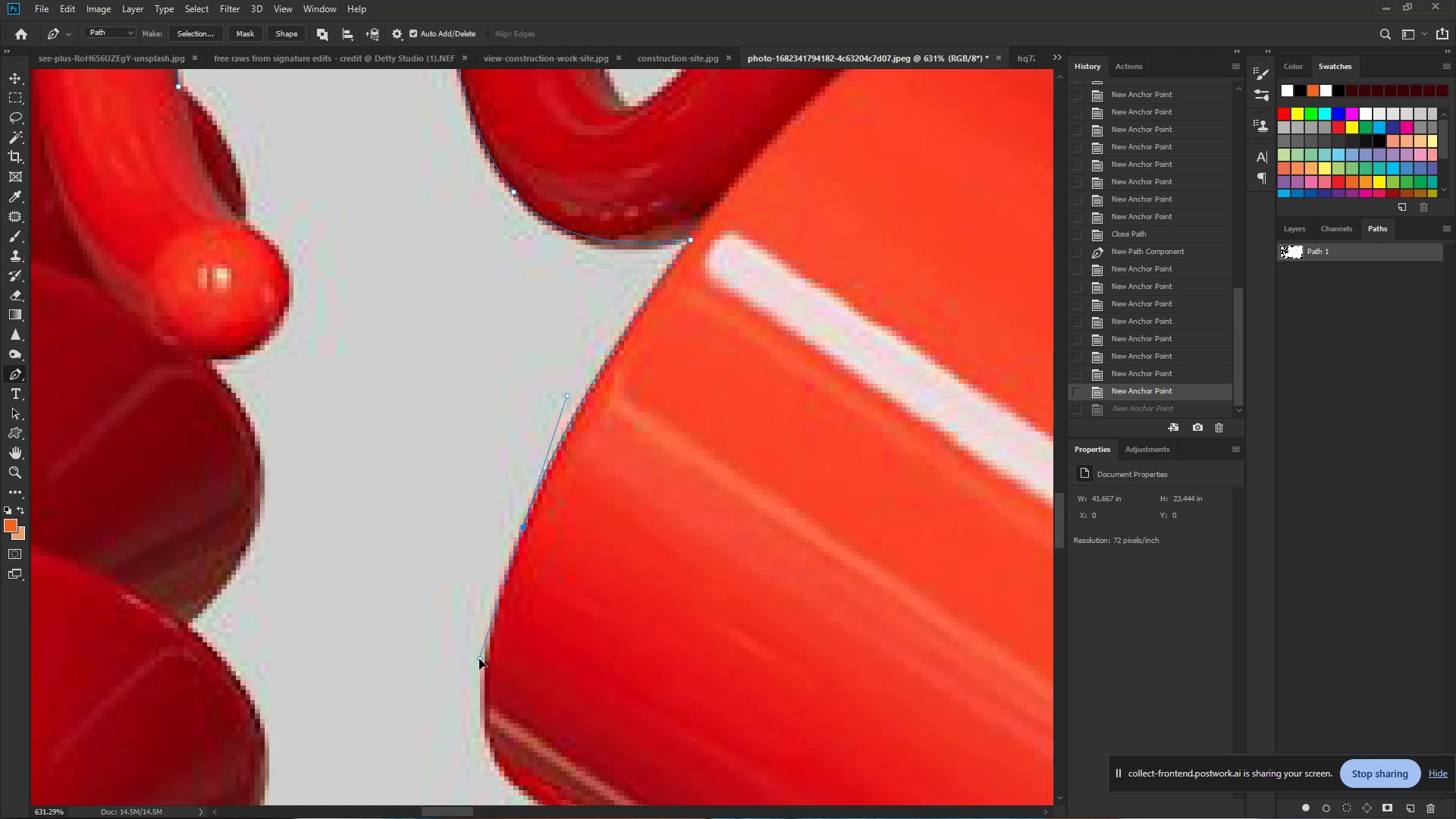 
hold_key(key=Space, duration=0.75)
 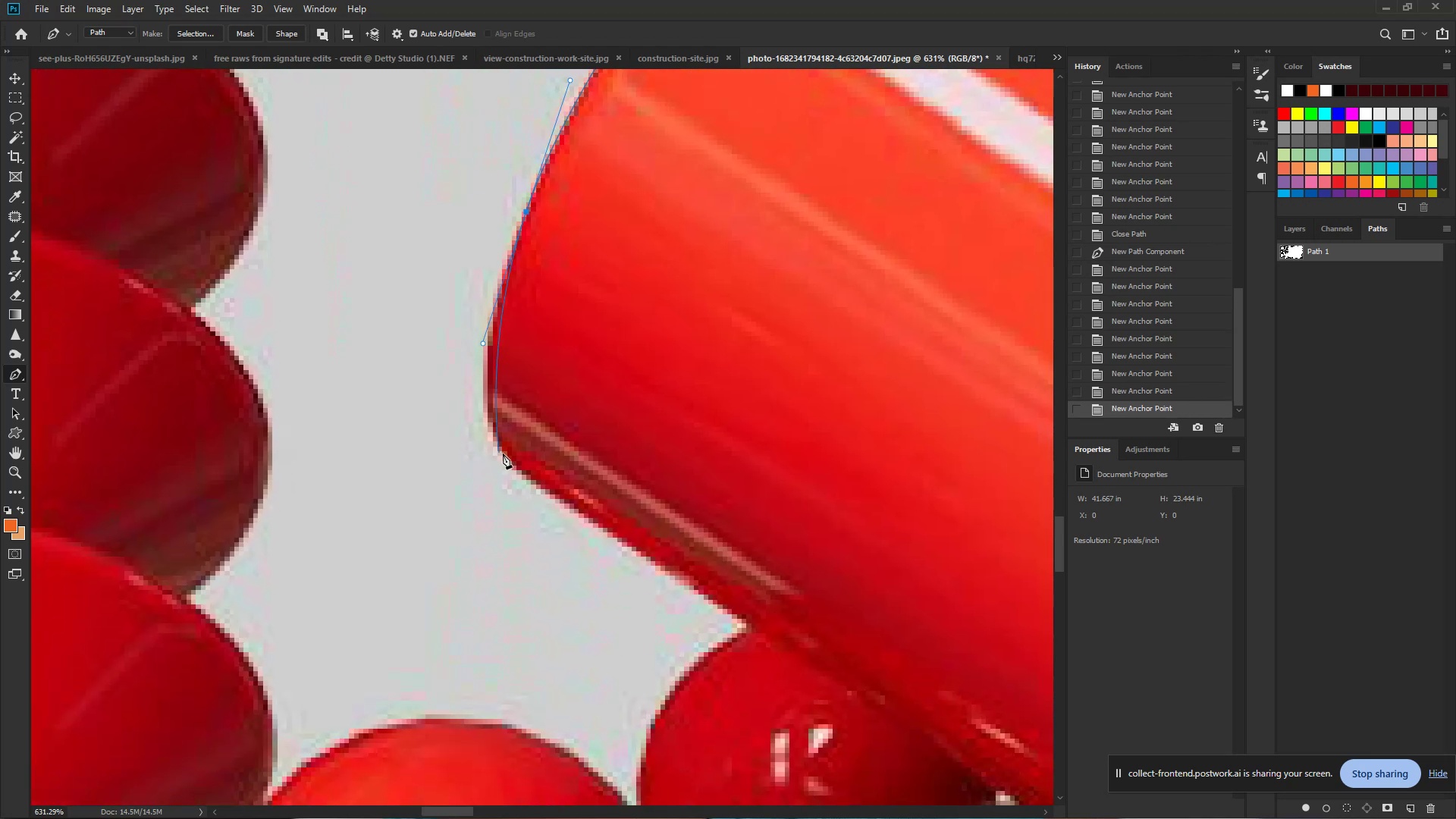 
left_click_drag(start_coordinate=[479, 660], to_coordinate=[482, 344])
 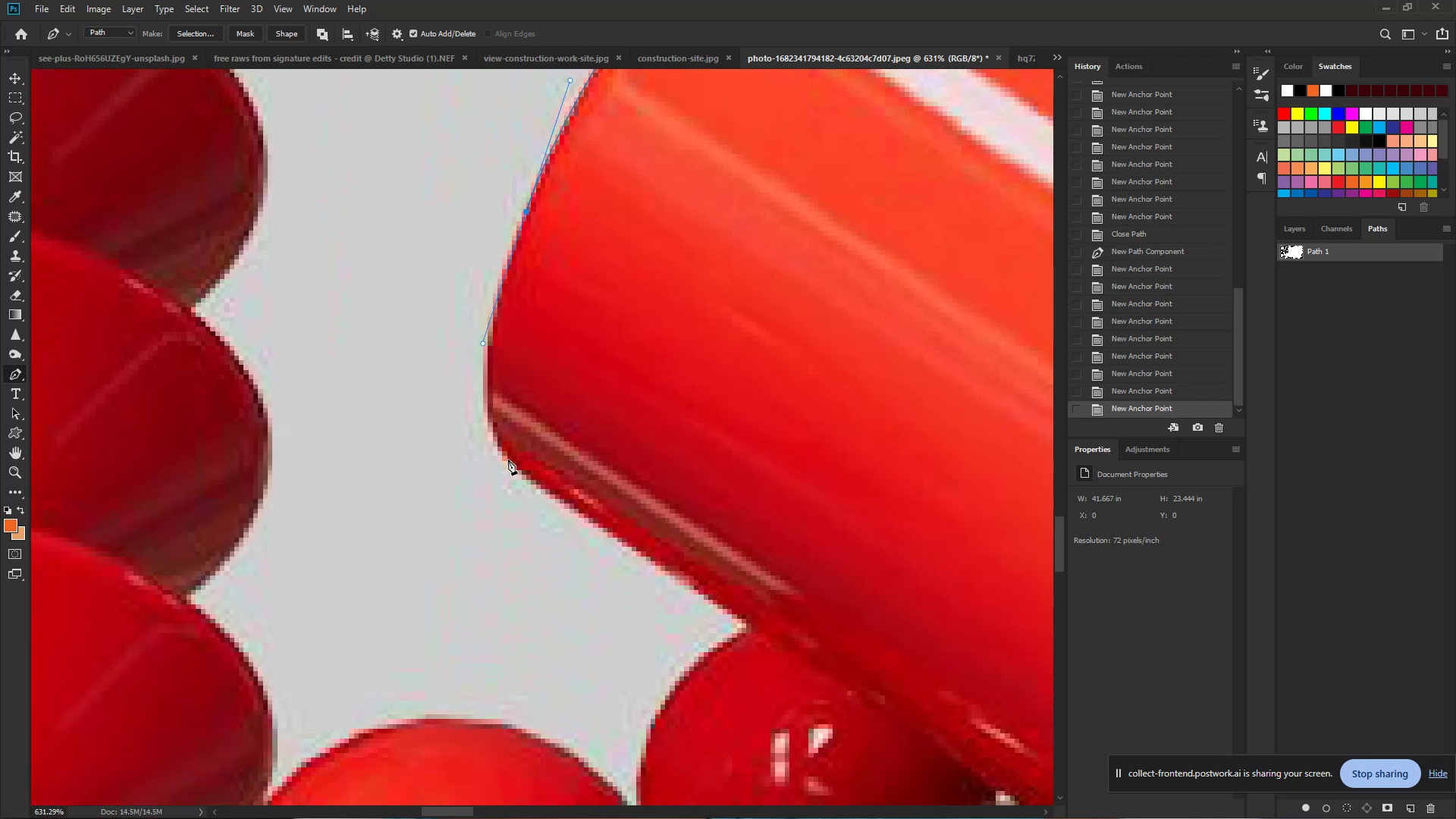 
left_click_drag(start_coordinate=[509, 462], to_coordinate=[544, 493])
 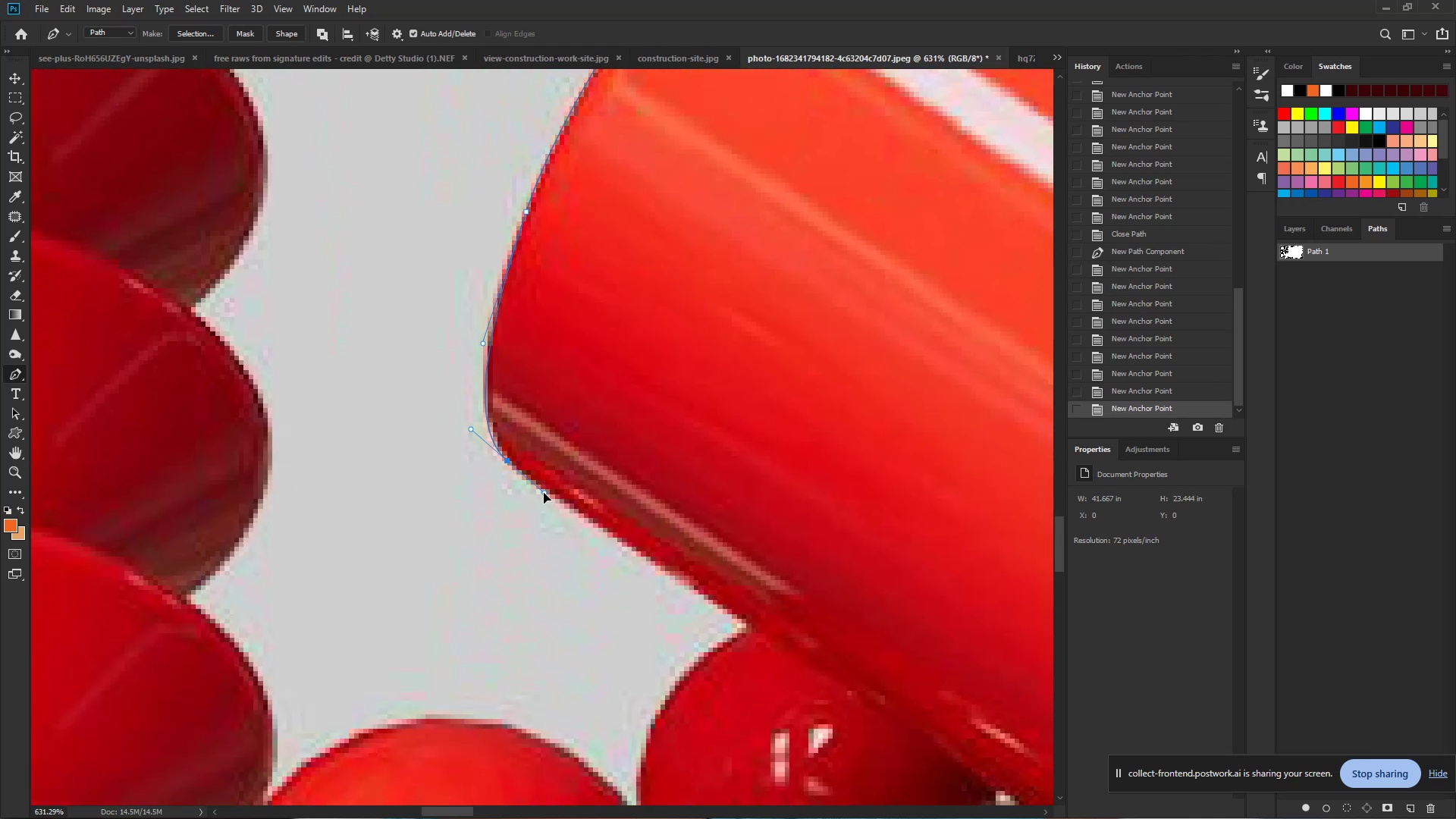 
hold_key(key=Space, duration=0.7)
 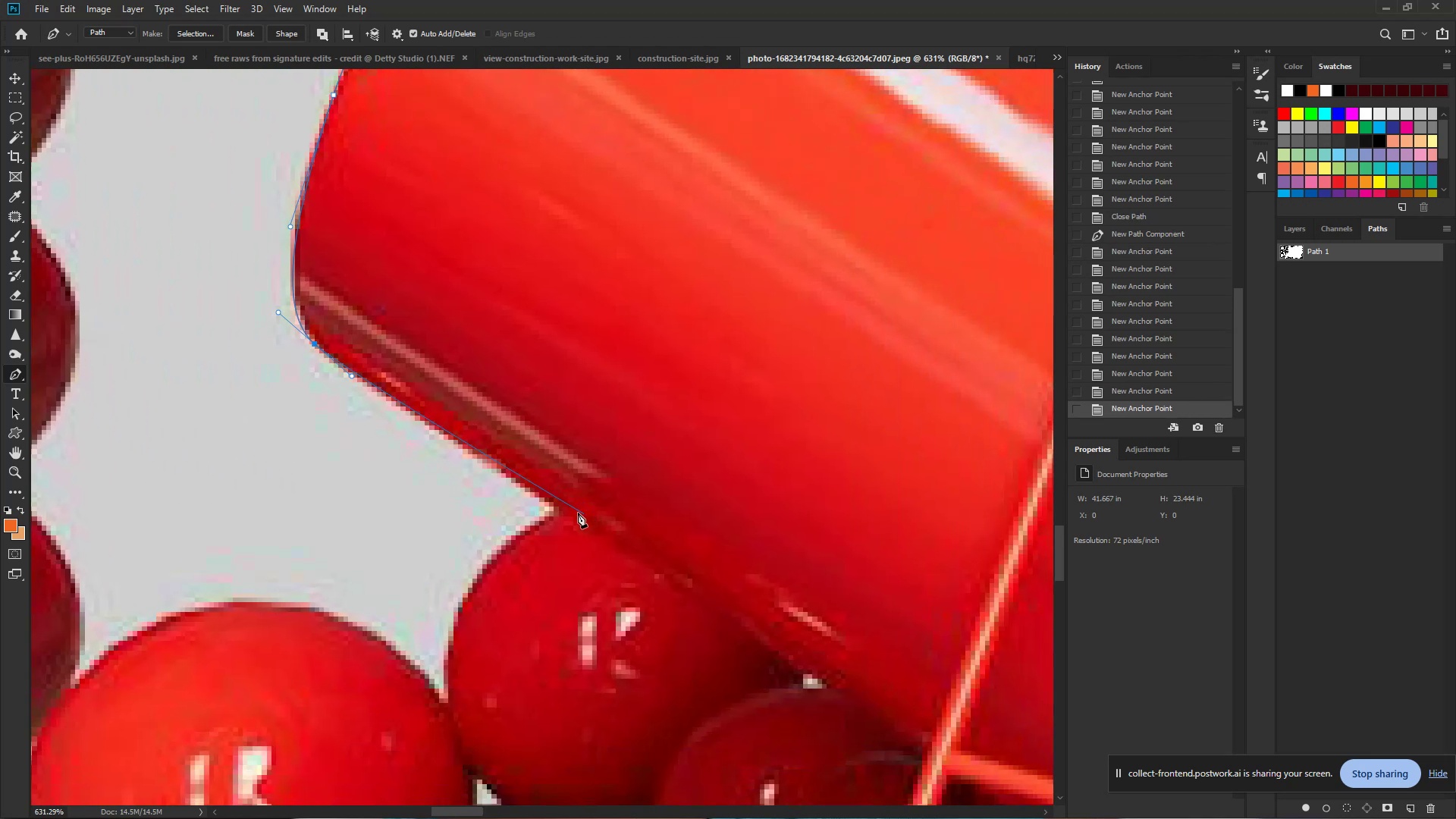 
left_click_drag(start_coordinate=[542, 492], to_coordinate=[350, 375])
 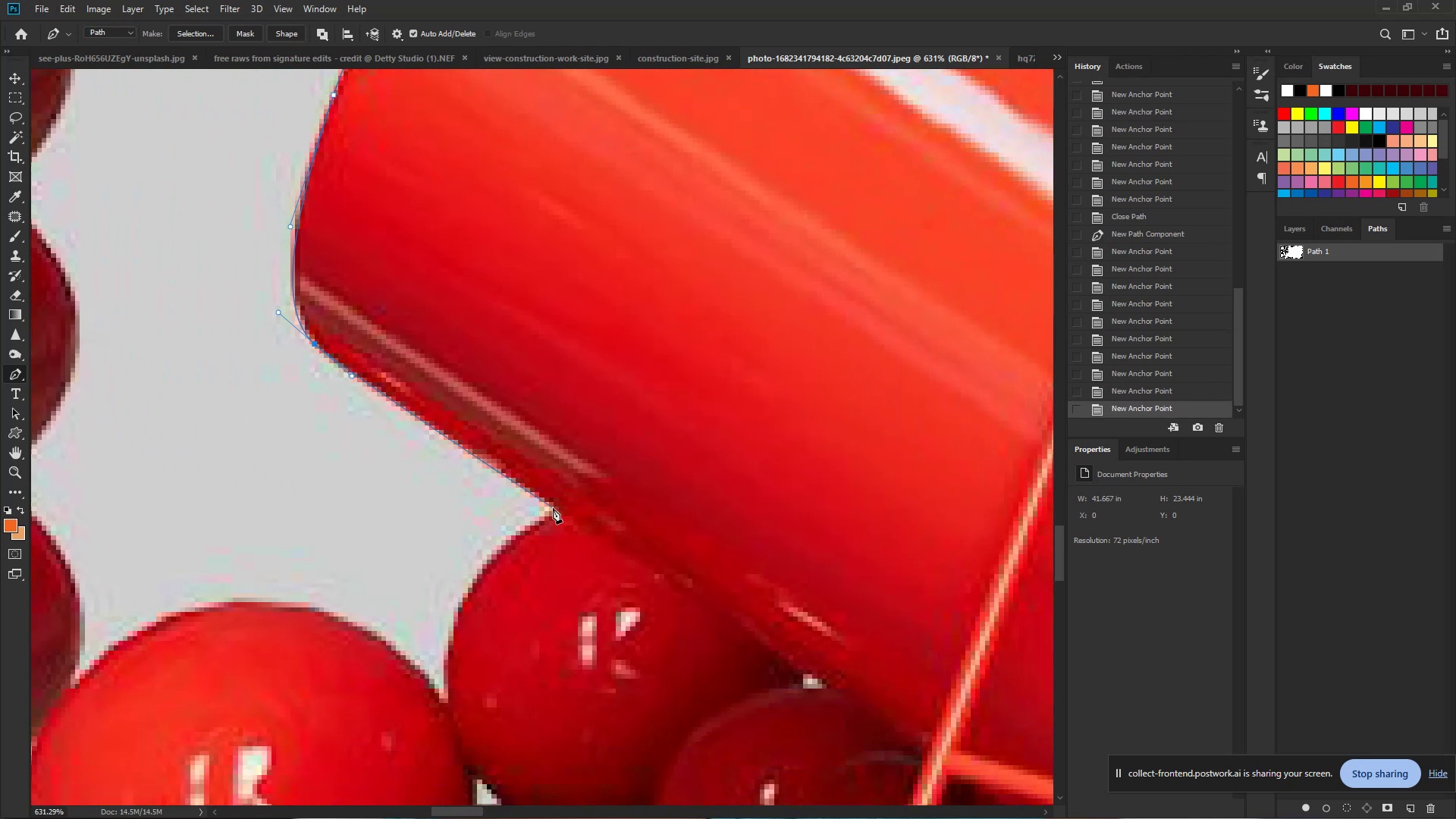 
left_click([553, 508])
 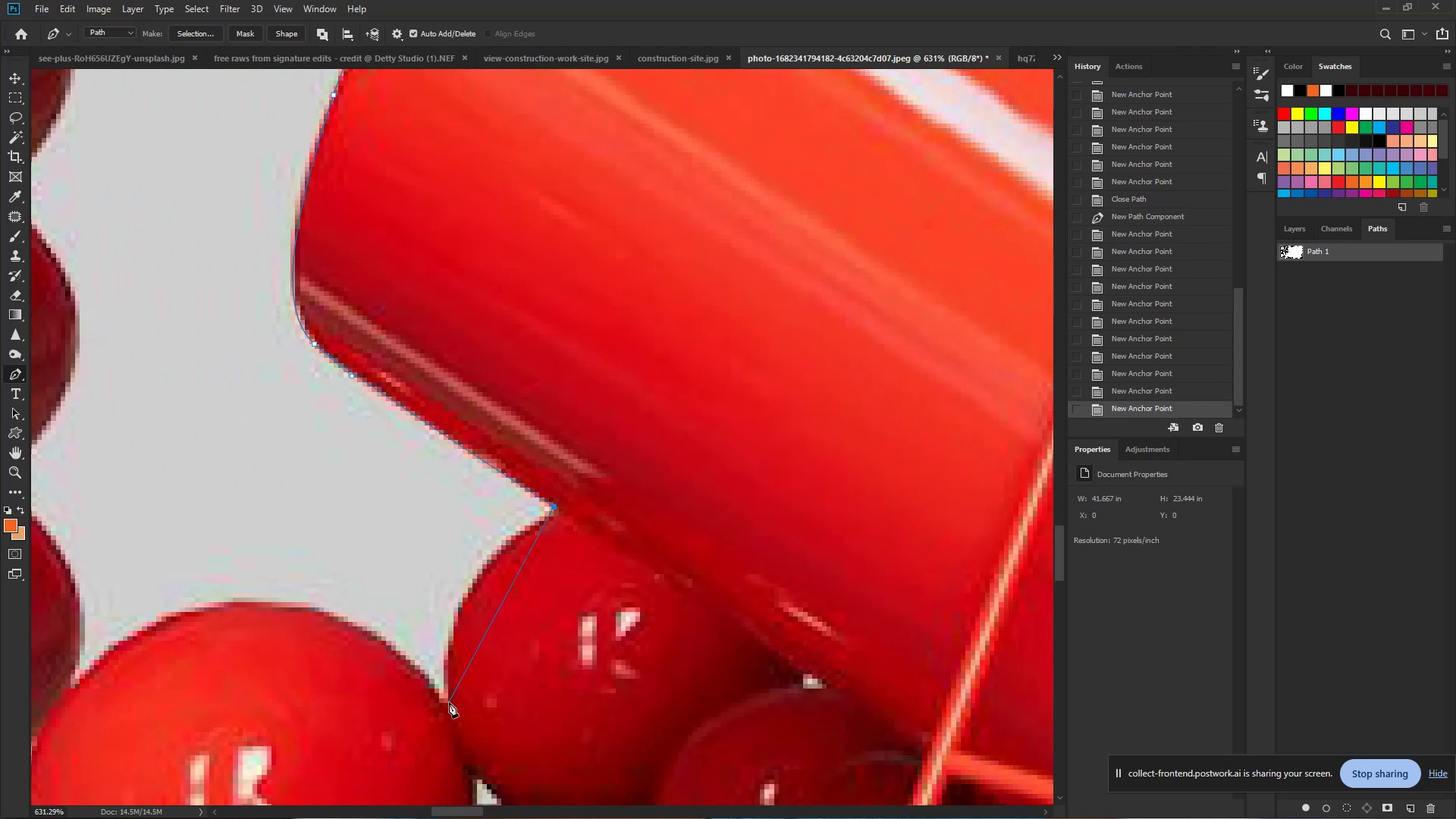 
left_click_drag(start_coordinate=[444, 702], to_coordinate=[450, 632])
 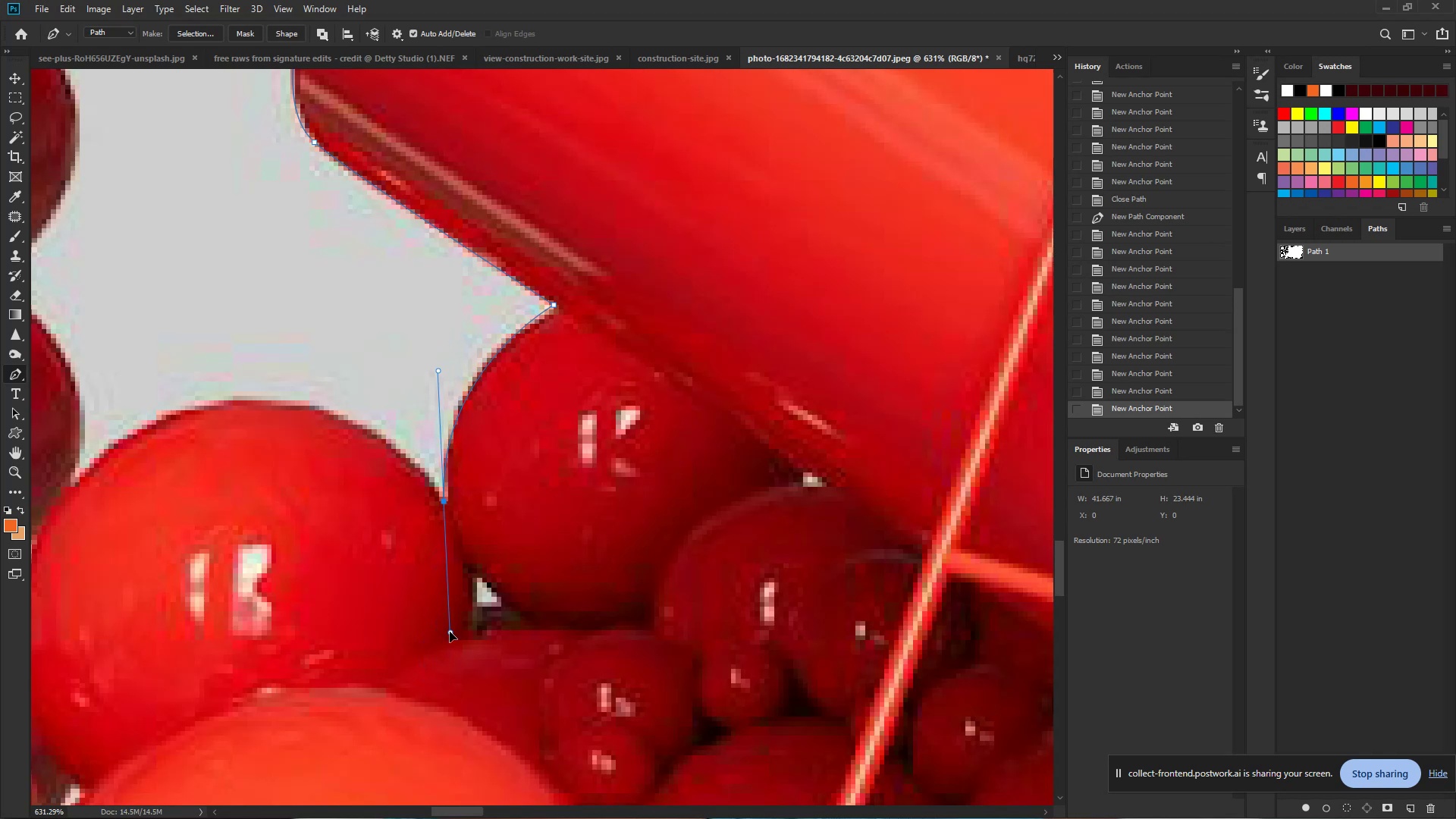 
hold_key(key=AltLeft, duration=1.5)
 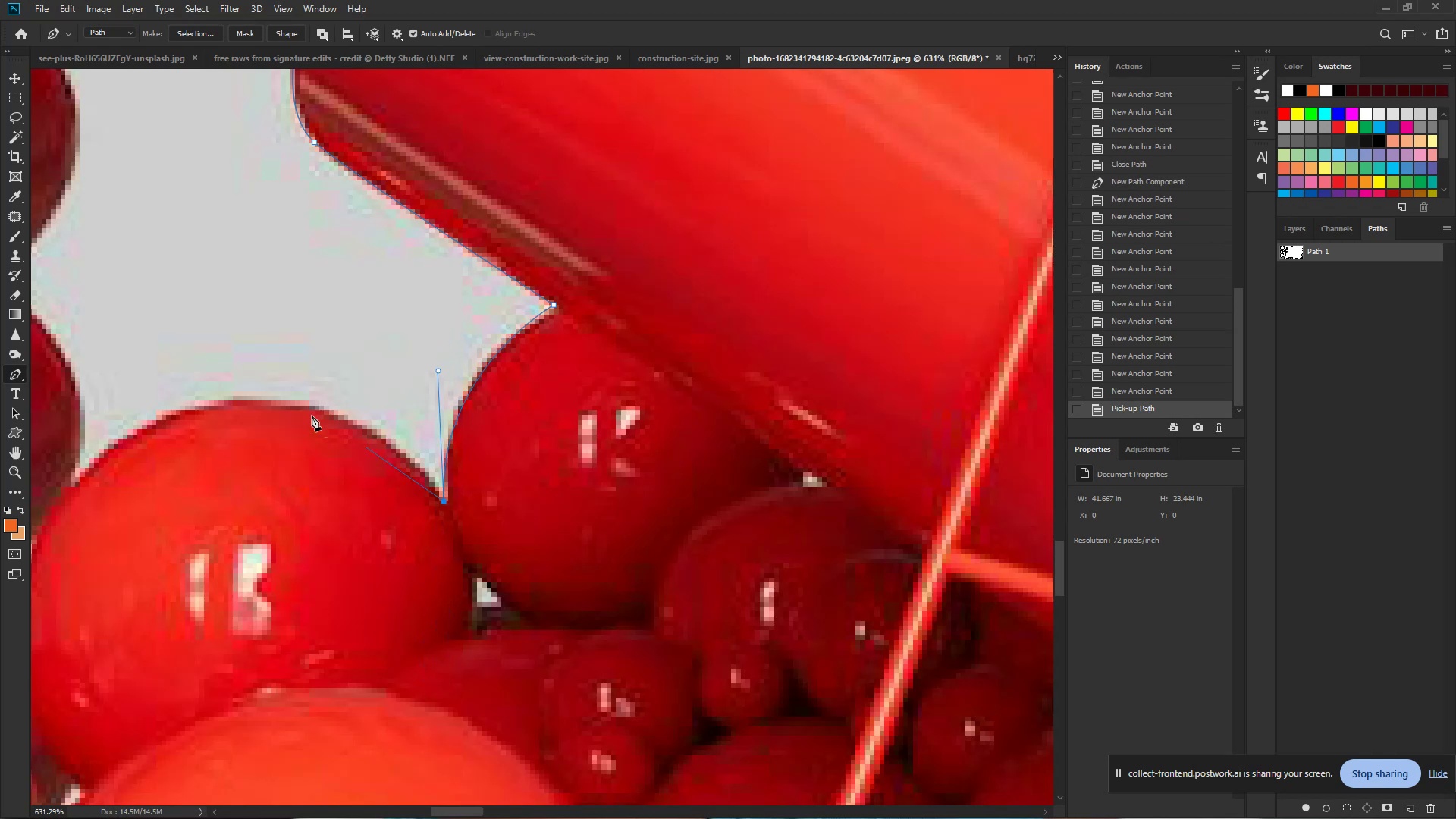 
hold_key(key=AltLeft, duration=0.31)
left_click([441, 502])
 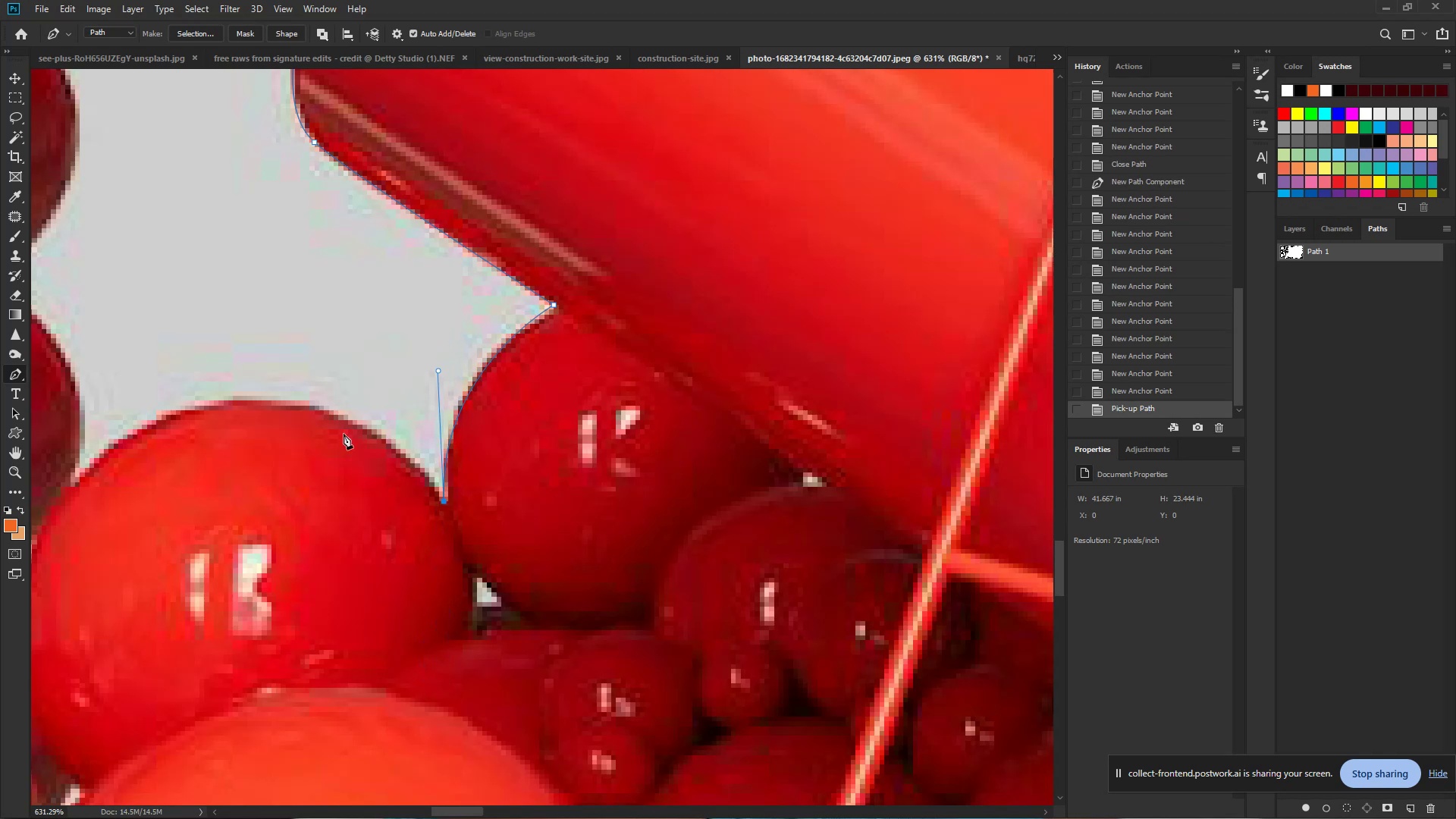 
hold_key(key=Space, duration=0.82)
 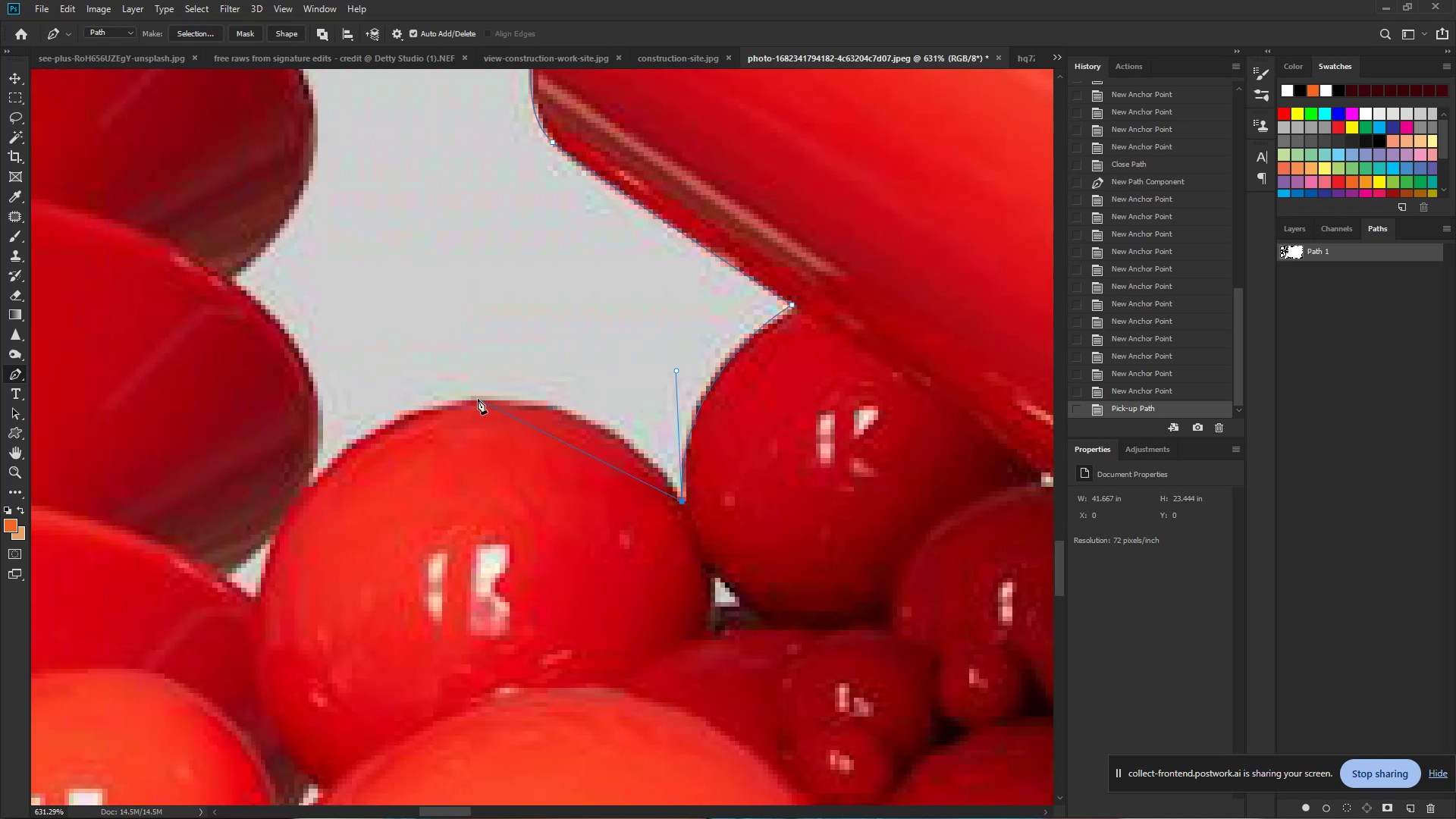 
left_click_drag(start_coordinate=[304, 411], to_coordinate=[542, 411])
 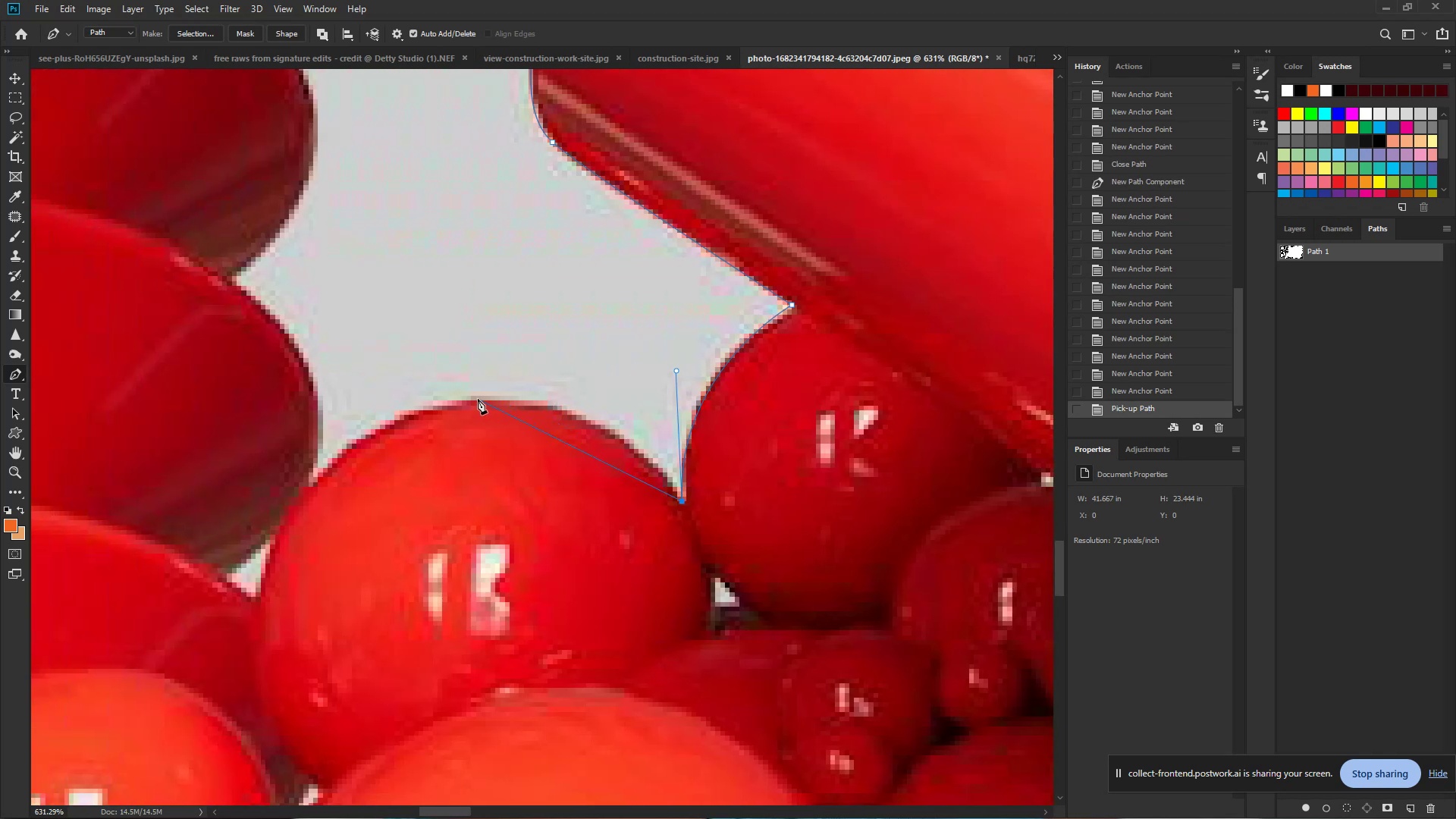 
left_click_drag(start_coordinate=[478, 399], to_coordinate=[337, 406])
 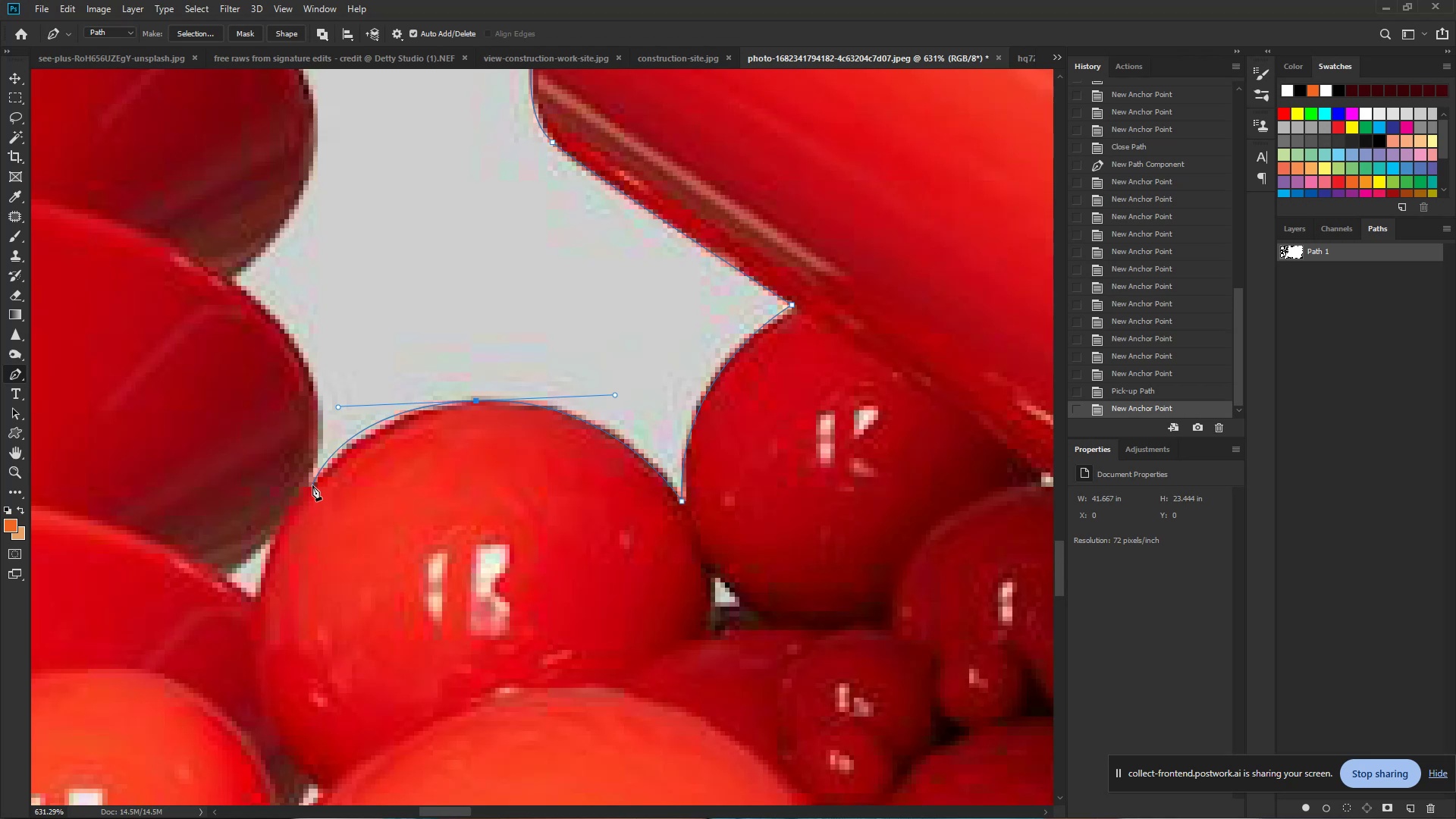 
hold_key(key=AltLeft, duration=1.38)
left_click([479, 403])
 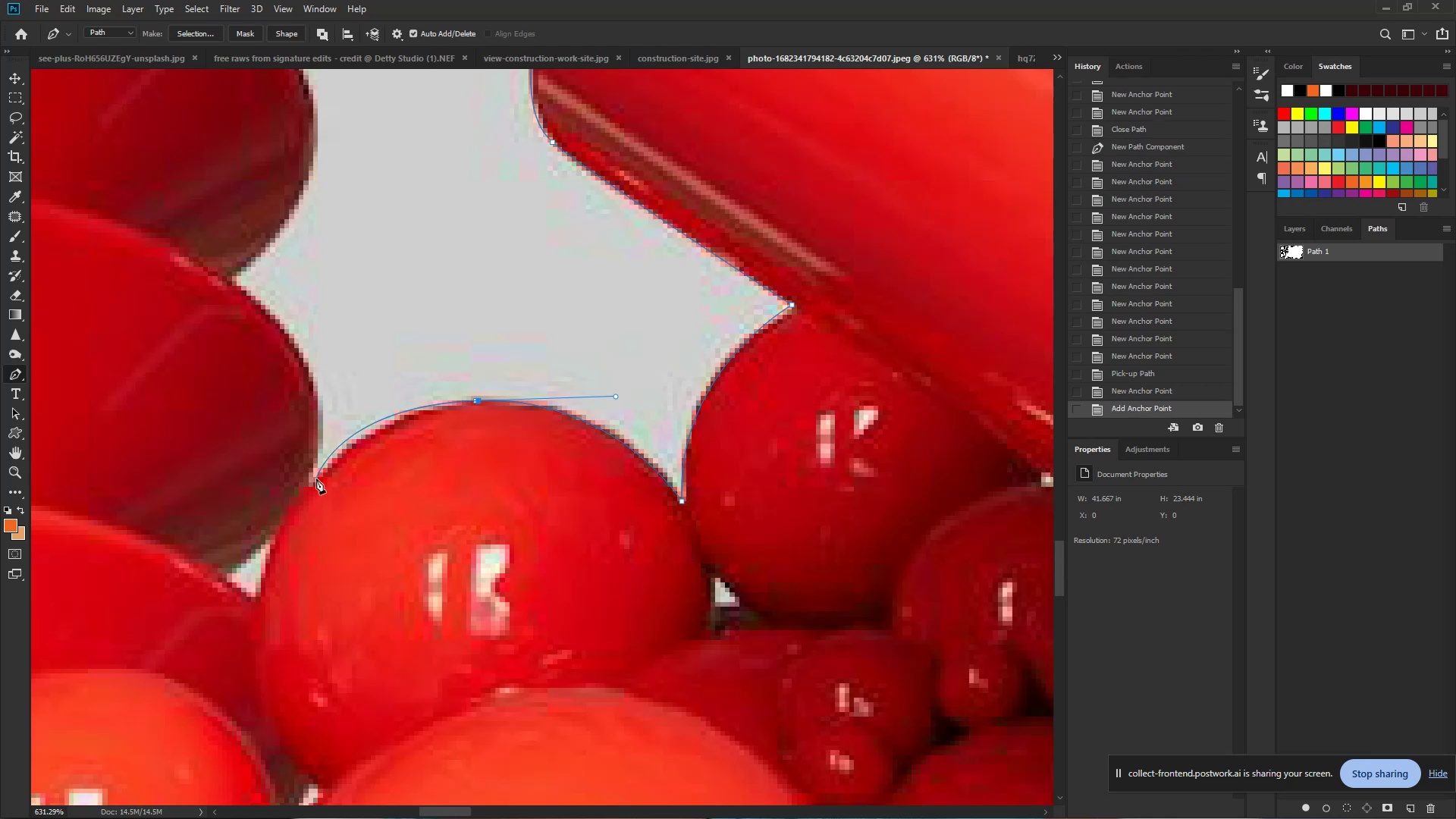 
key(Control+Z)
 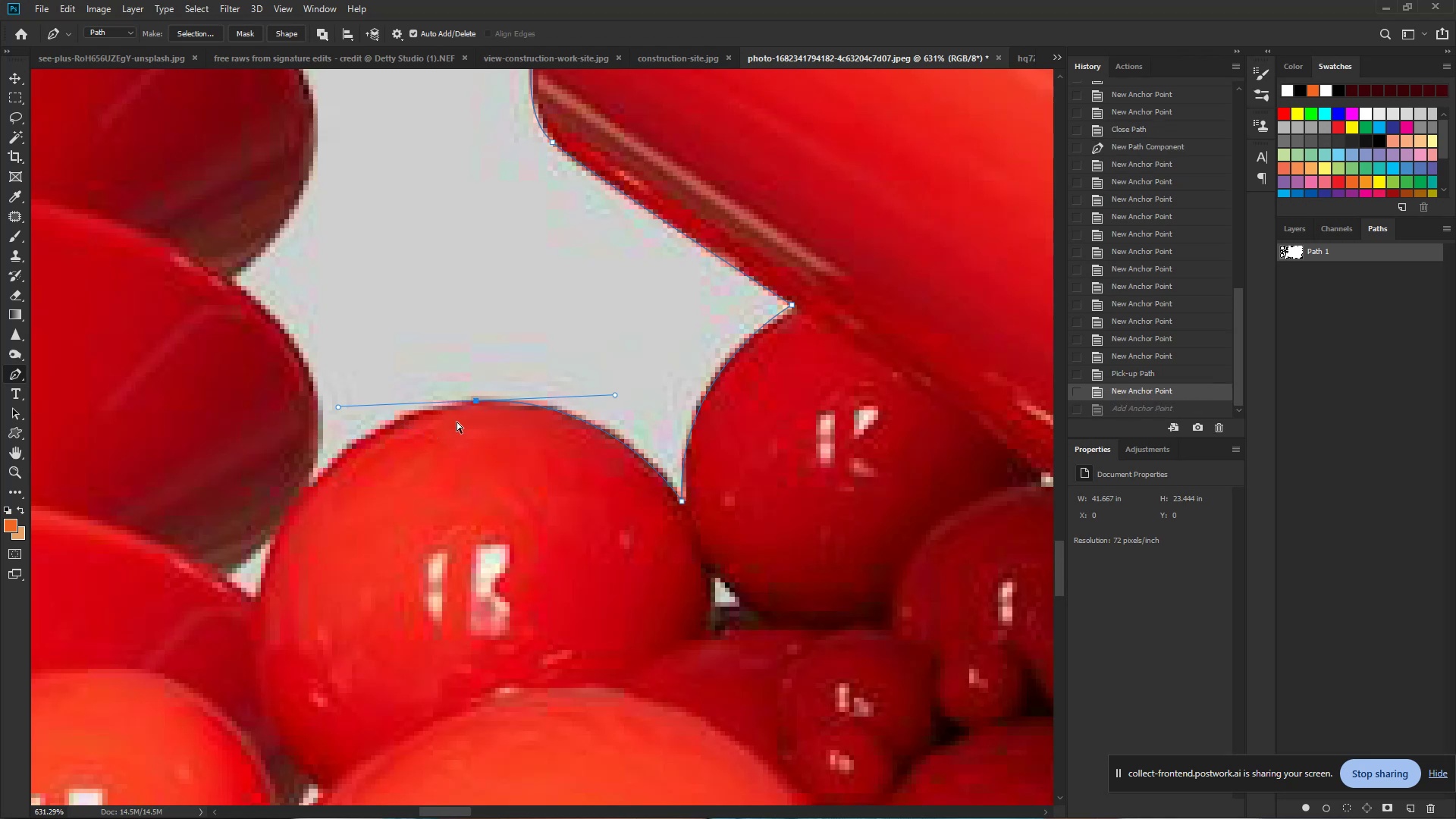 
hold_key(key=AltLeft, duration=0.79)
left_click([478, 401])
 